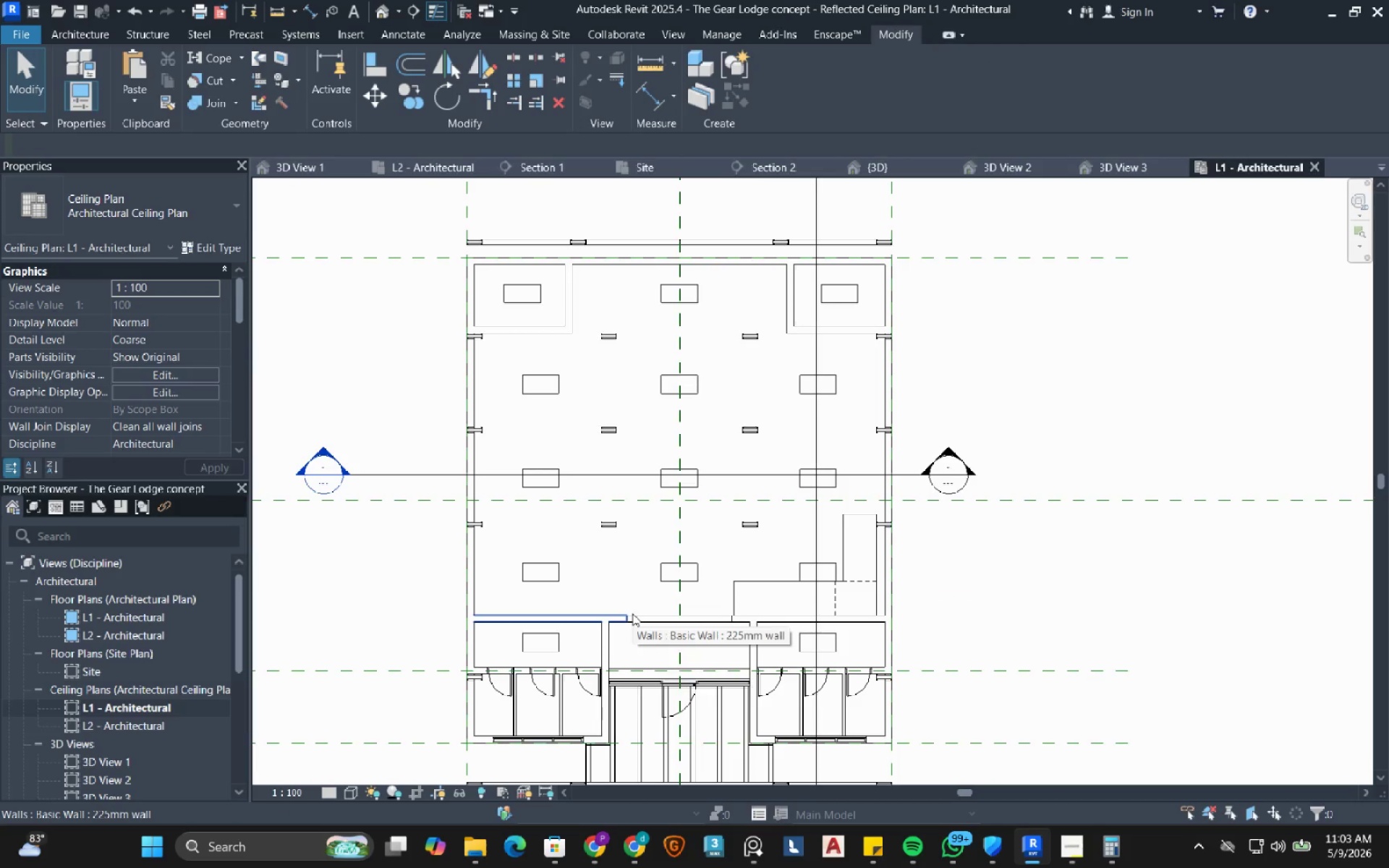 
scroll: coordinate [781, 551], scroll_direction: up, amount: 3.0
 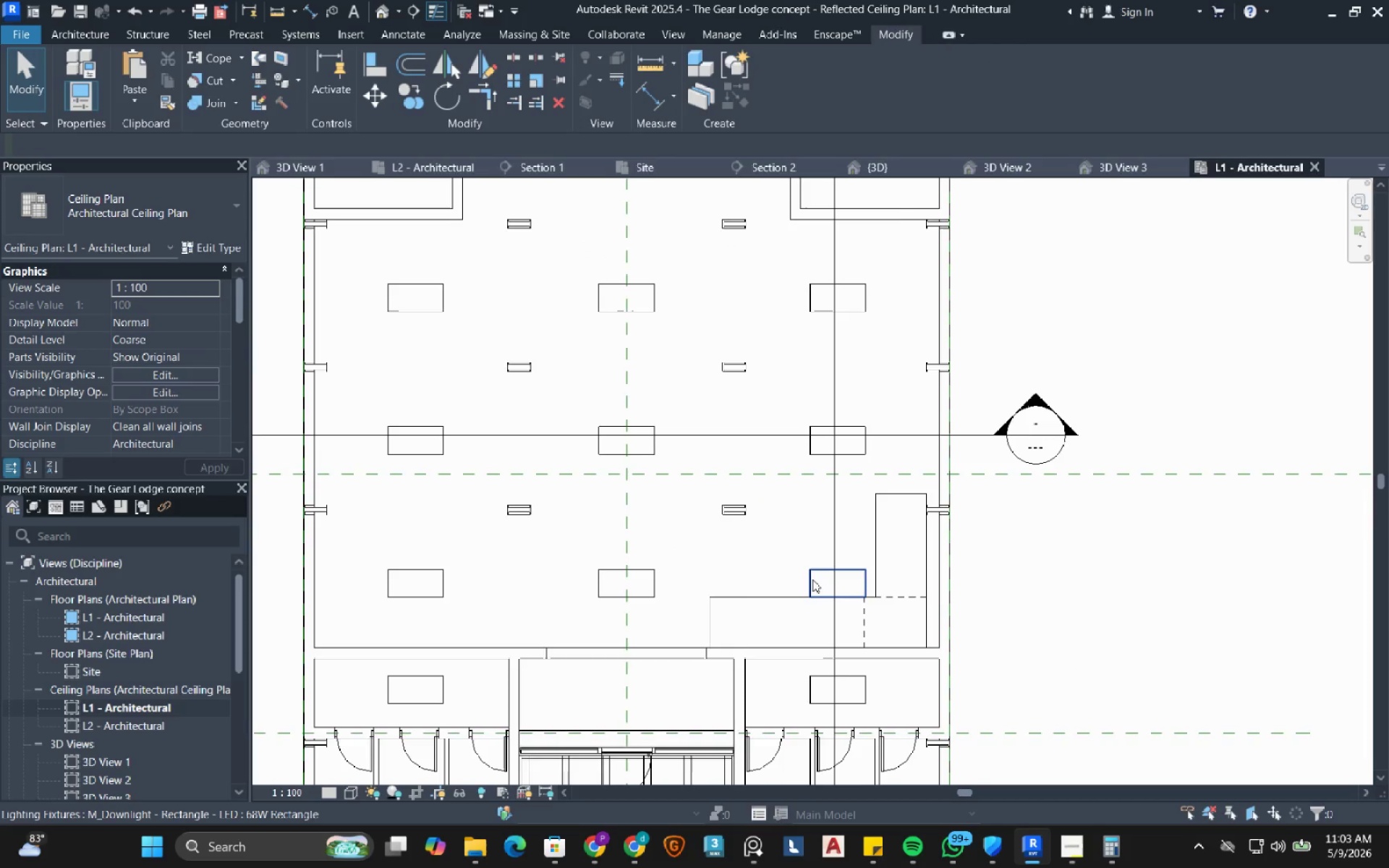 
left_click([812, 579])
 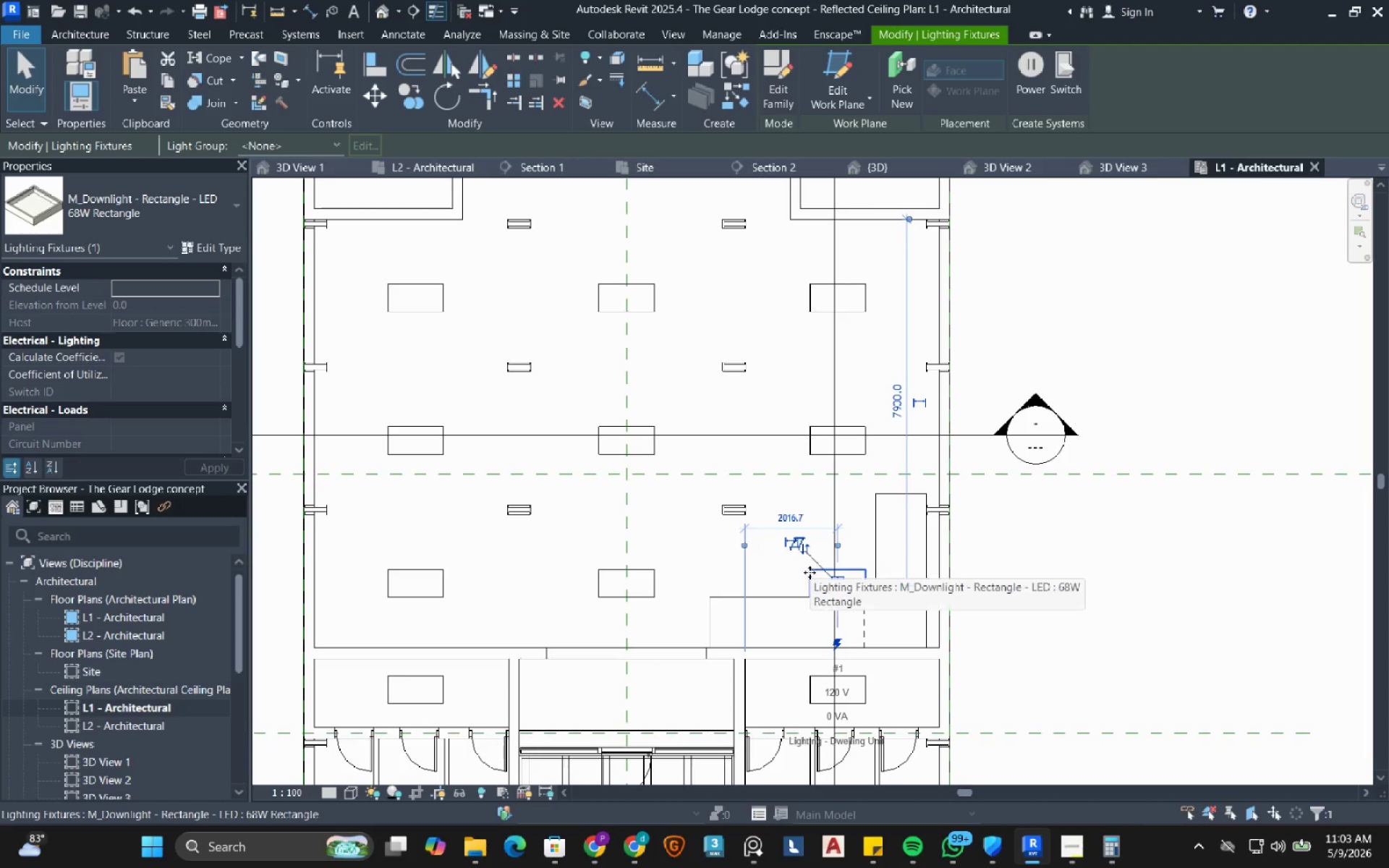 
key(ArrowUp)
 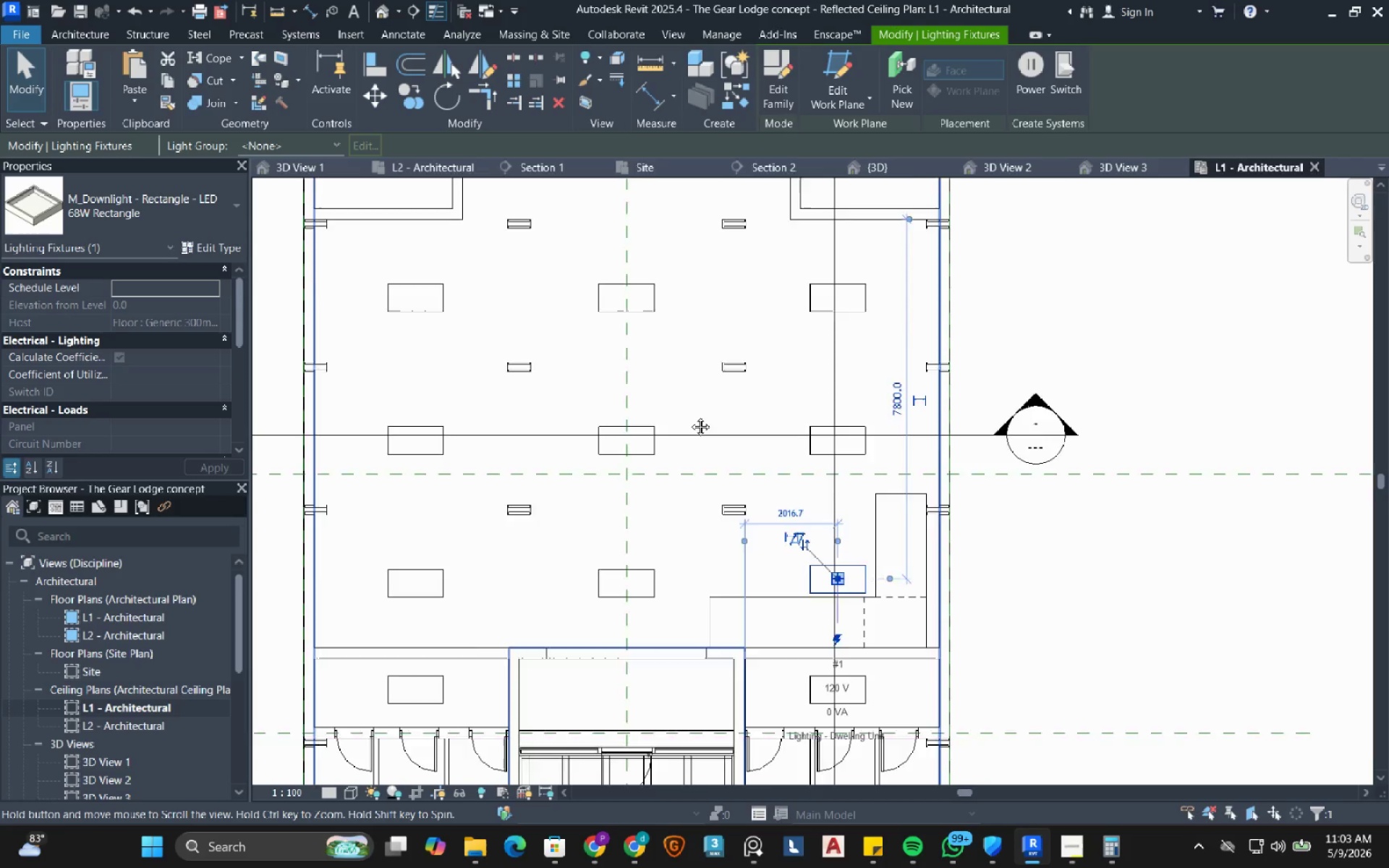 
mouse_move([417, 462])
 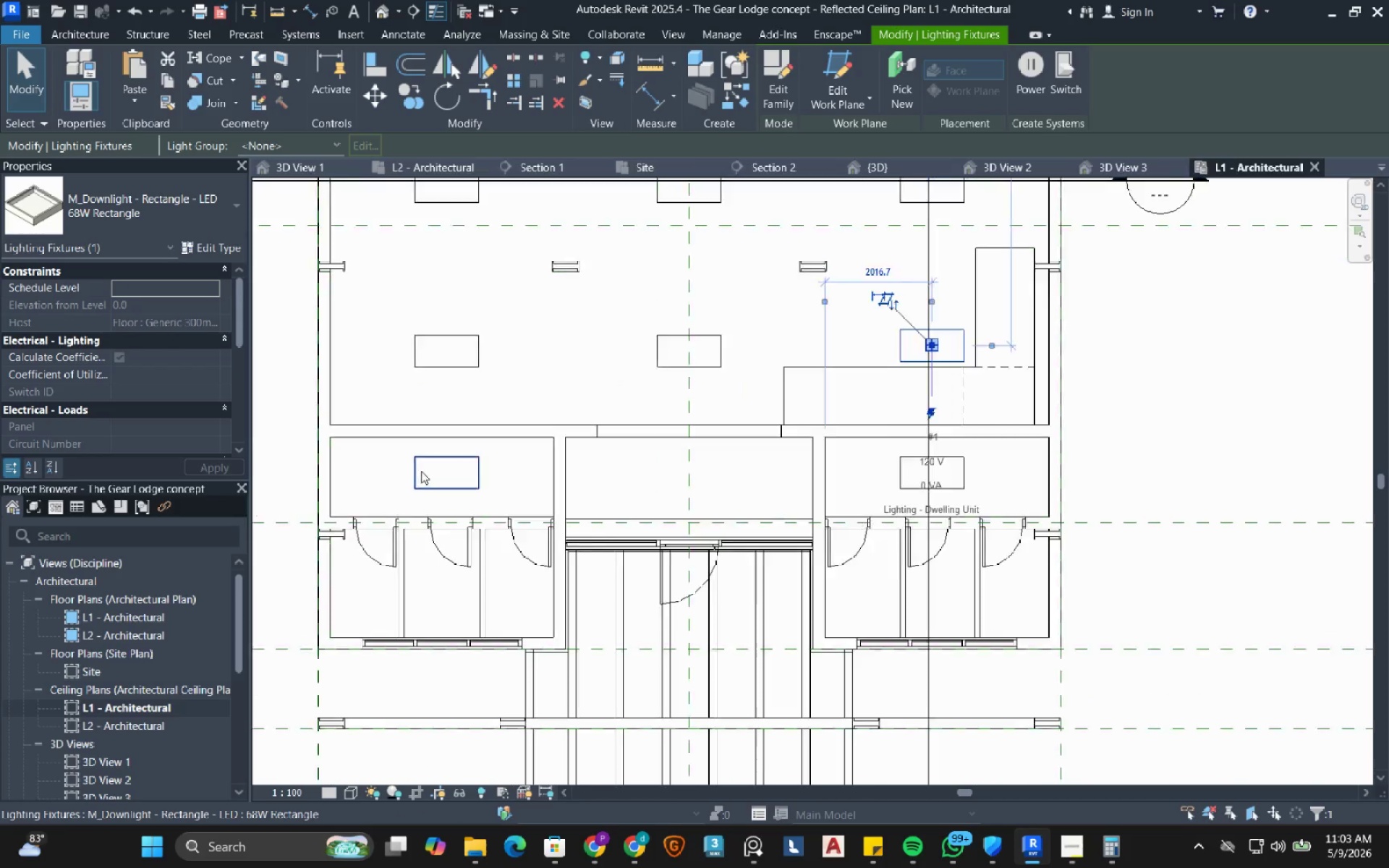 
scroll: coordinate [420, 470], scroll_direction: up, amount: 2.0
 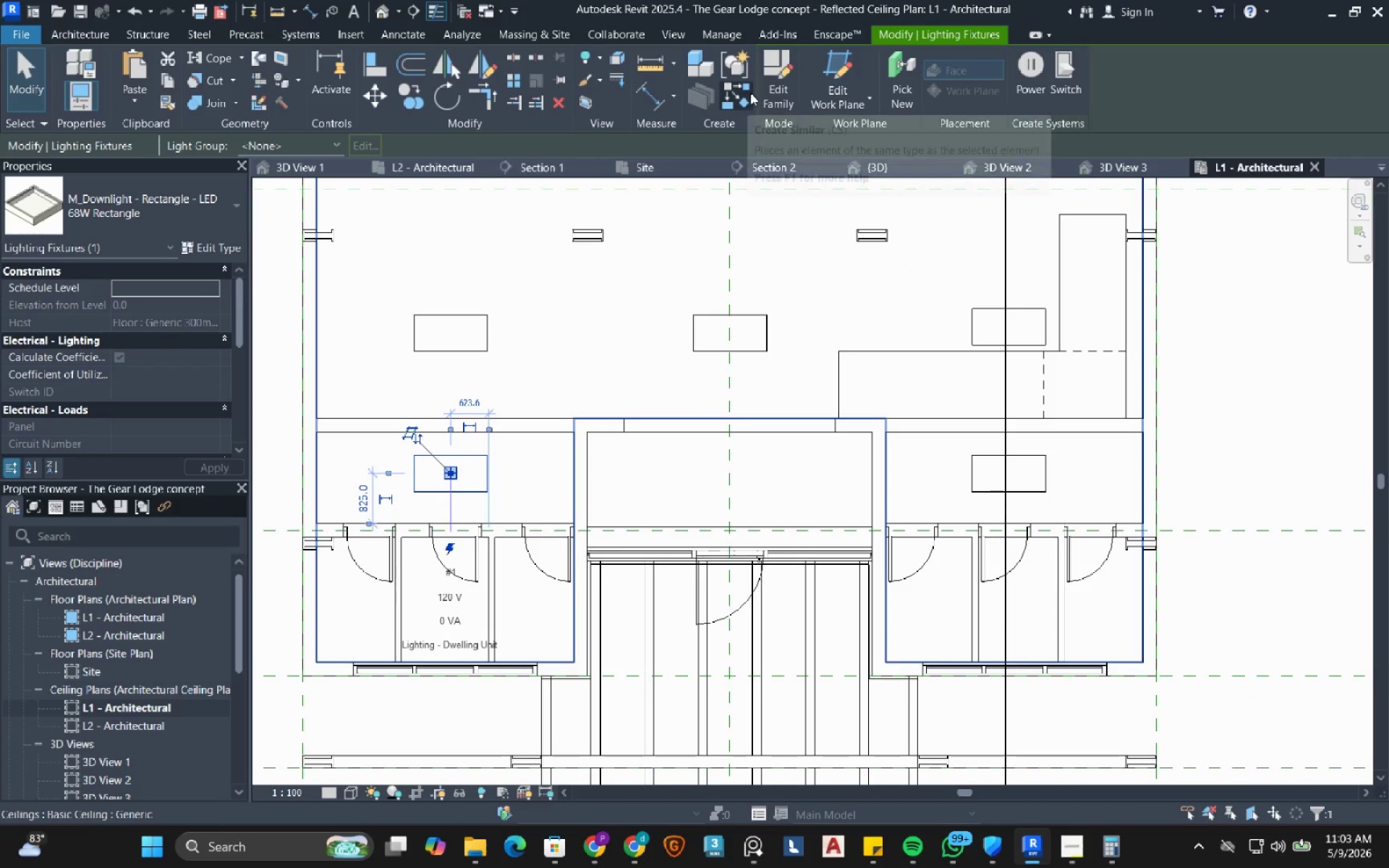 
left_click([741, 97])
 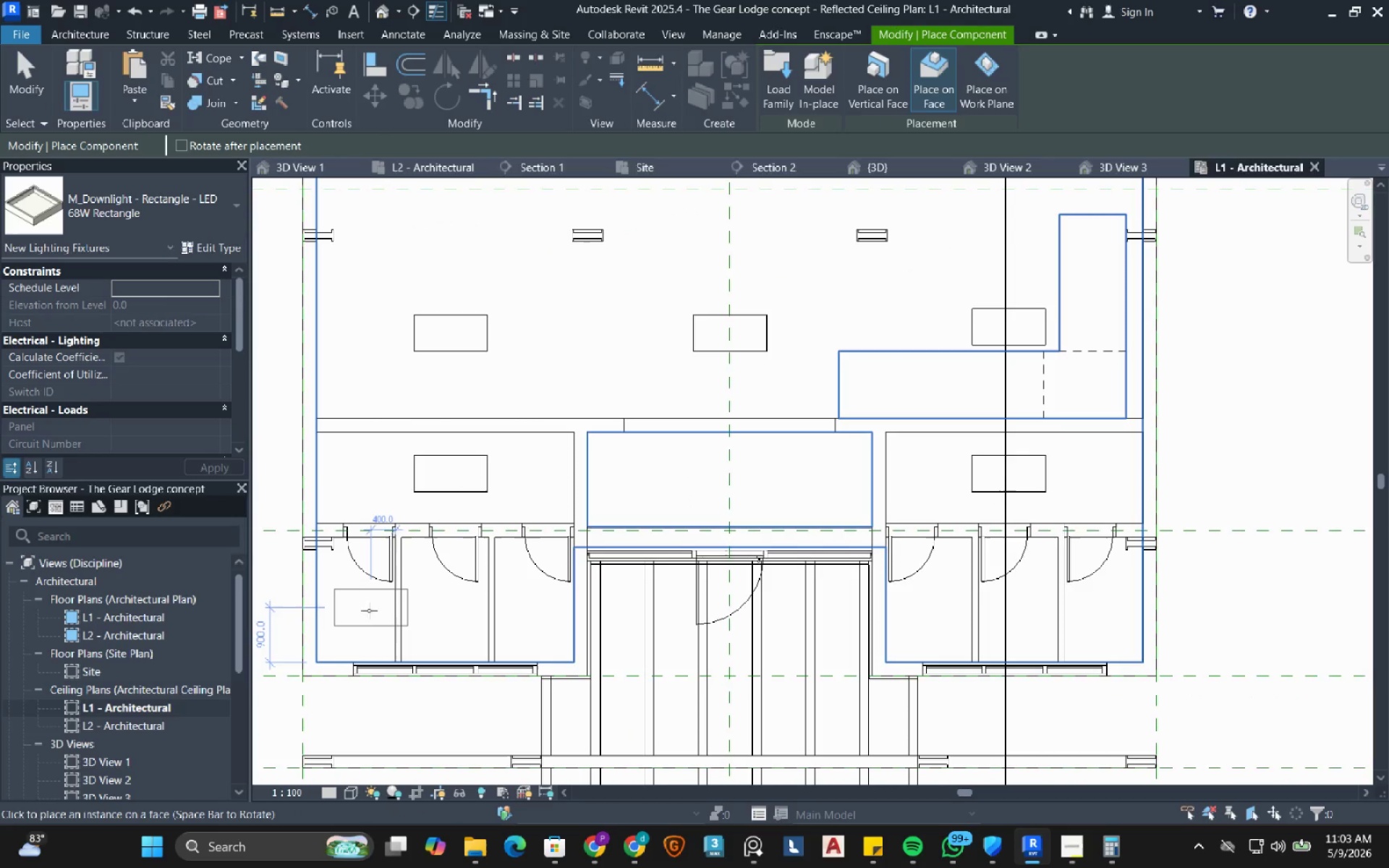 
left_click([364, 603])
 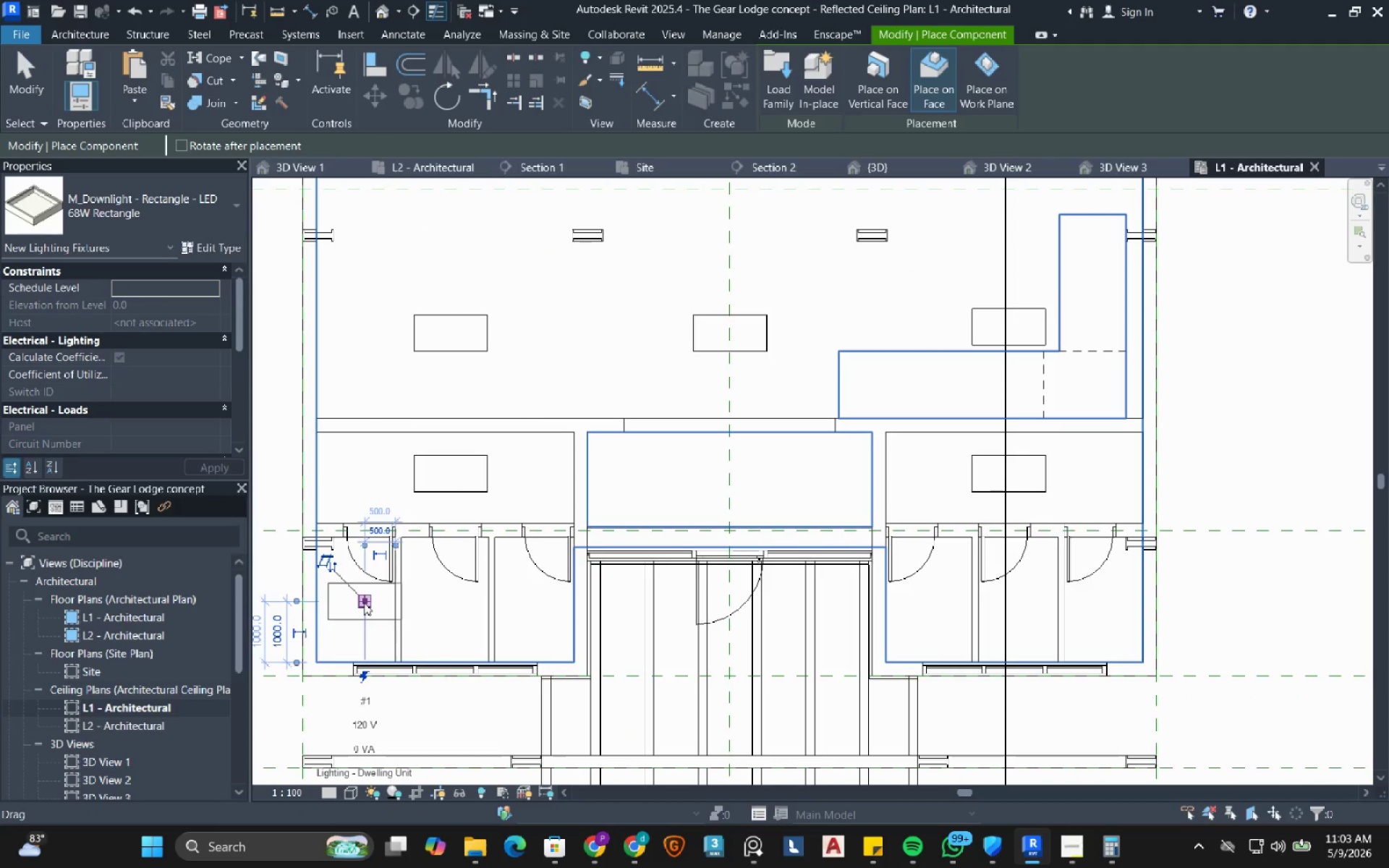 
key(Escape)
 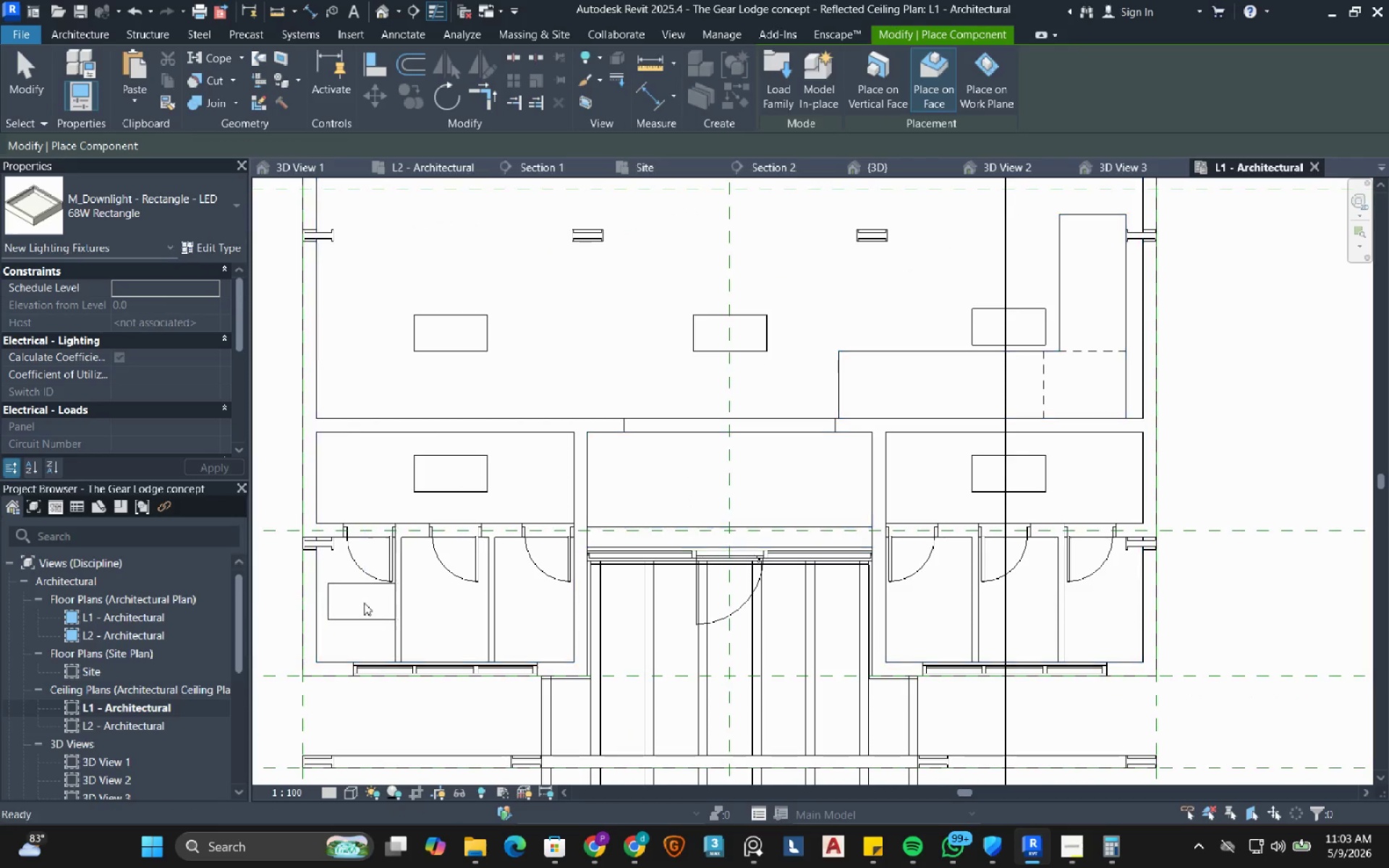 
key(Escape)
 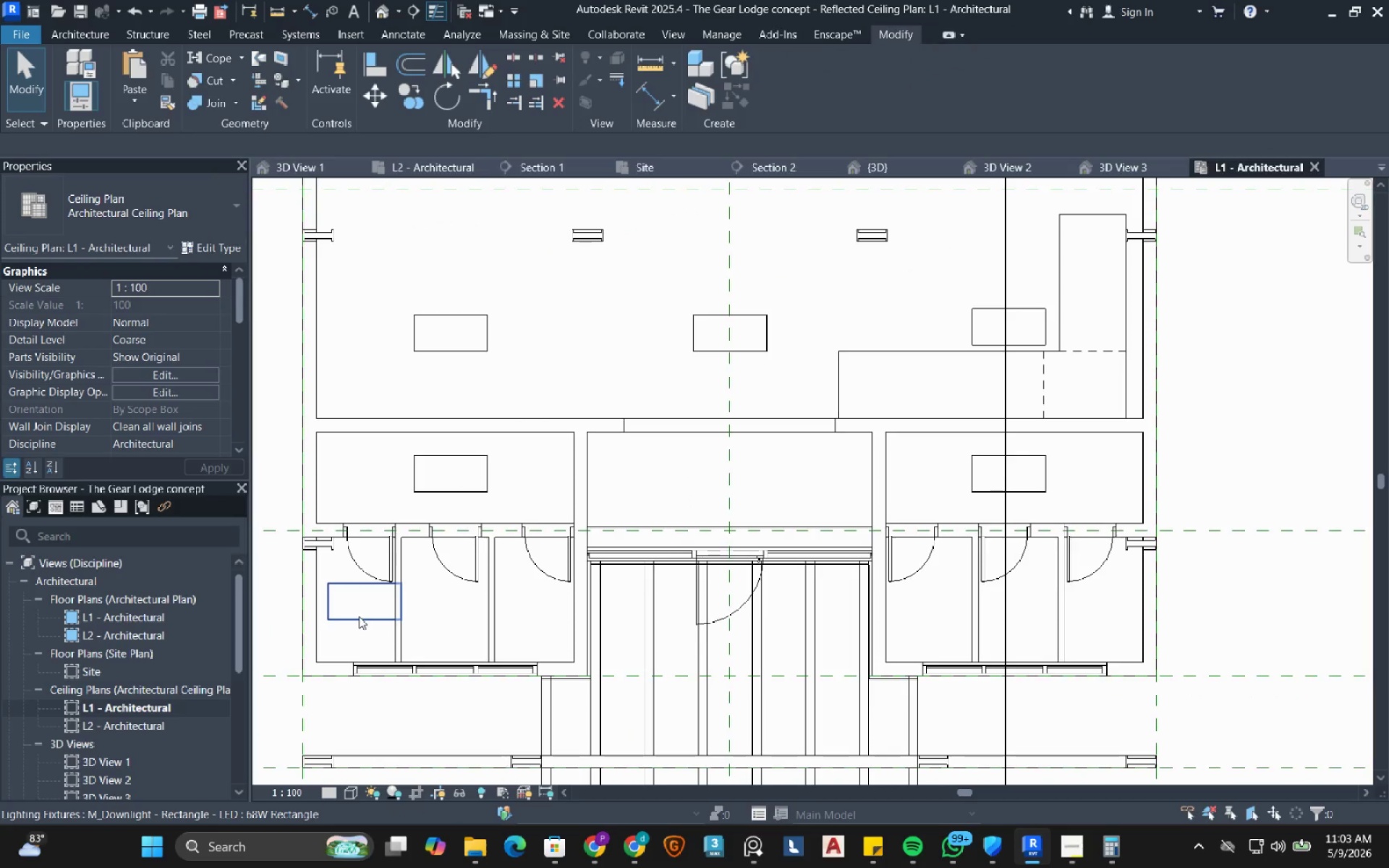 
left_click([359, 616])
 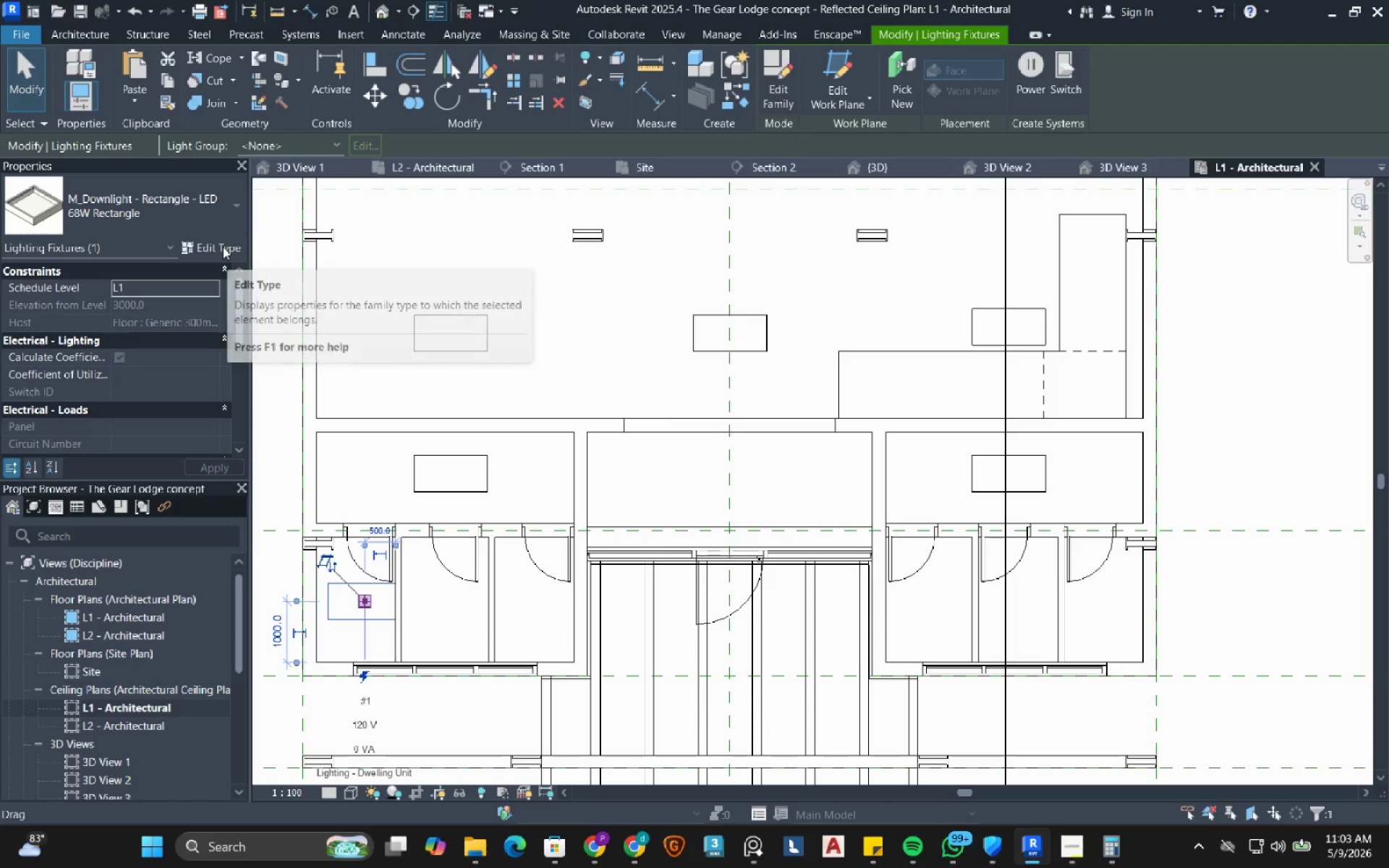 
left_click([223, 247])
 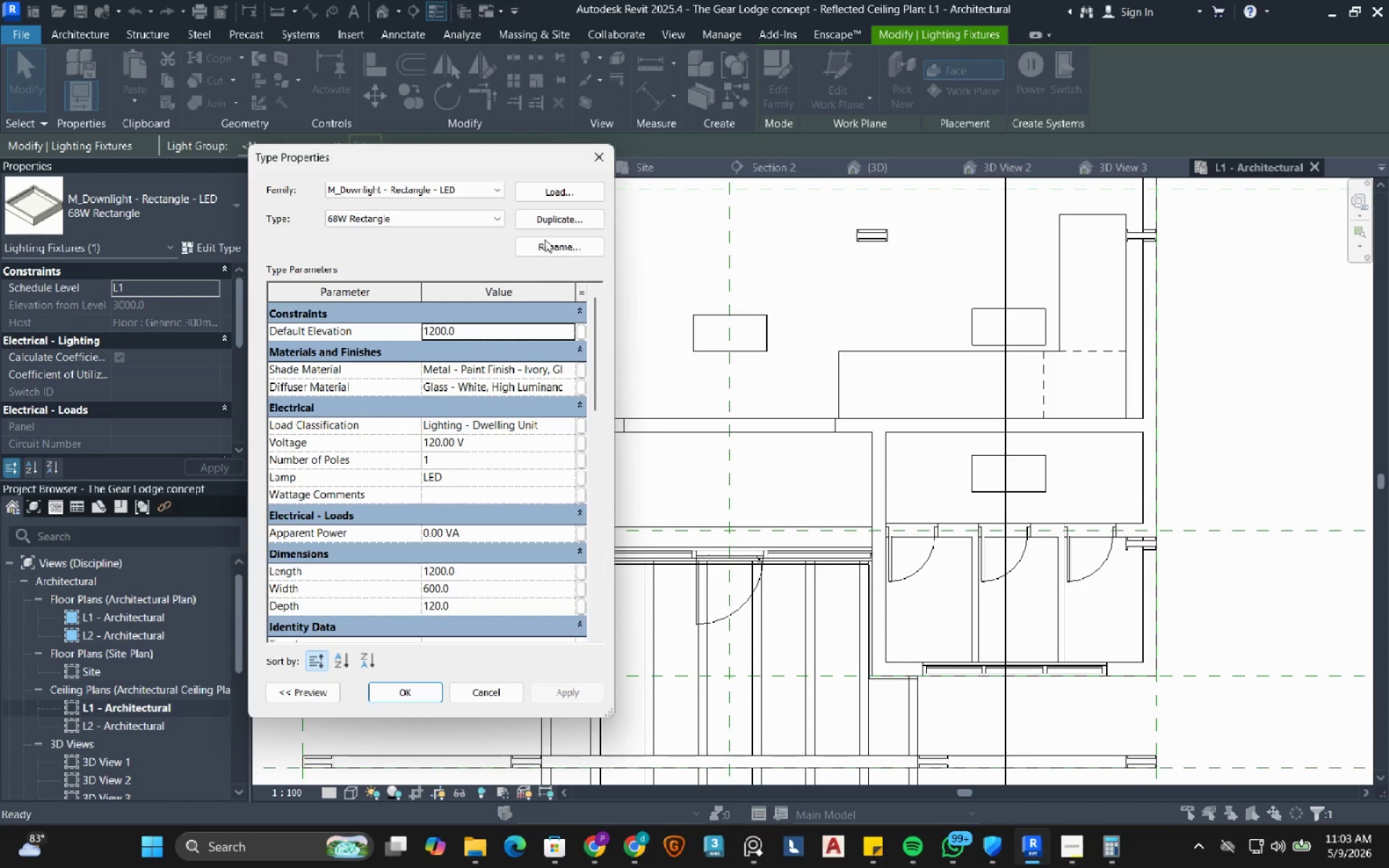 
left_click([550, 218])
 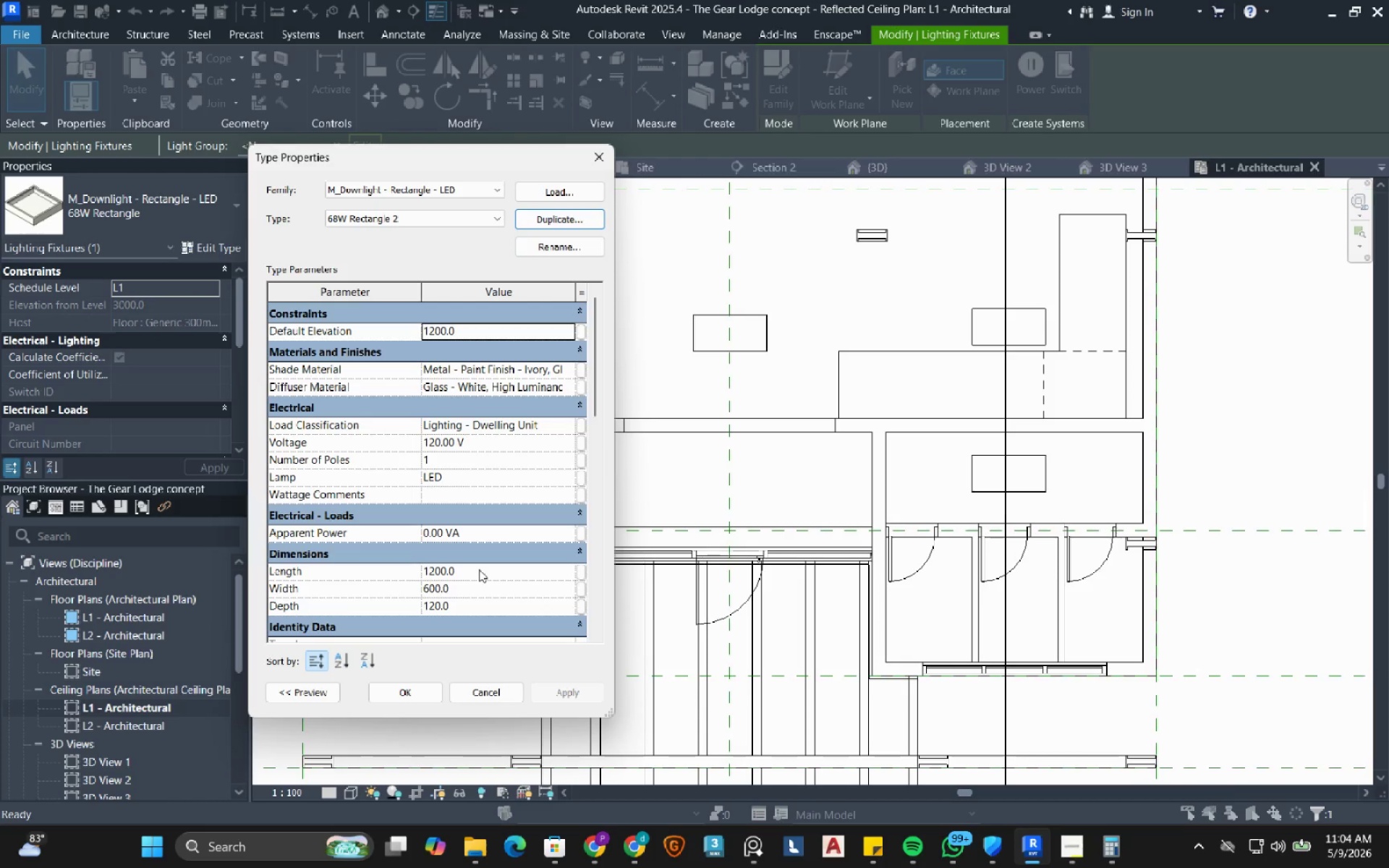 
left_click([479, 569])
 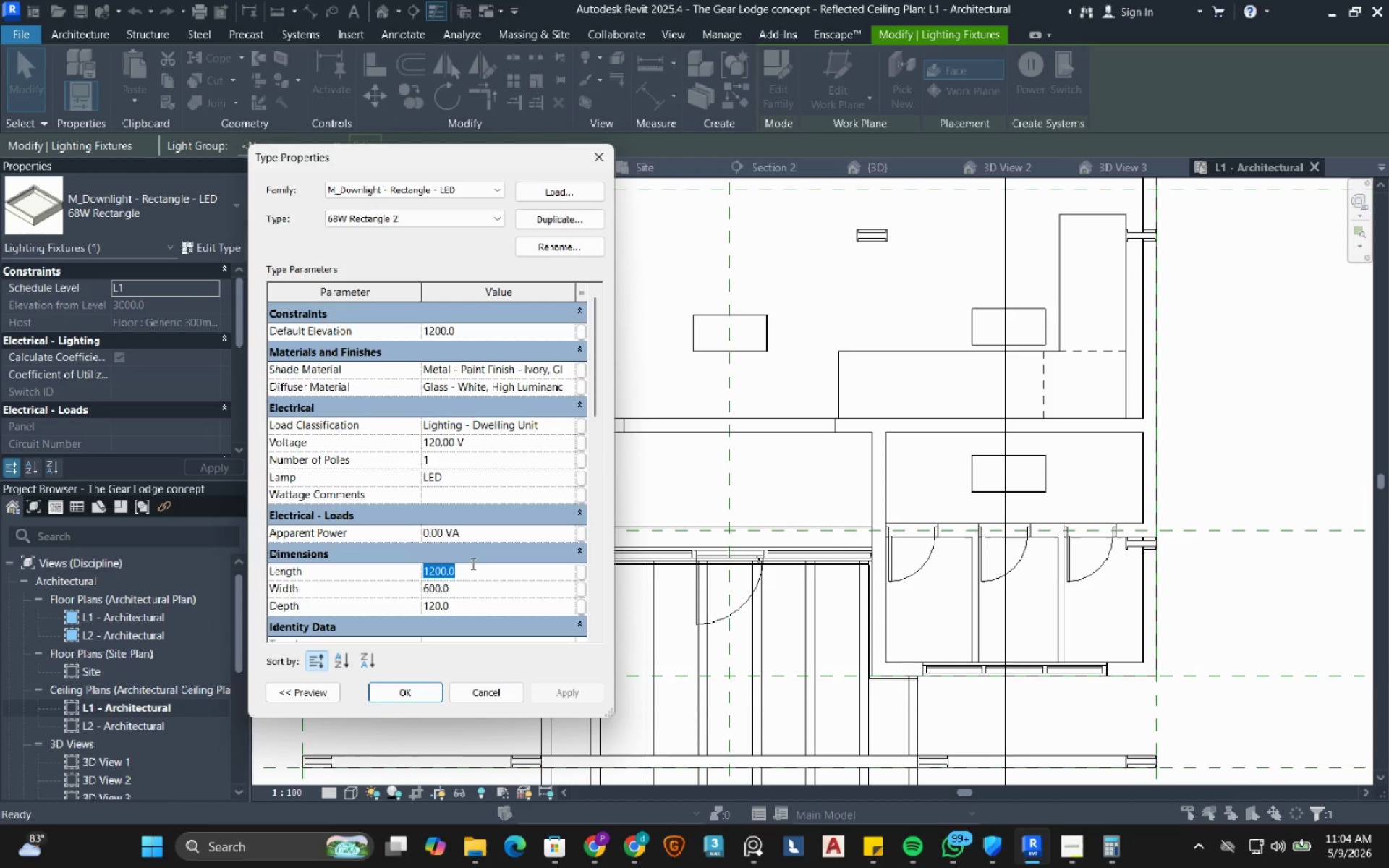 
key(Numpad1)
 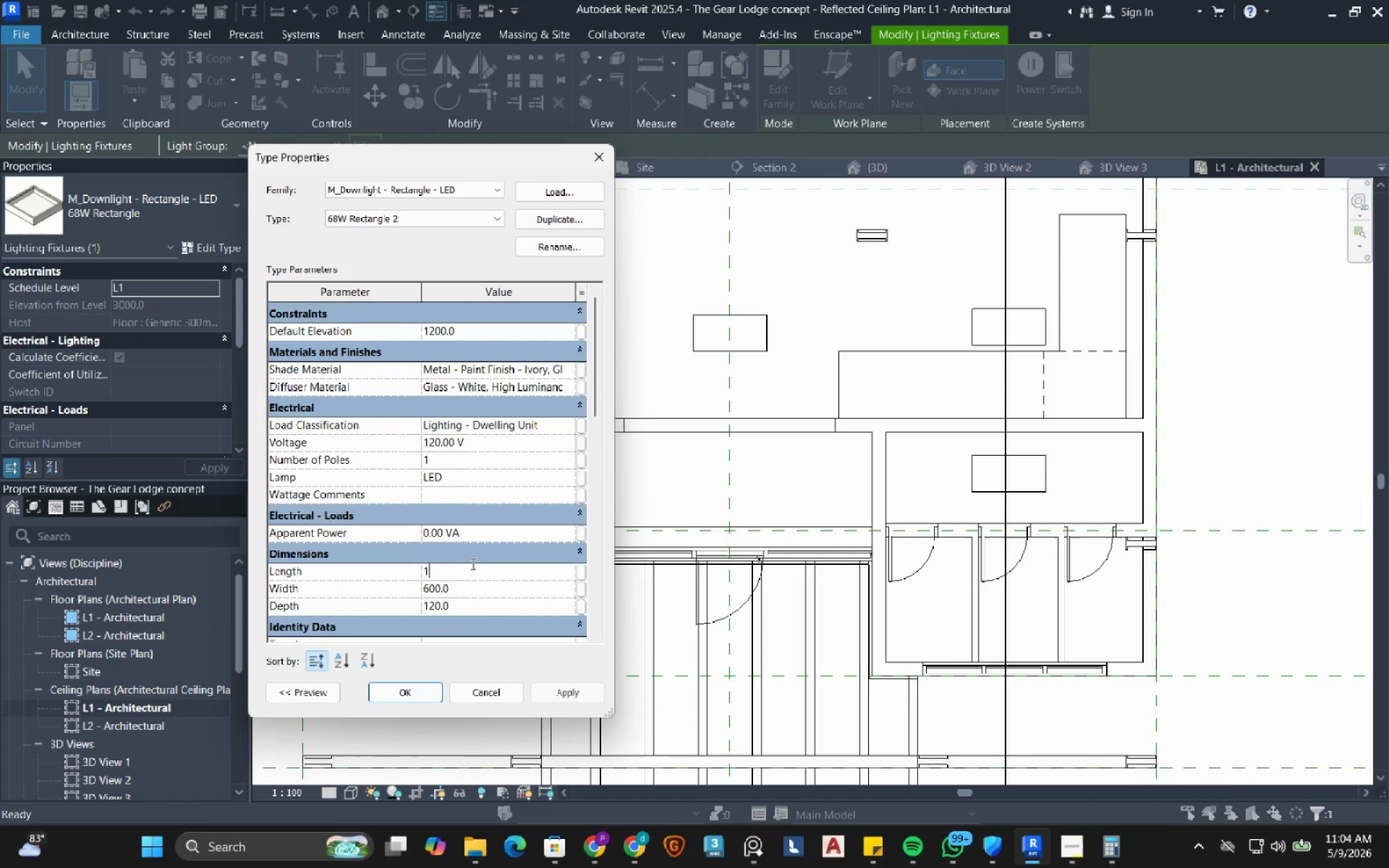 
key(Numpad5)
 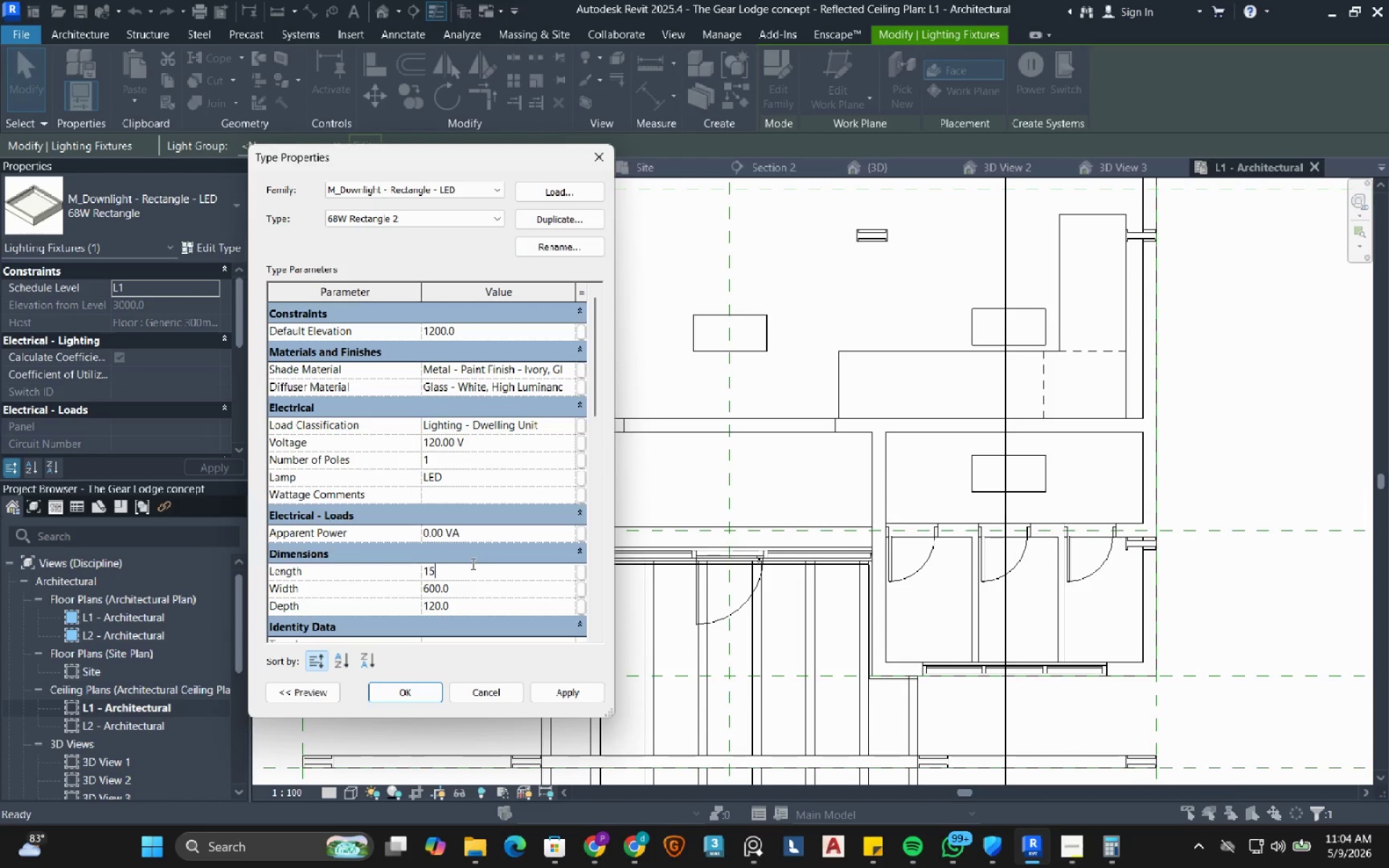 
key(Numpad0)
 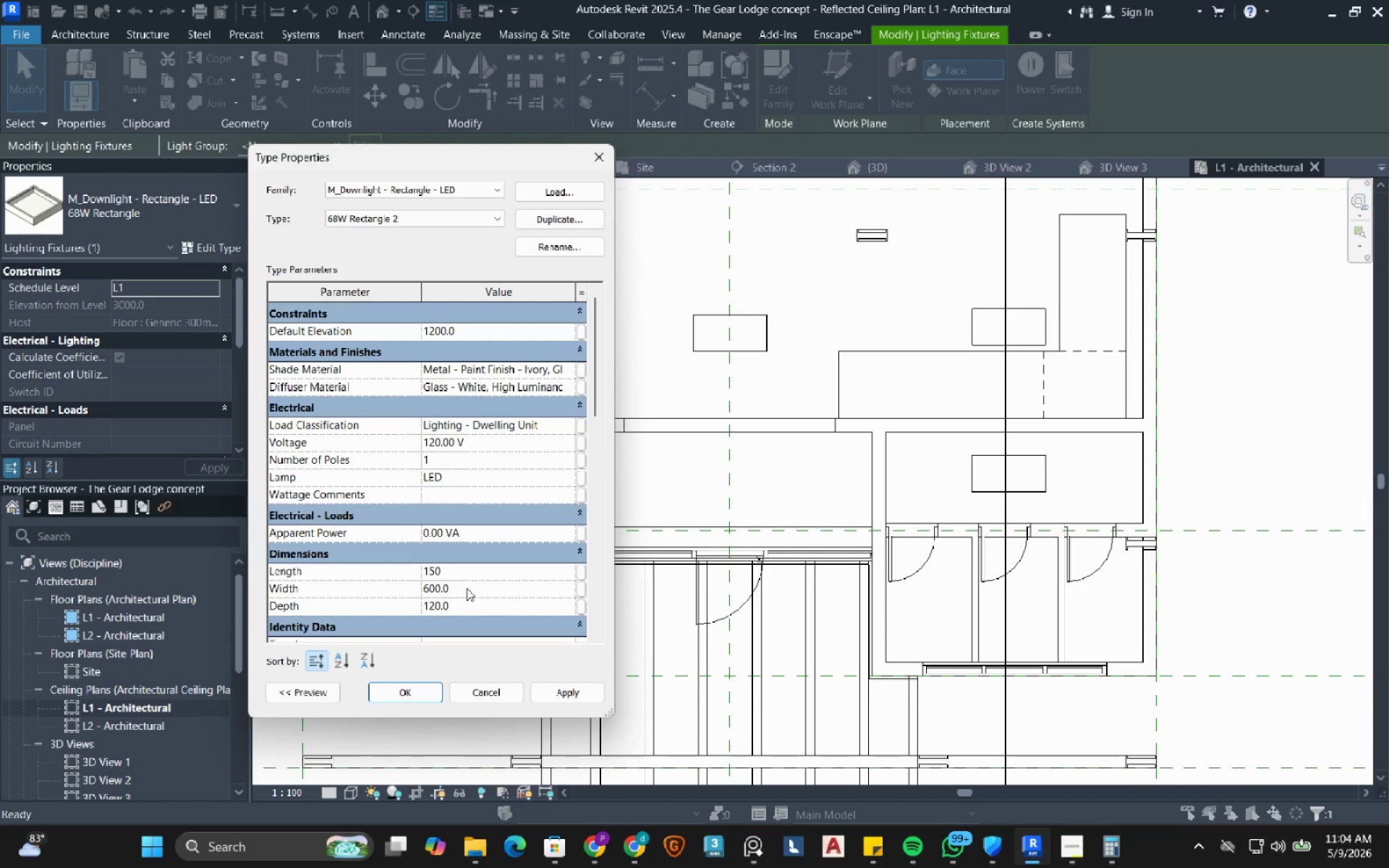 
left_click([467, 588])
 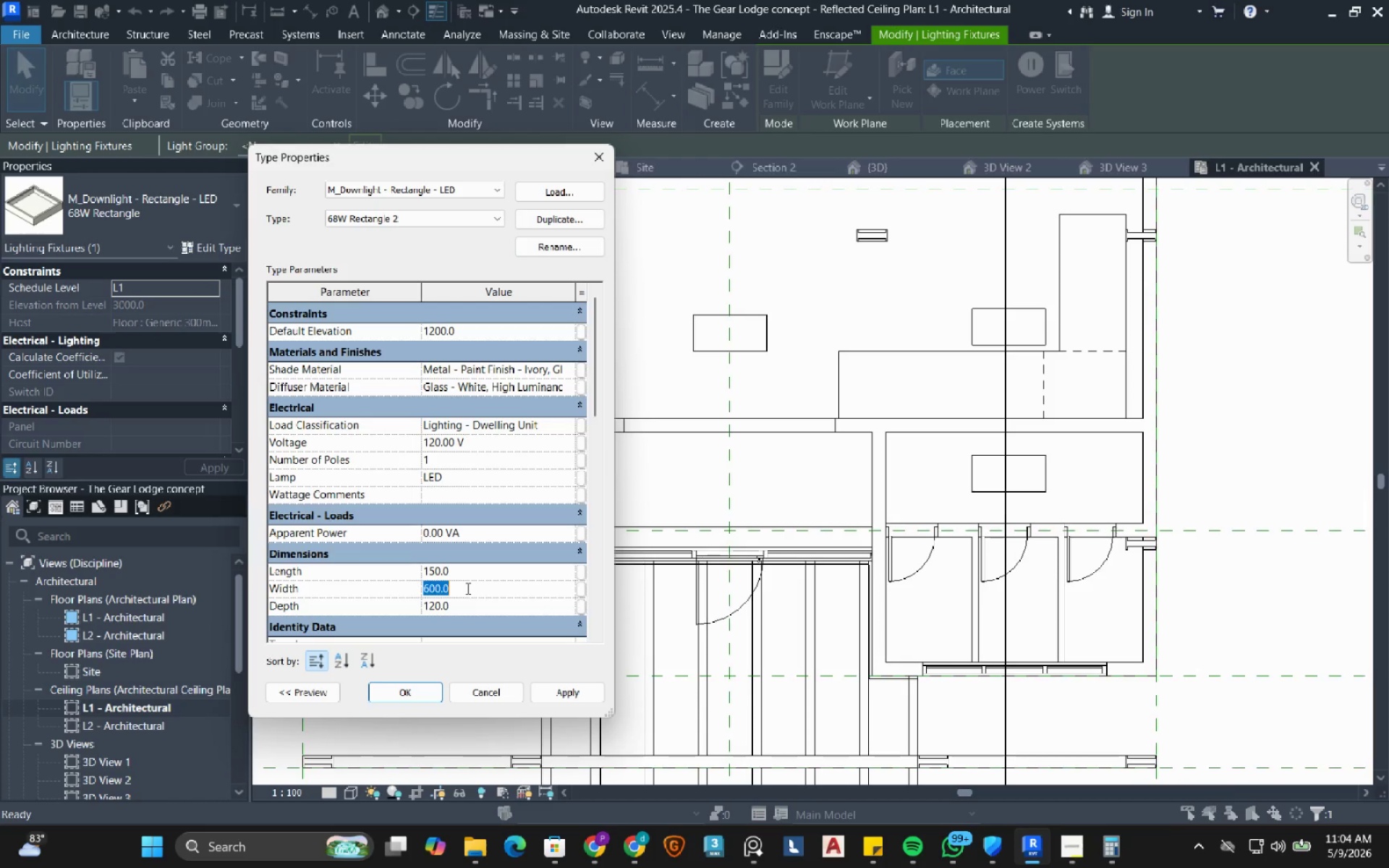 
key(Numpad1)
 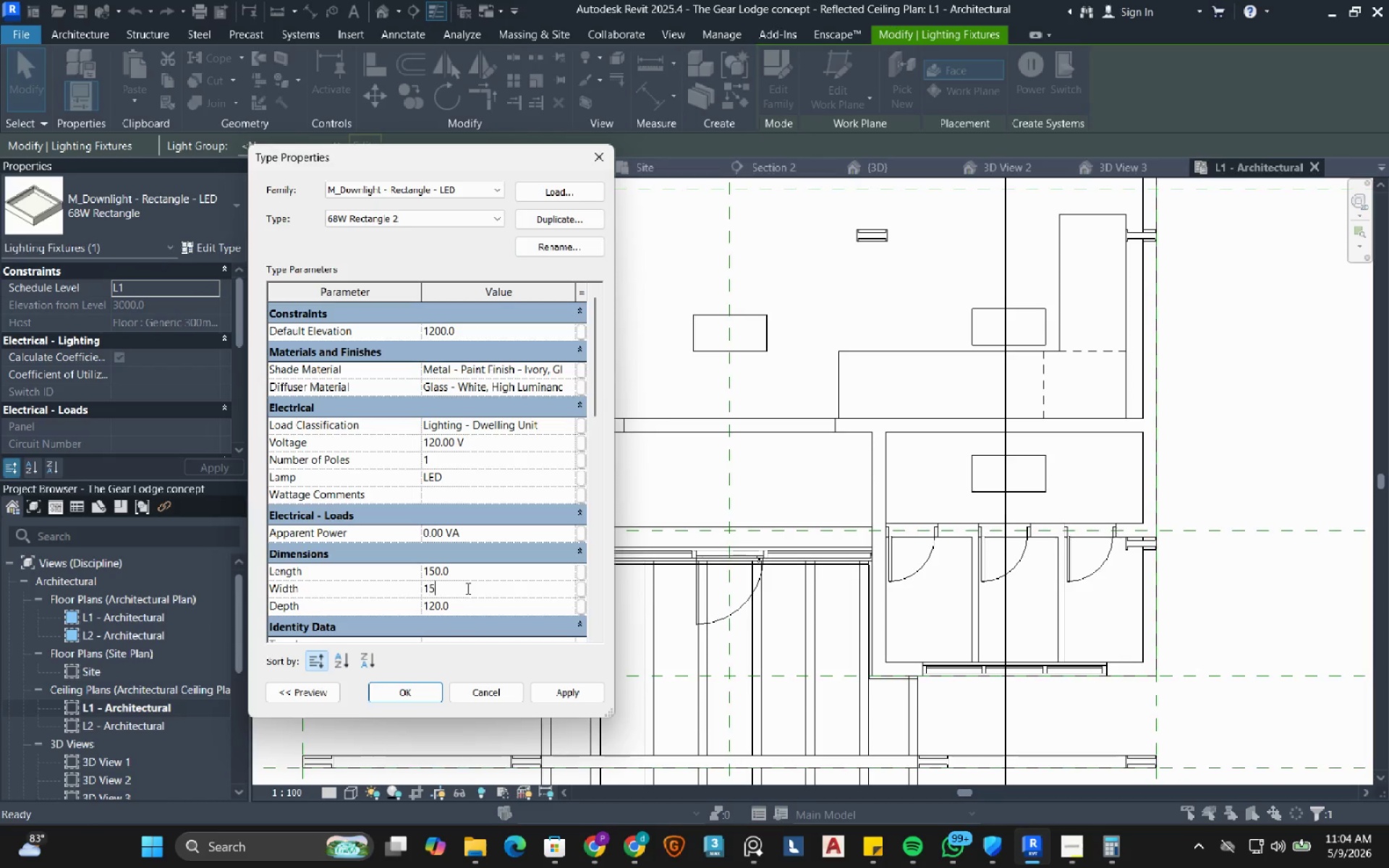 
key(Numpad5)
 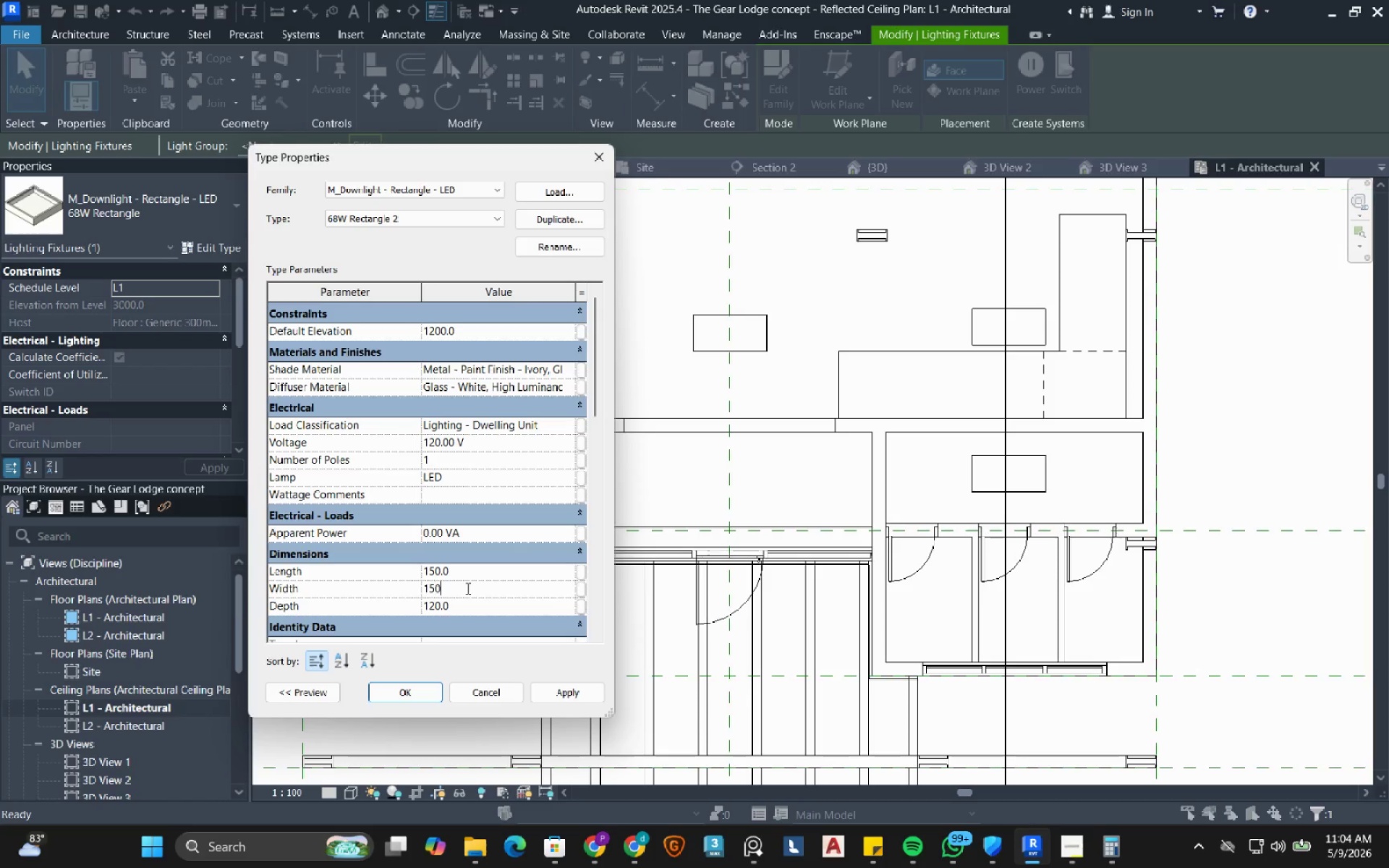 
key(Numpad0)
 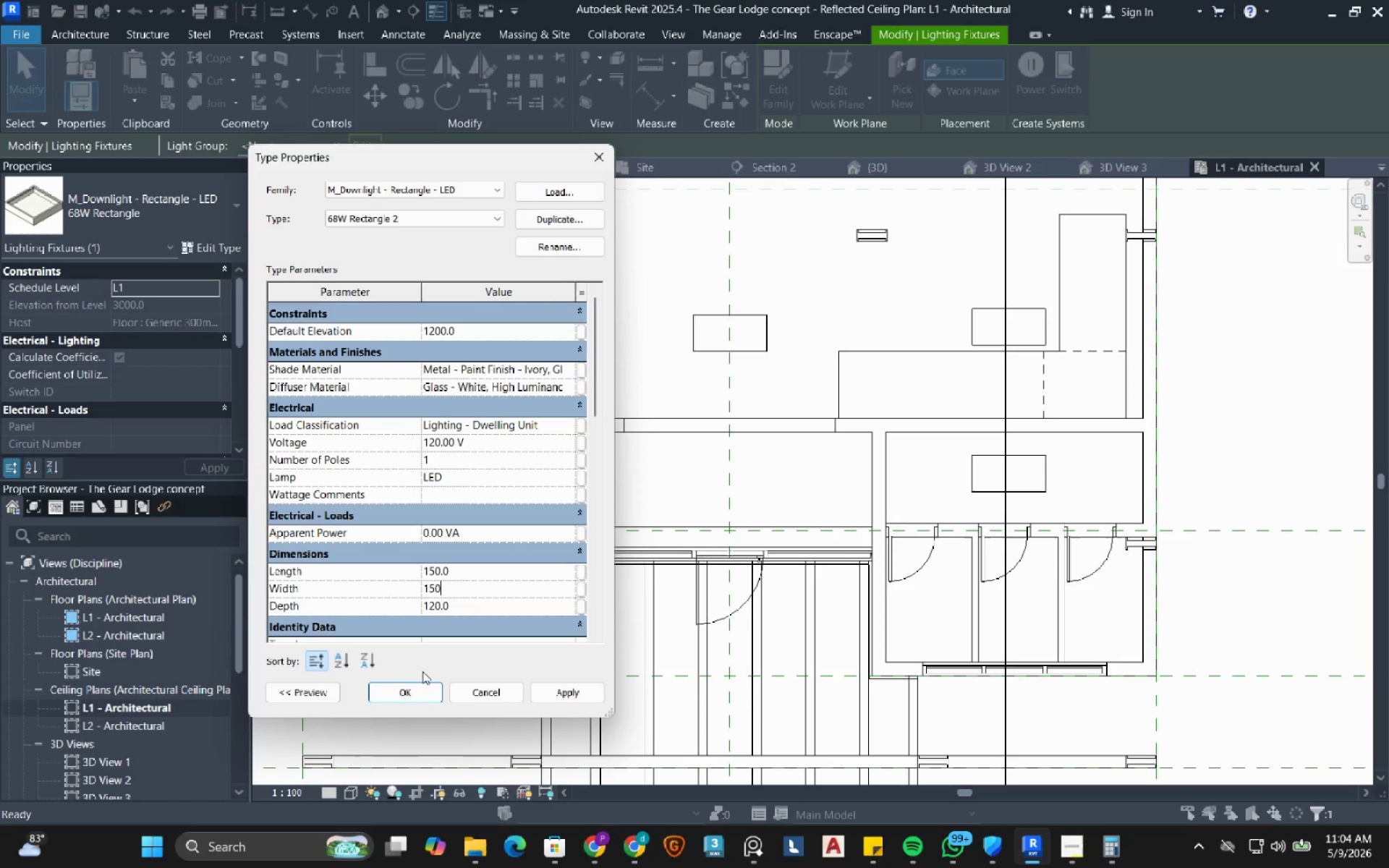 
left_click([421, 690])
 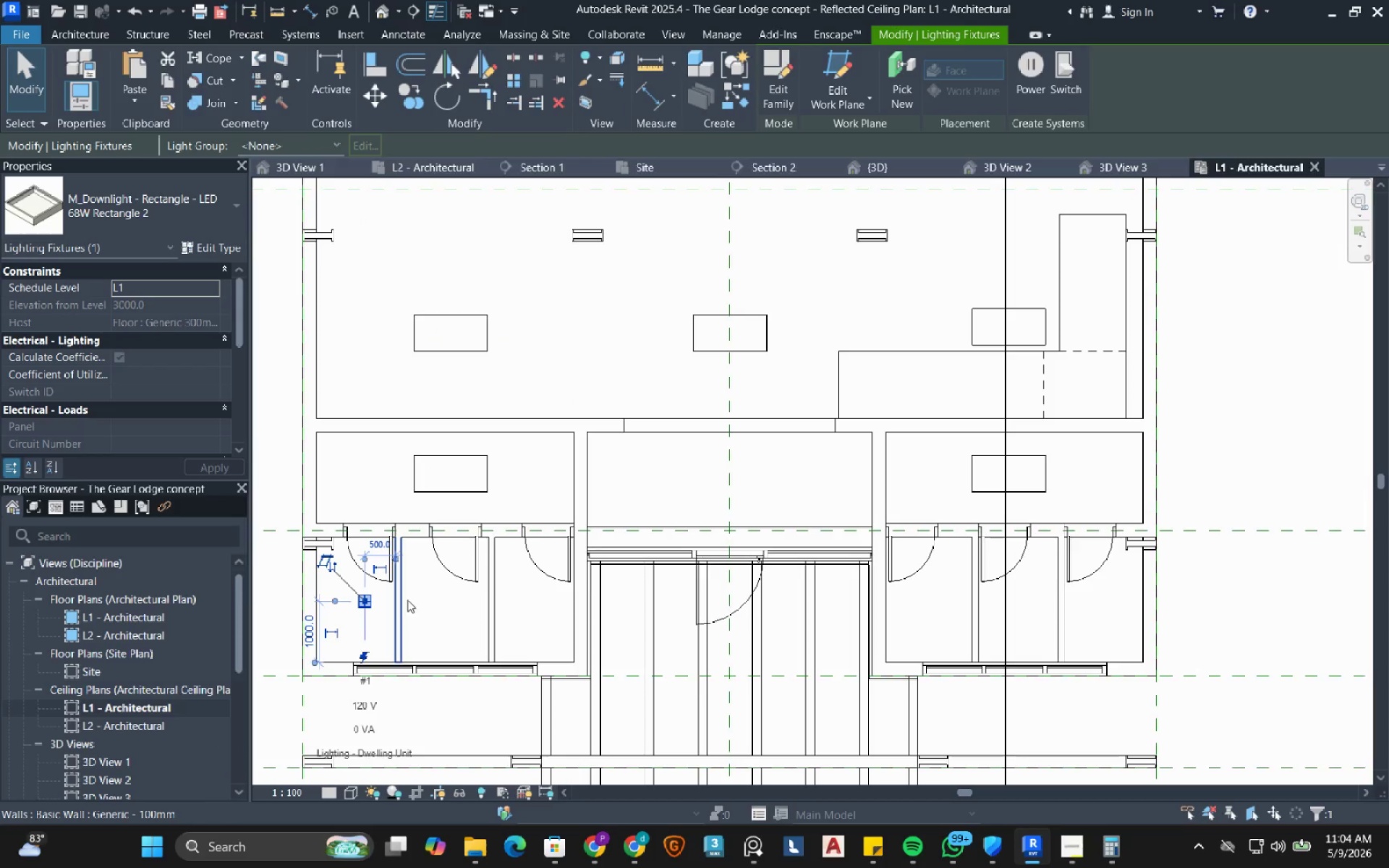 
scroll: coordinate [339, 605], scroll_direction: up, amount: 4.0
 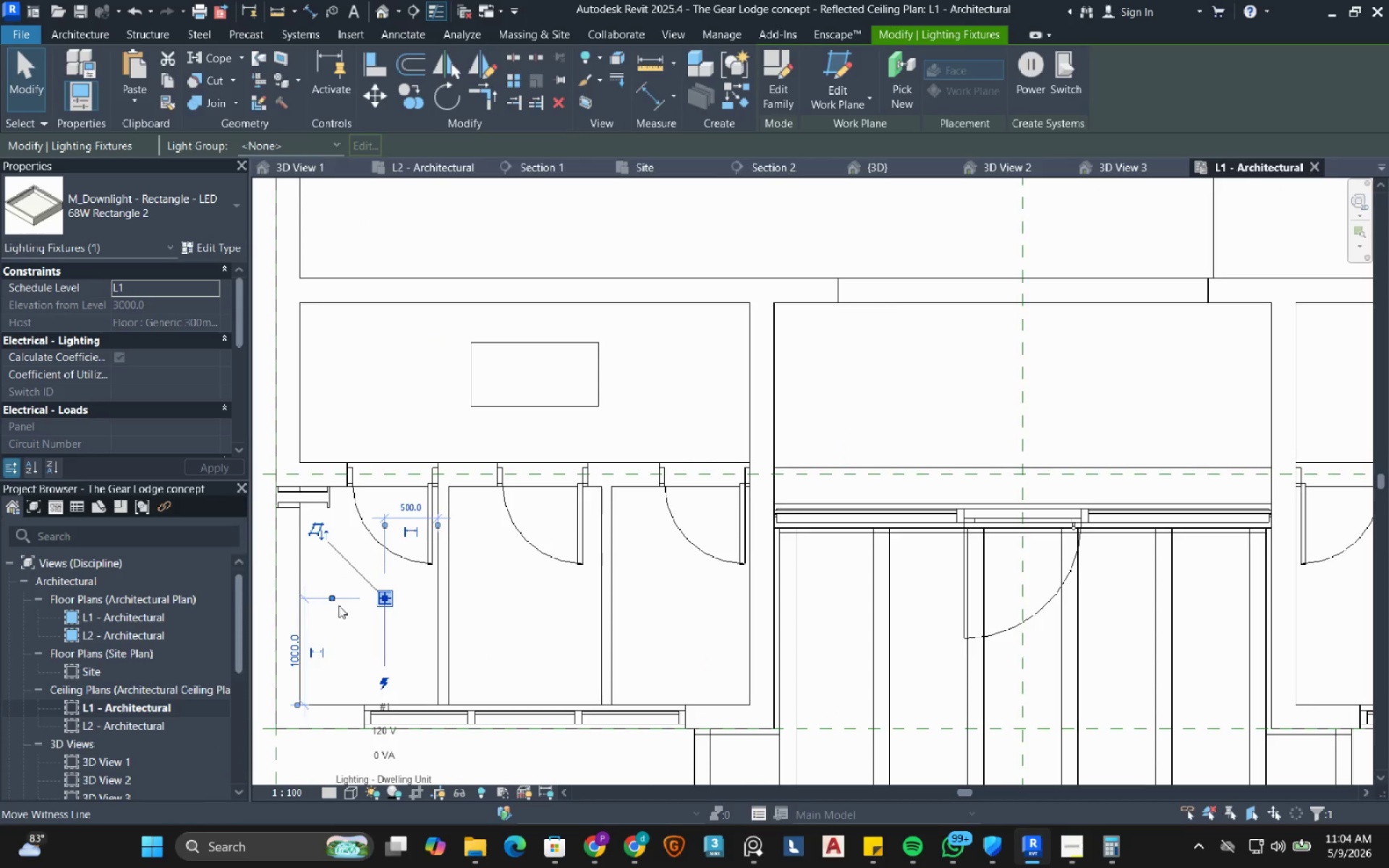 
key(ArrowLeft)
 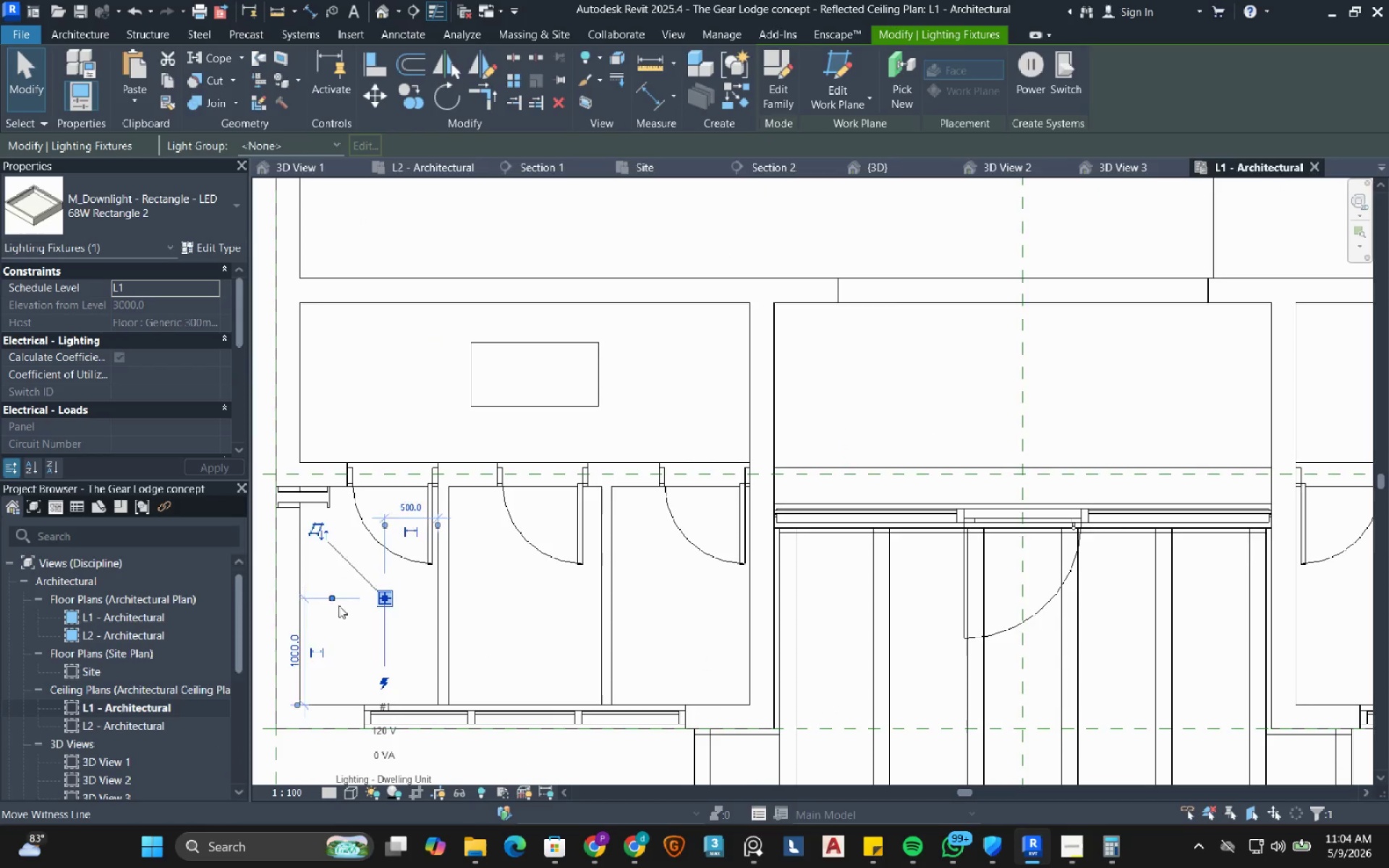 
key(ArrowLeft)
 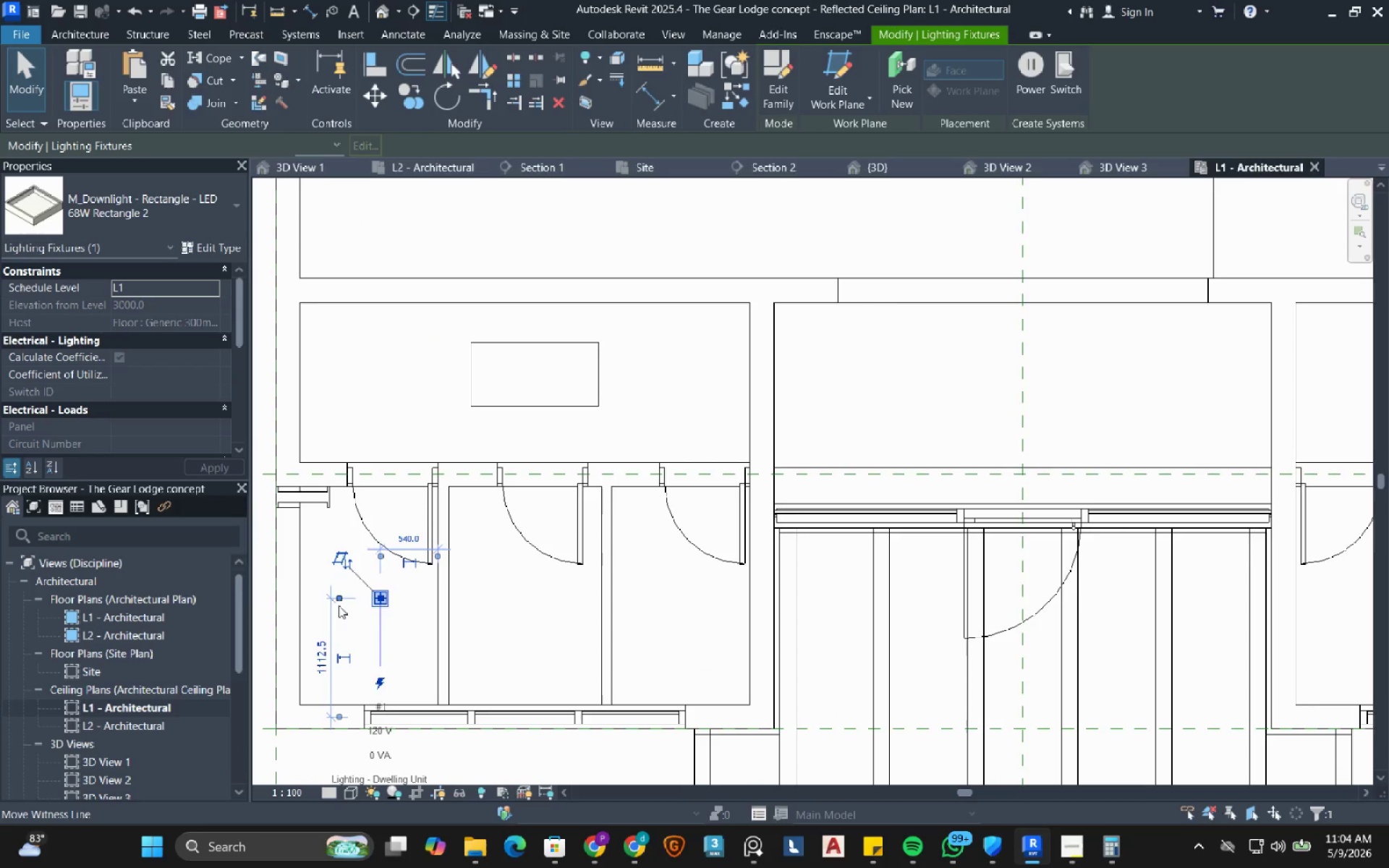 
key(ArrowLeft)
 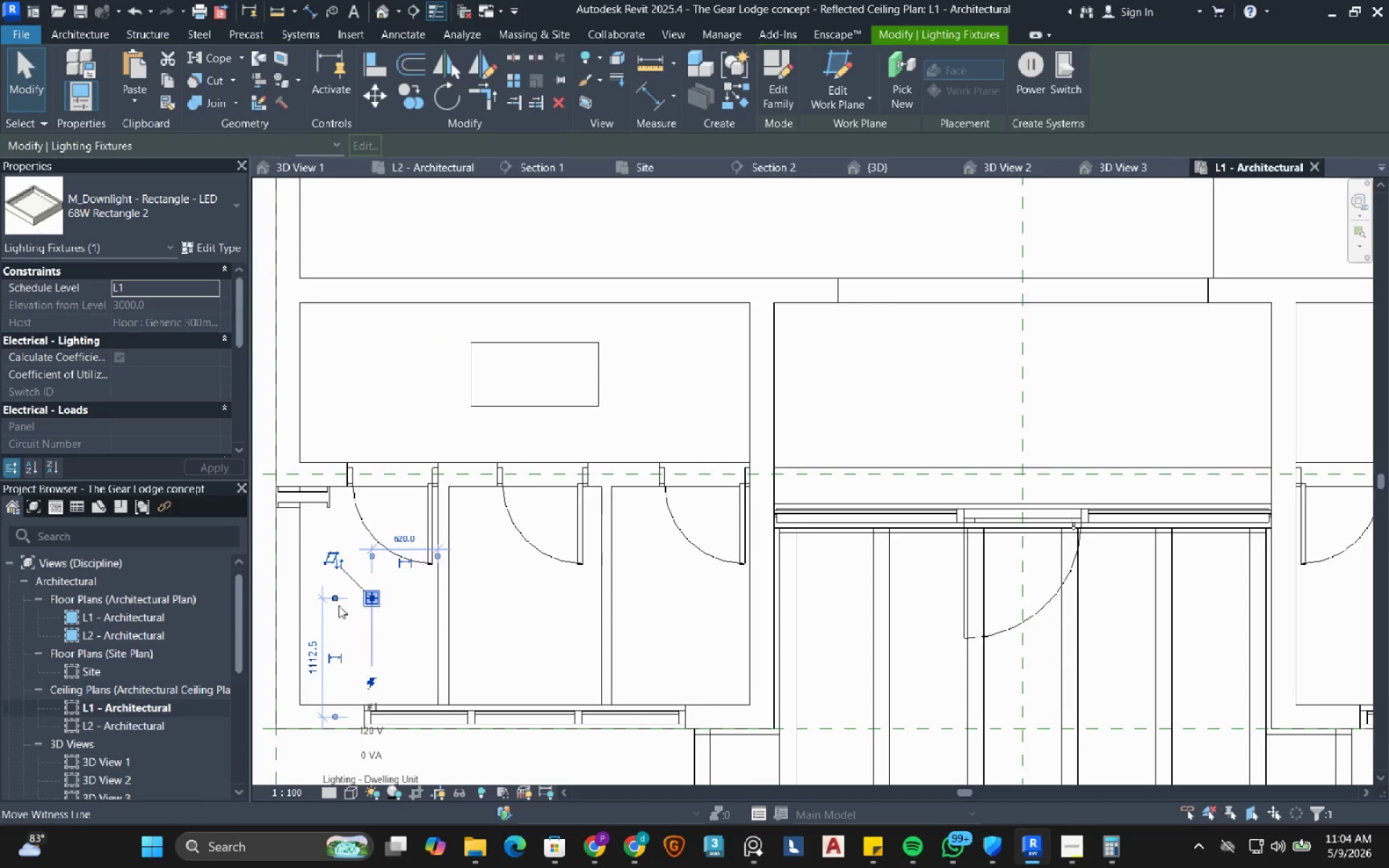 
key(ArrowLeft)
 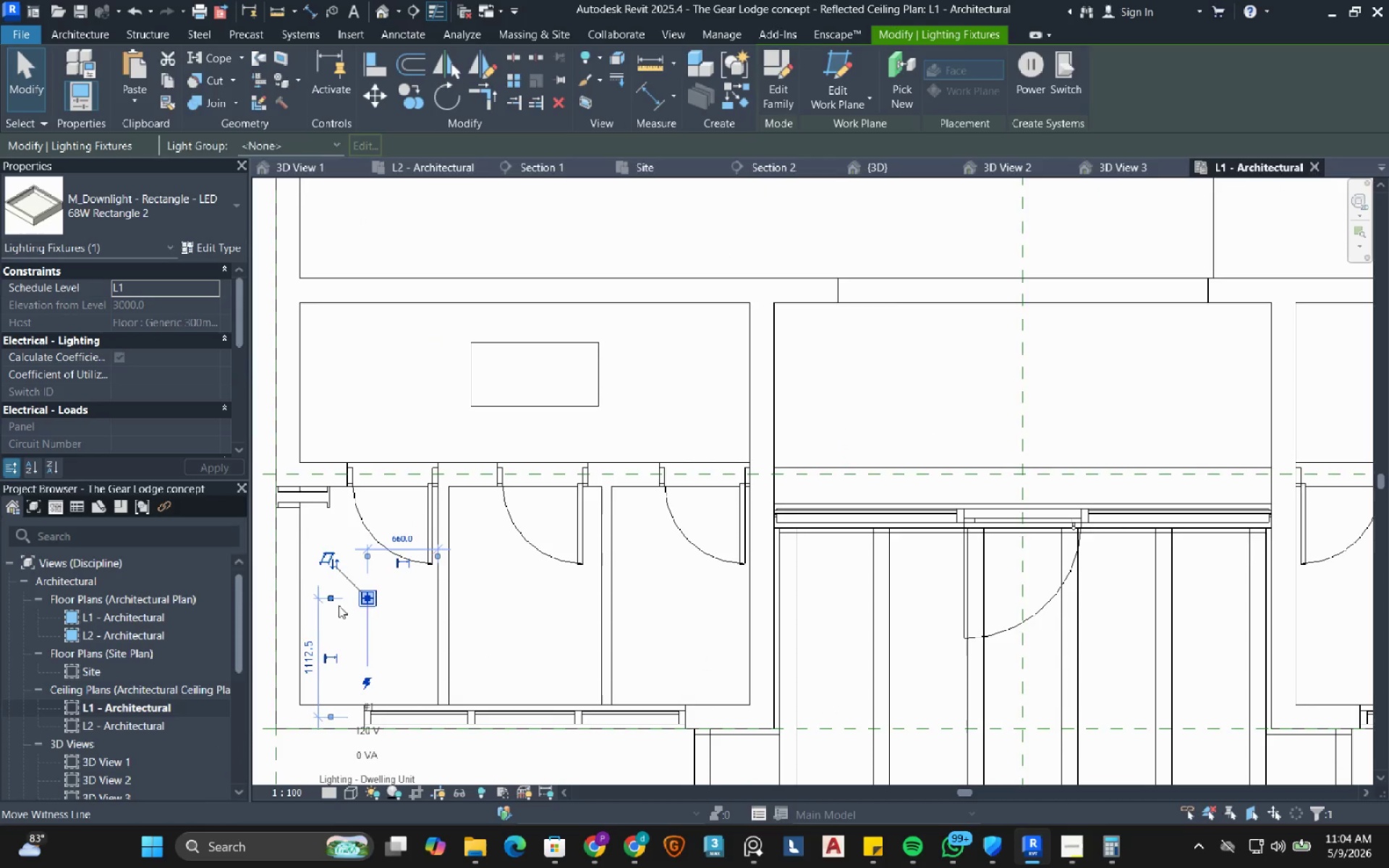 
key(ArrowLeft)
 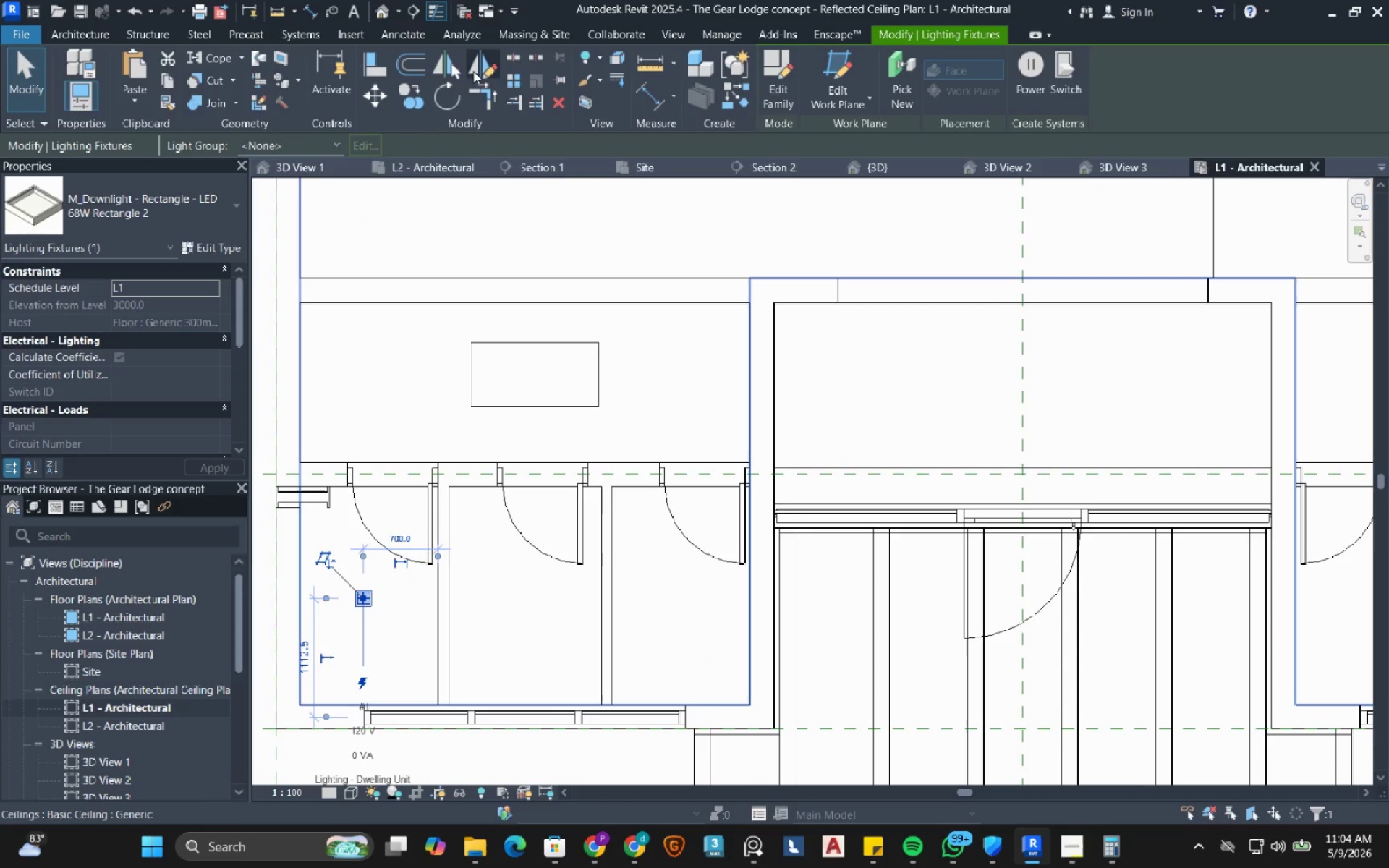 
left_click([483, 67])
 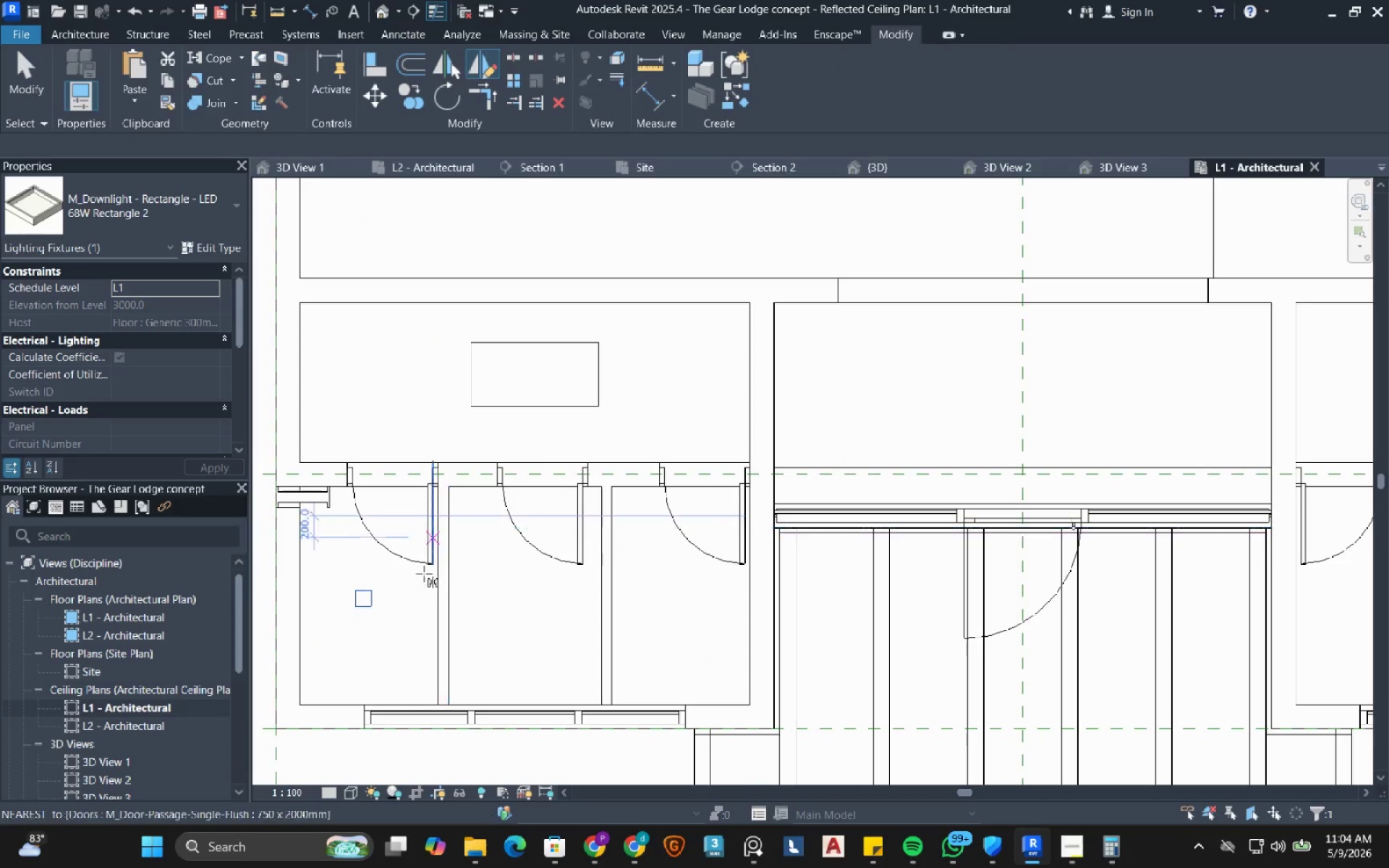 
scroll: coordinate [446, 625], scroll_direction: up, amount: 6.0
 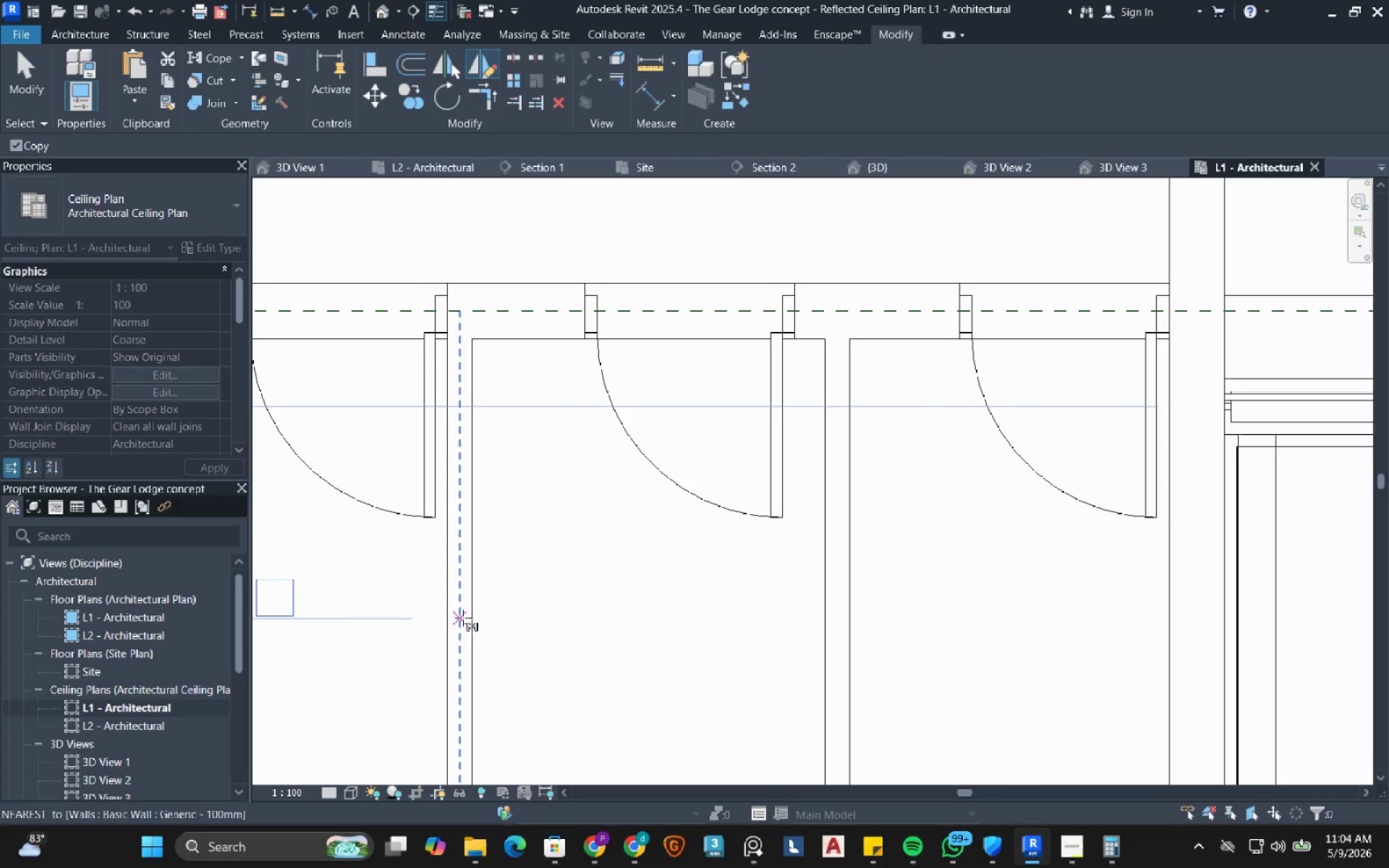 
left_click([463, 618])
 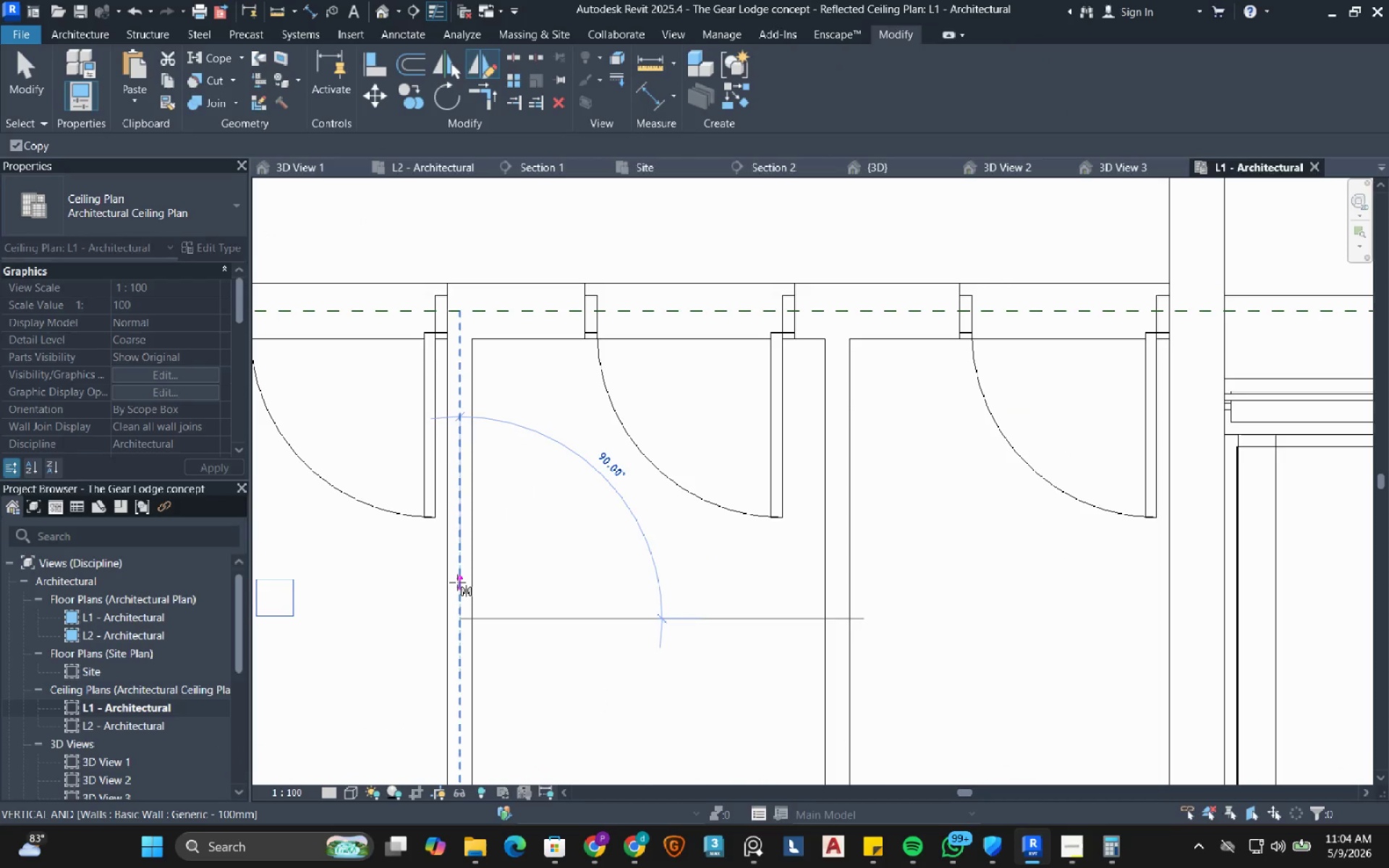 
left_click([457, 582])
 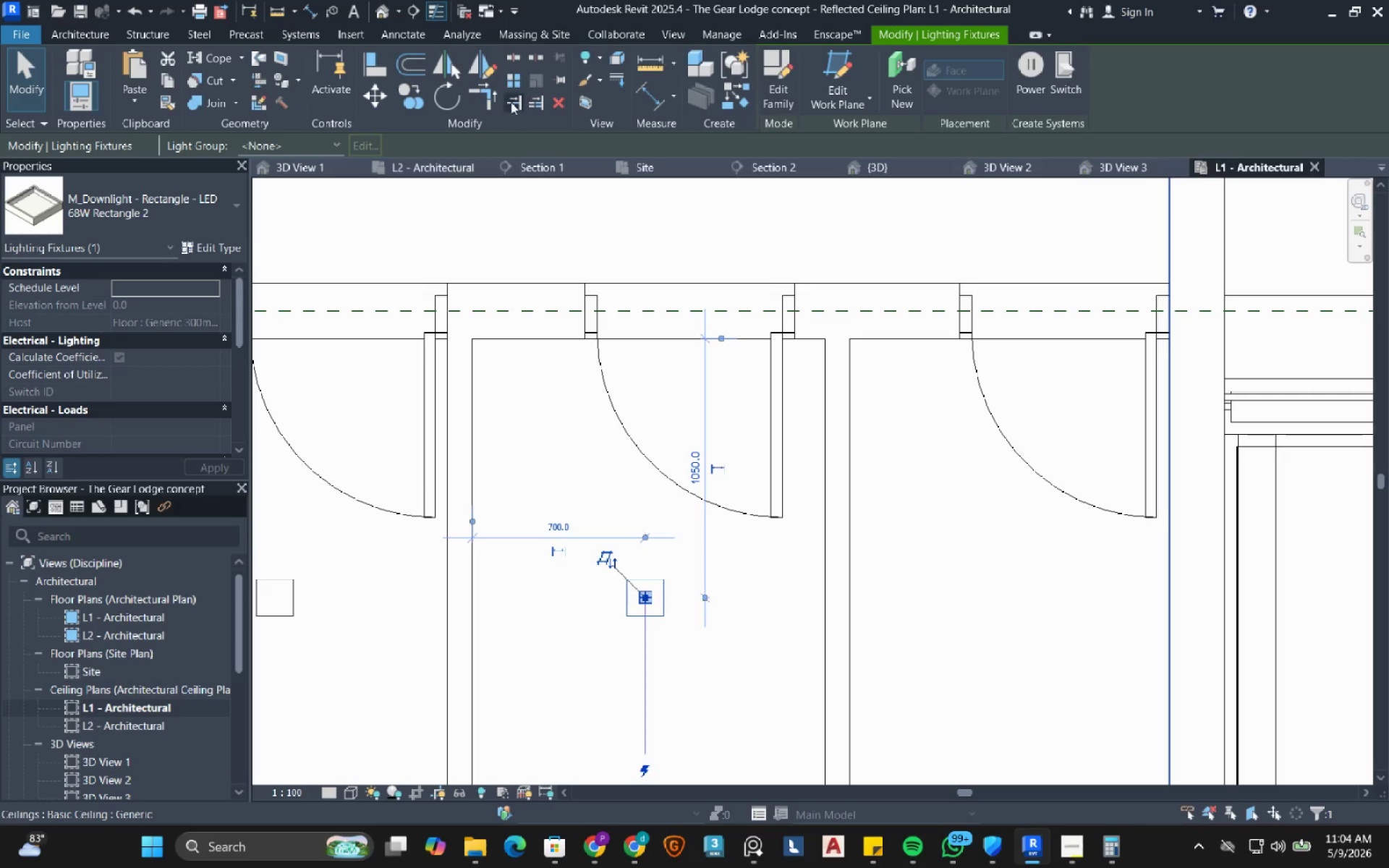 
left_click([485, 69])
 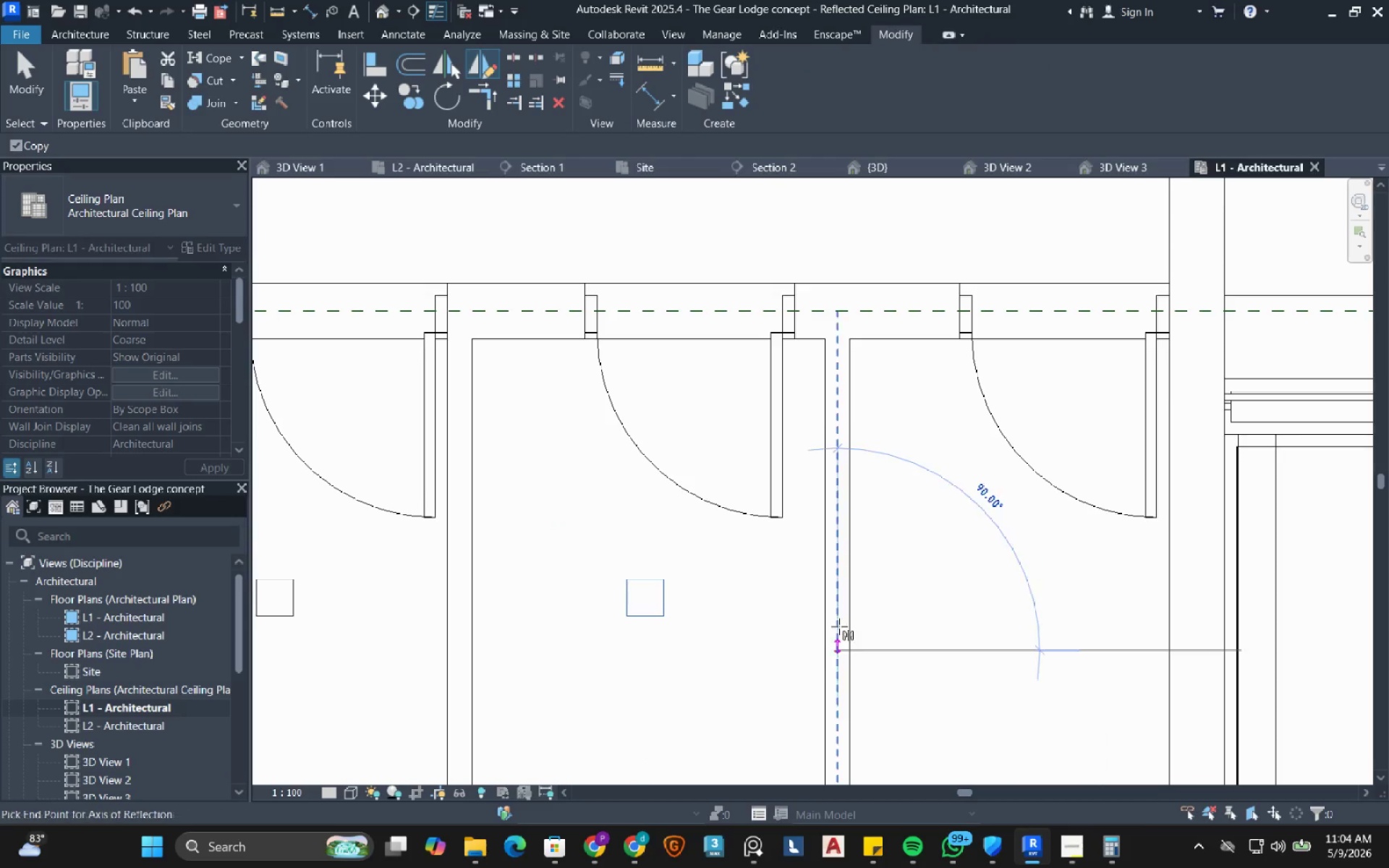 
left_click([841, 607])
 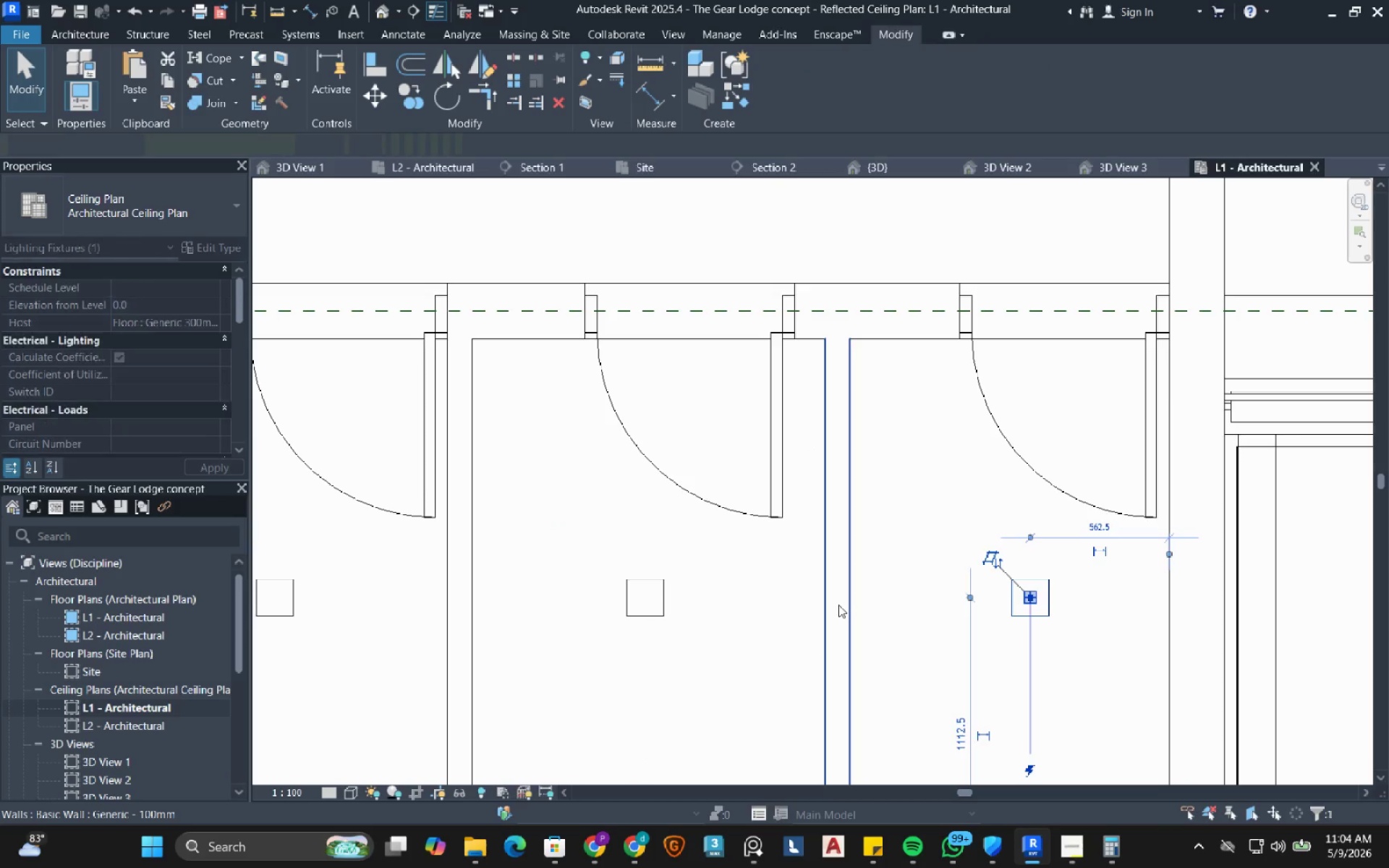 
scroll: coordinate [838, 605], scroll_direction: down, amount: 6.0
 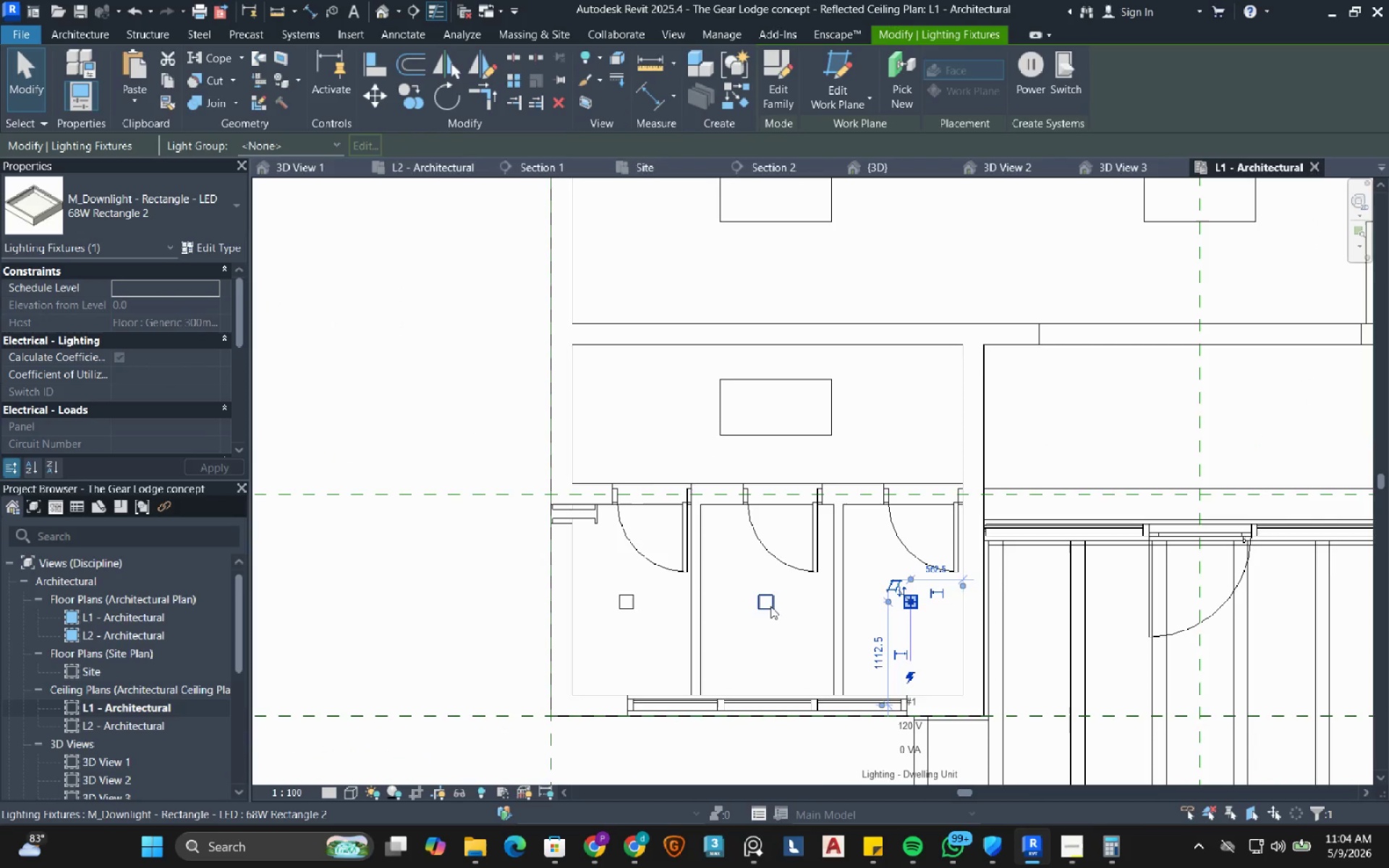 
hold_key(key=ControlLeft, duration=1.3)
left_click([770, 606])
 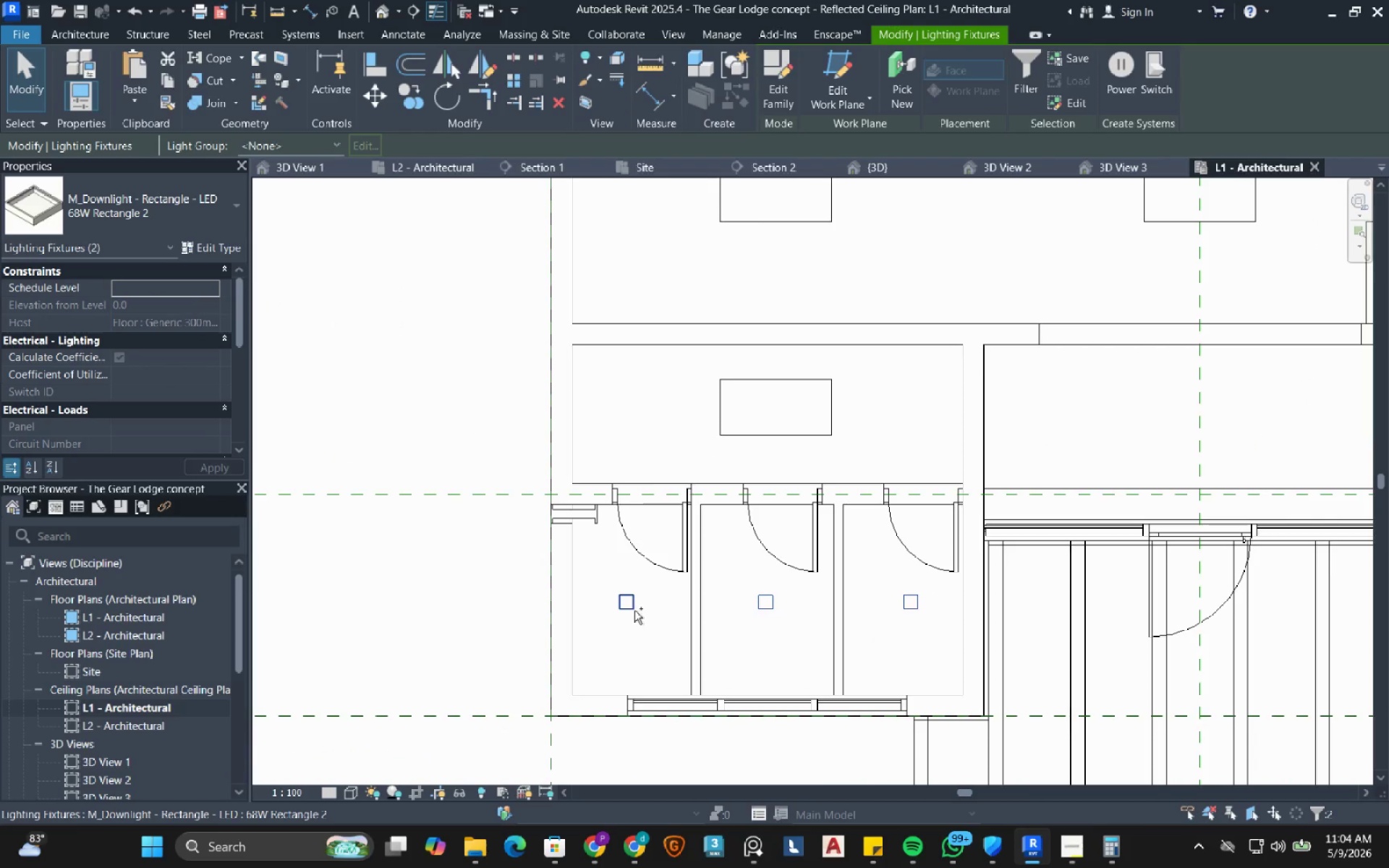 
left_click([634, 610])
 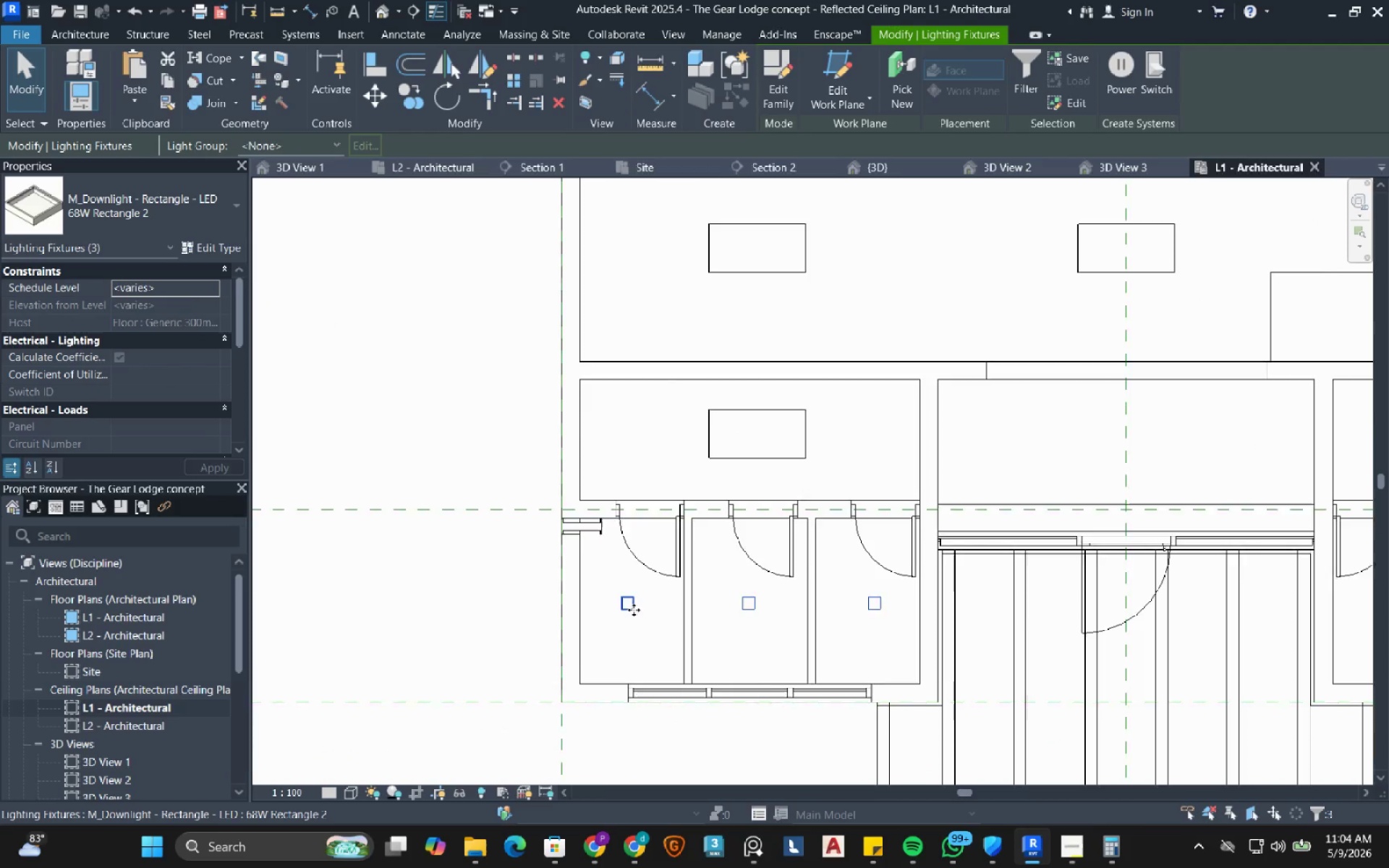 
scroll: coordinate [634, 610], scroll_direction: down, amount: 3.0
 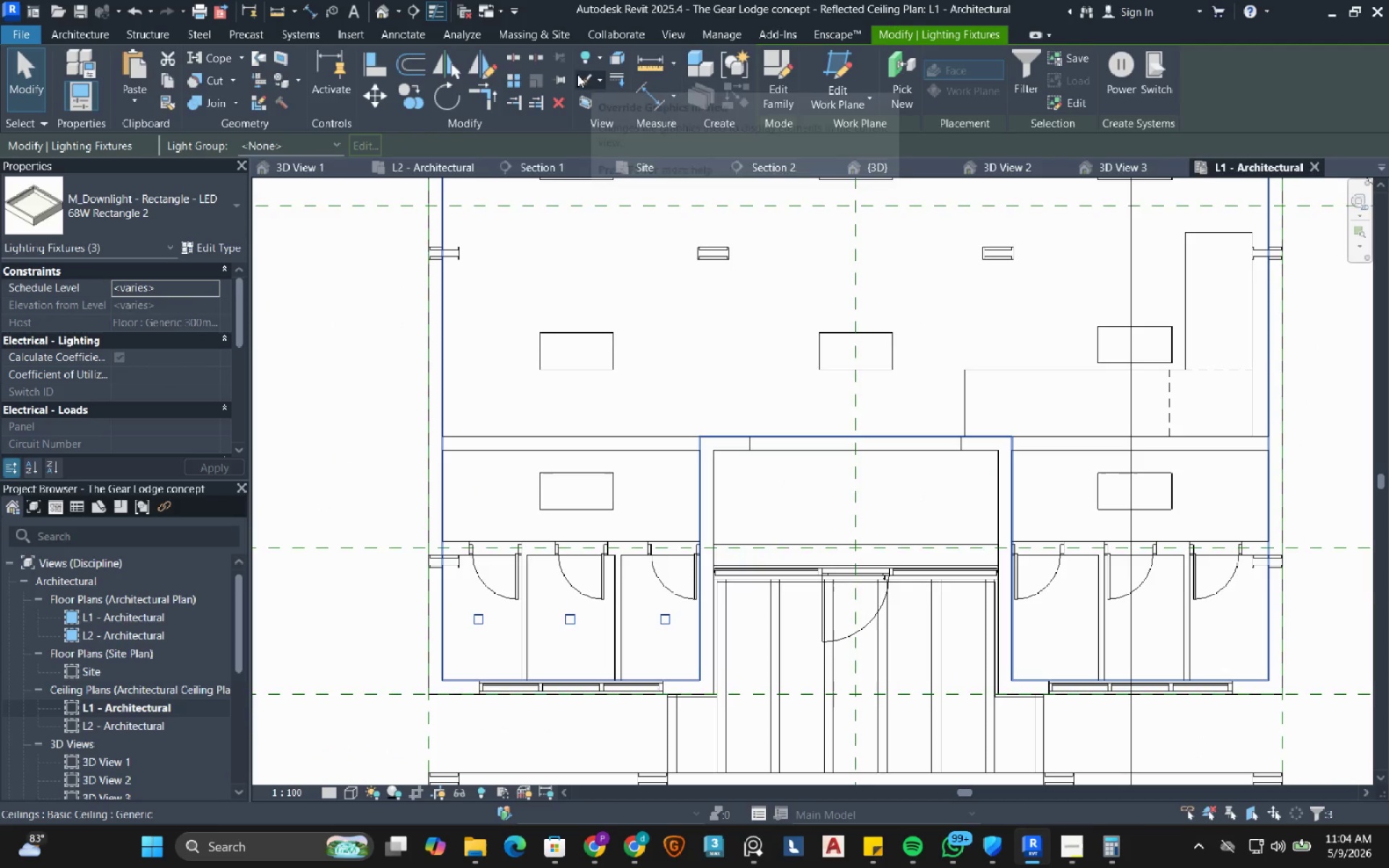 
left_click([485, 68])
 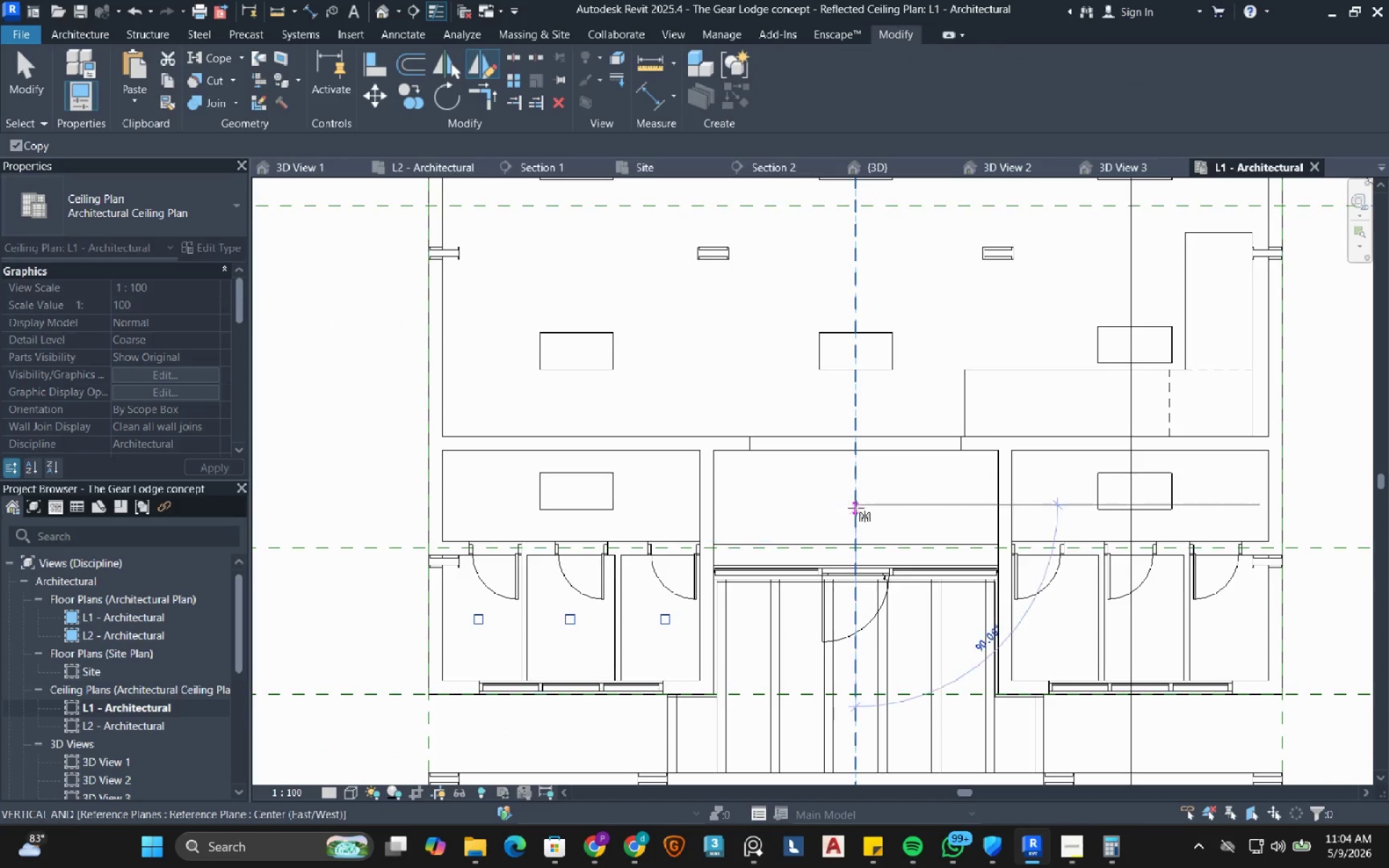 
double_click([851, 480])
 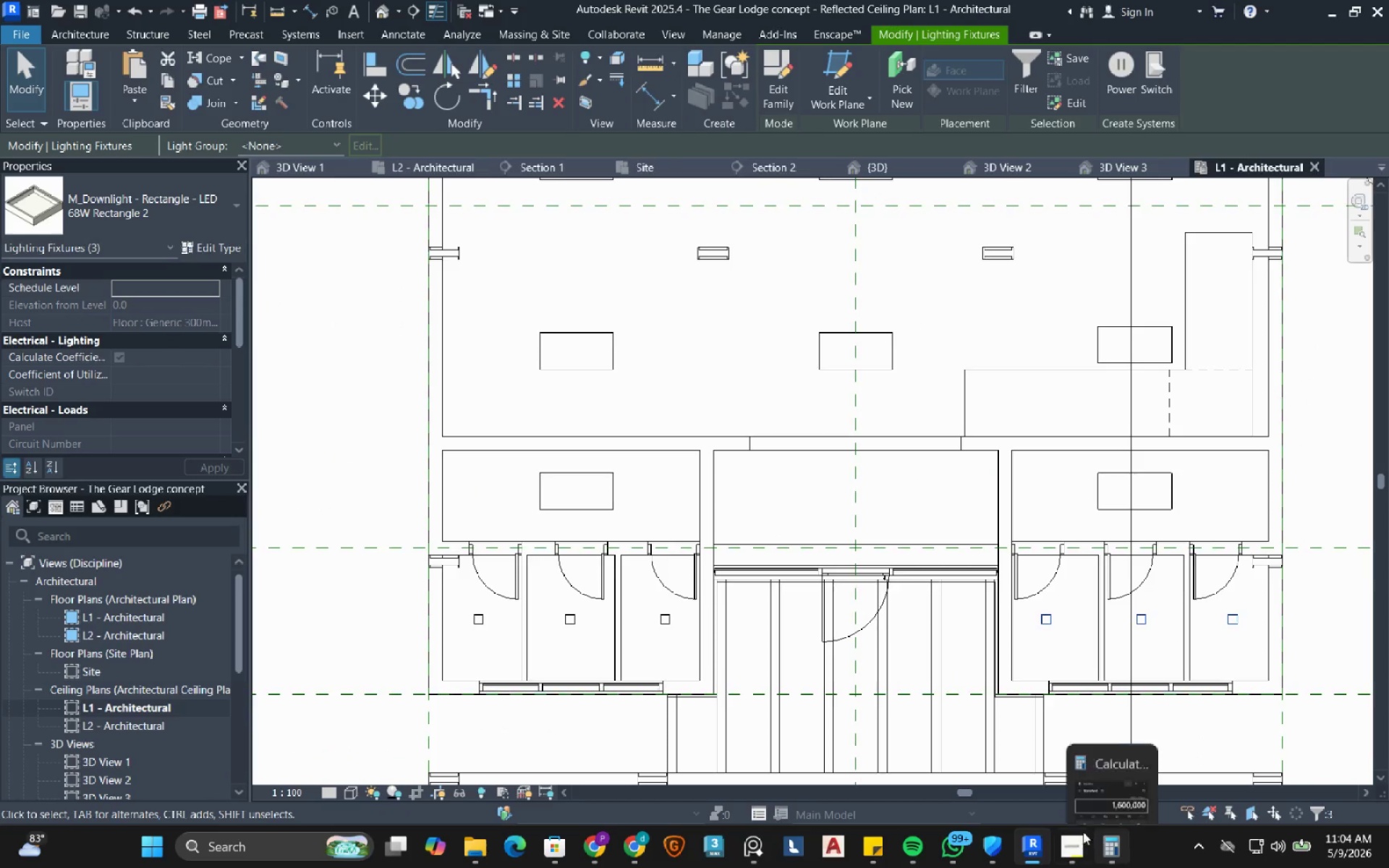 
left_click([1071, 841])
 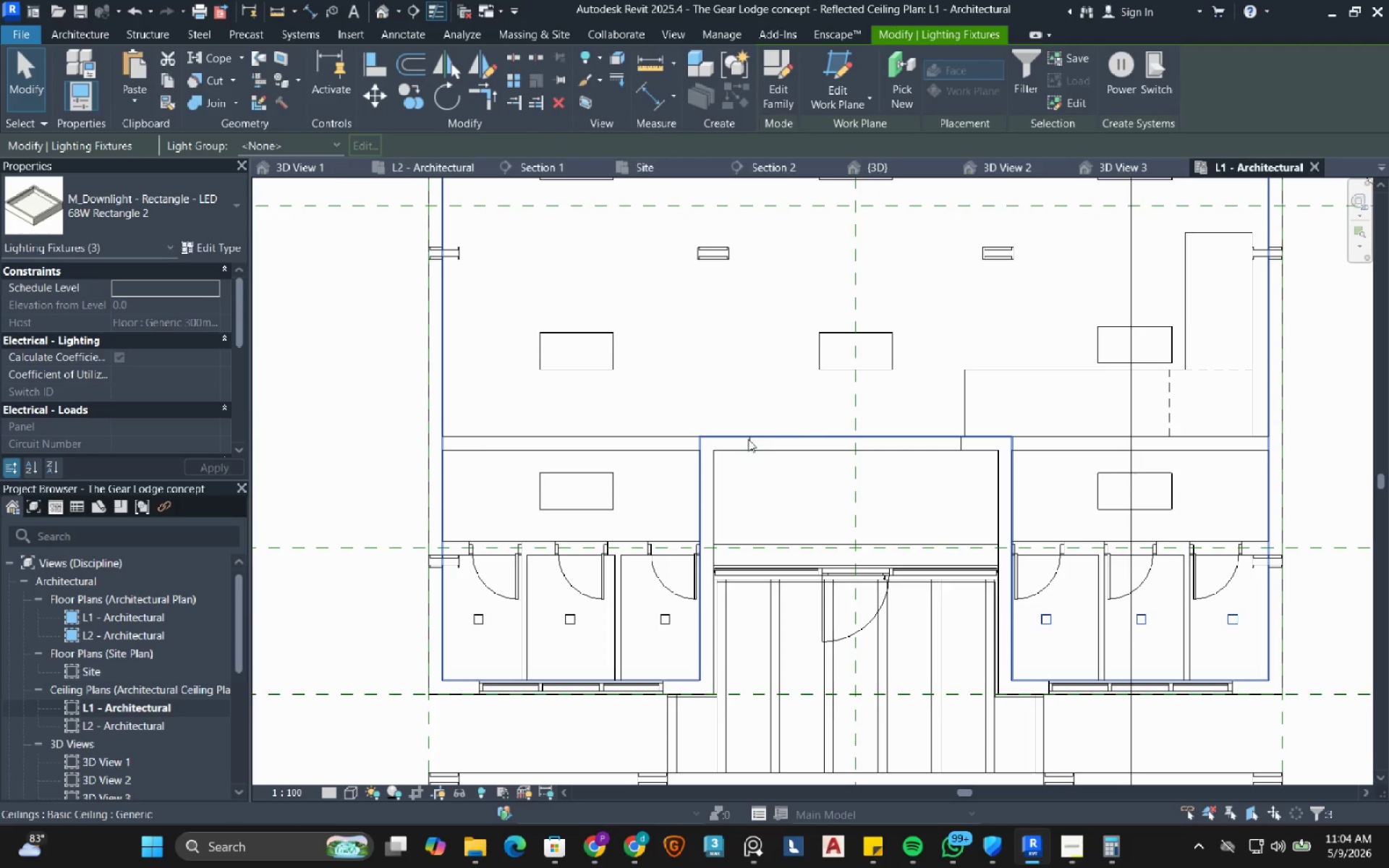 
wait(5.01)
 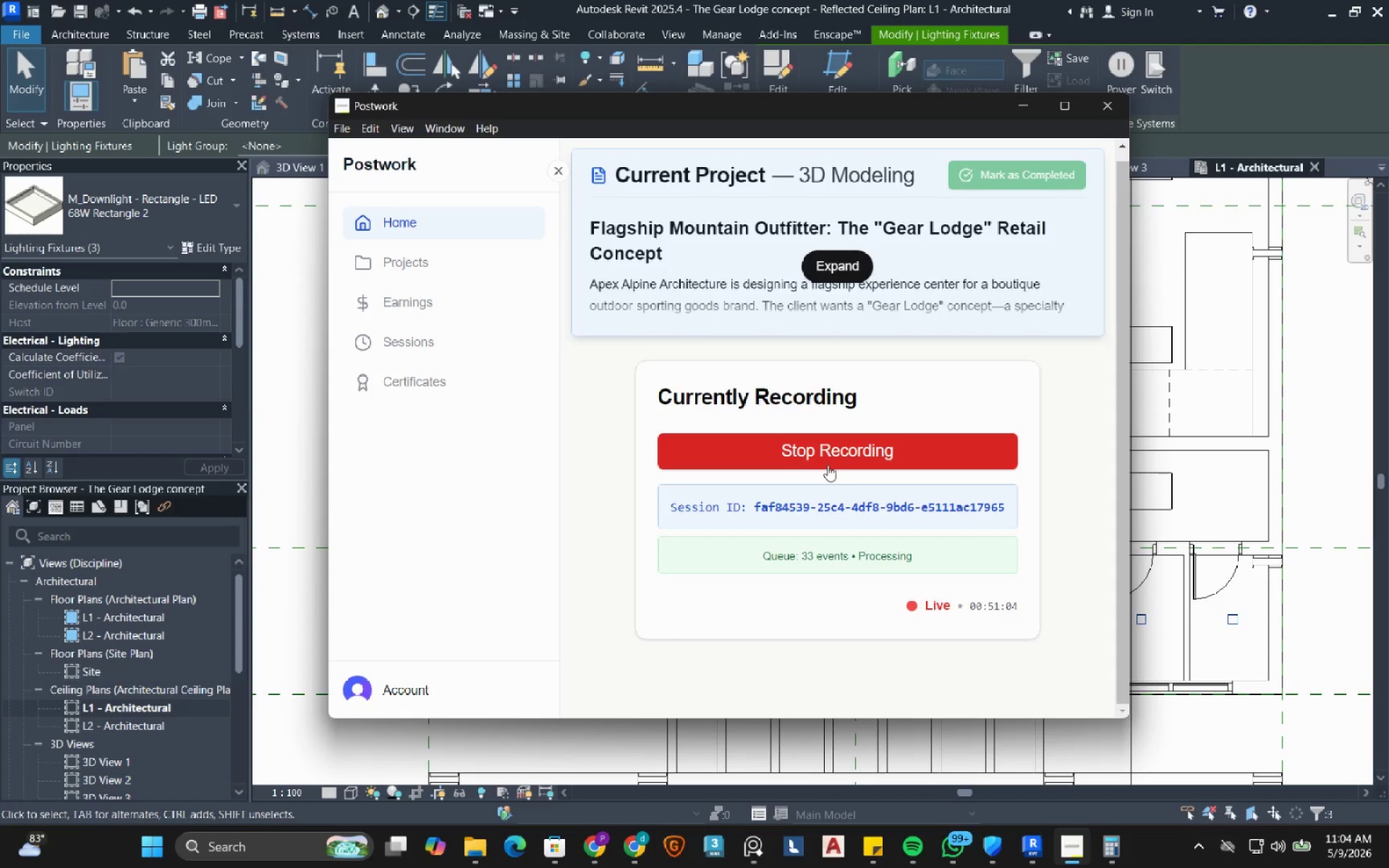 
mouse_move([680, 513])
 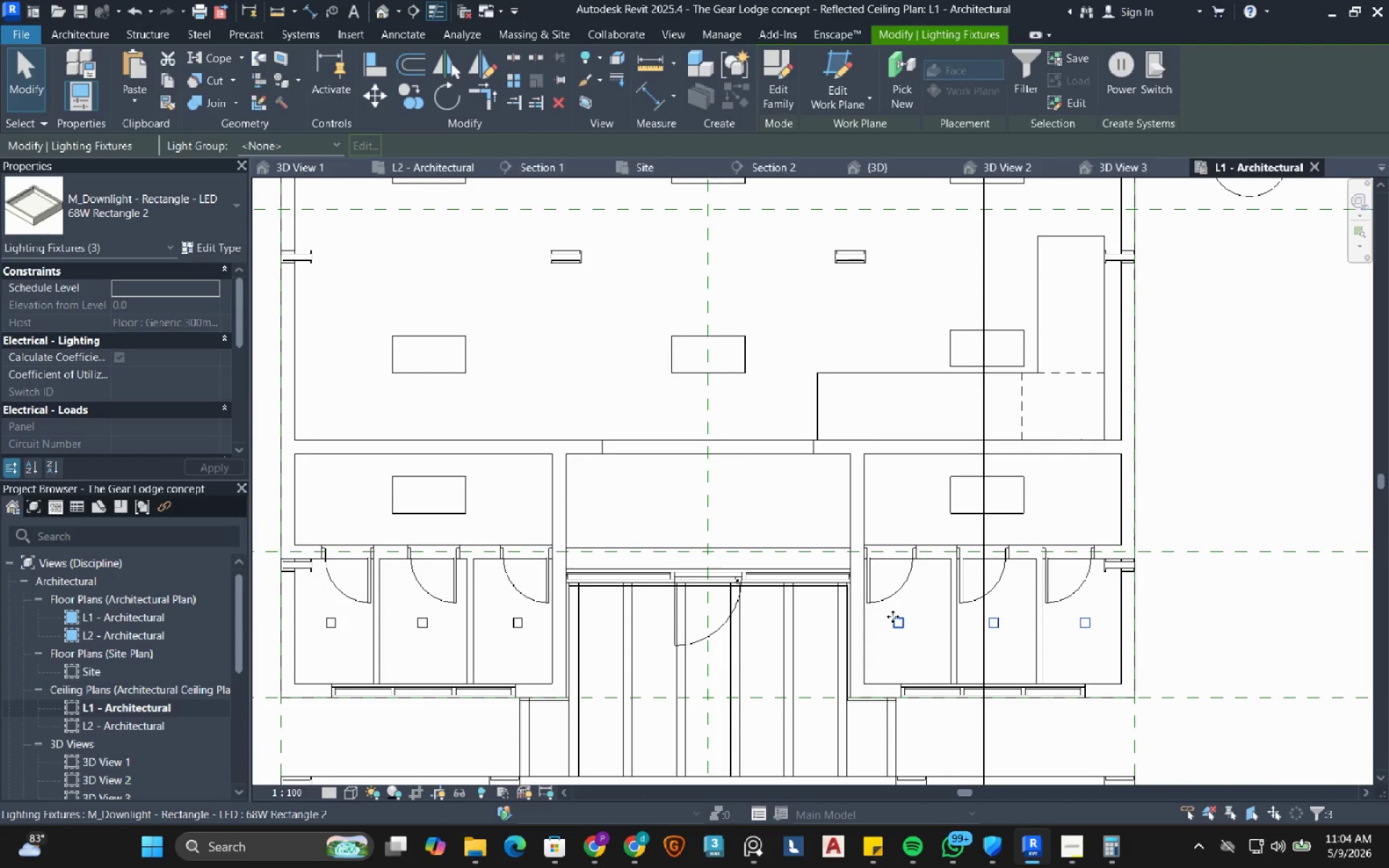 
left_click([895, 626])
 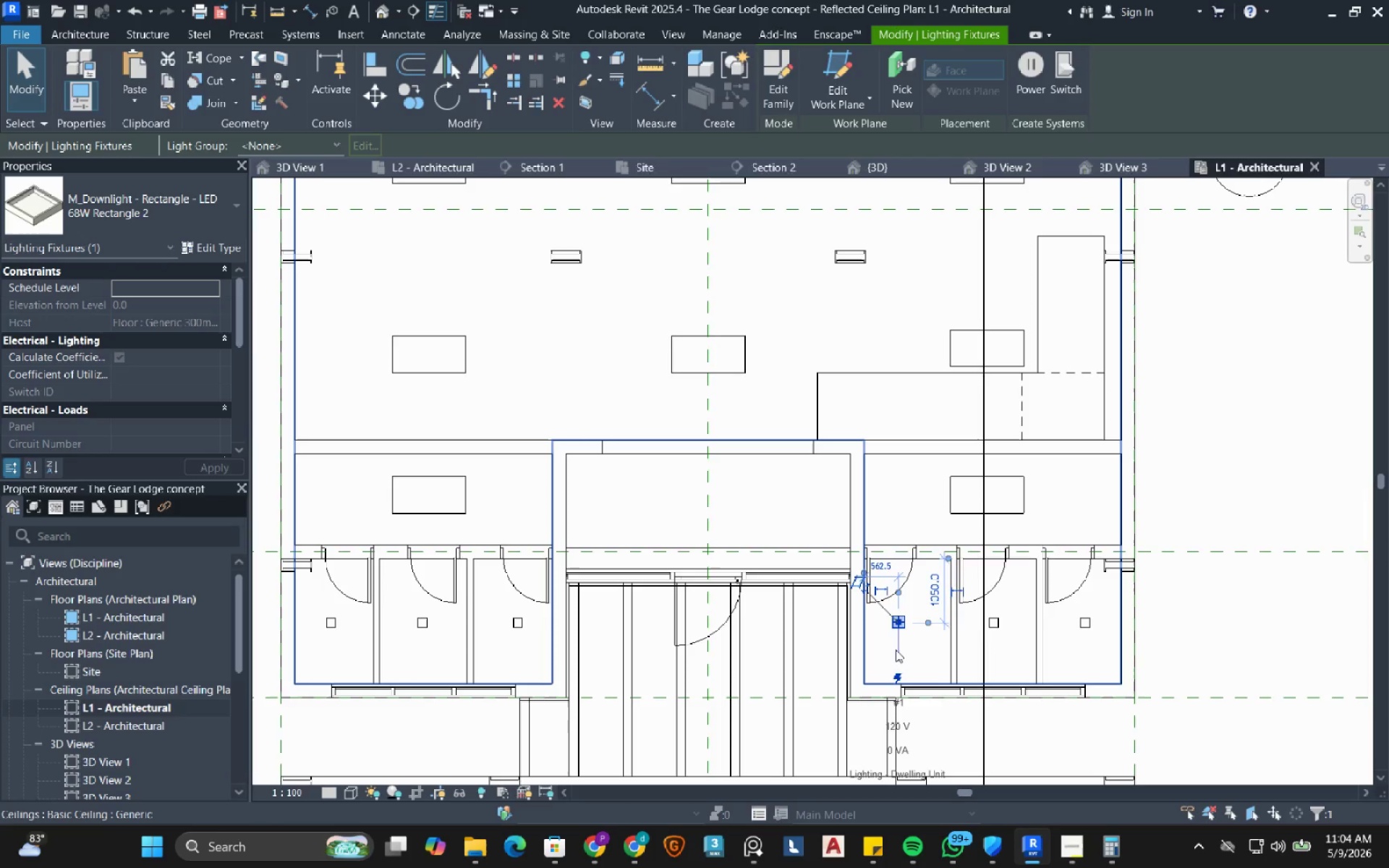 
key(ArrowRight)
 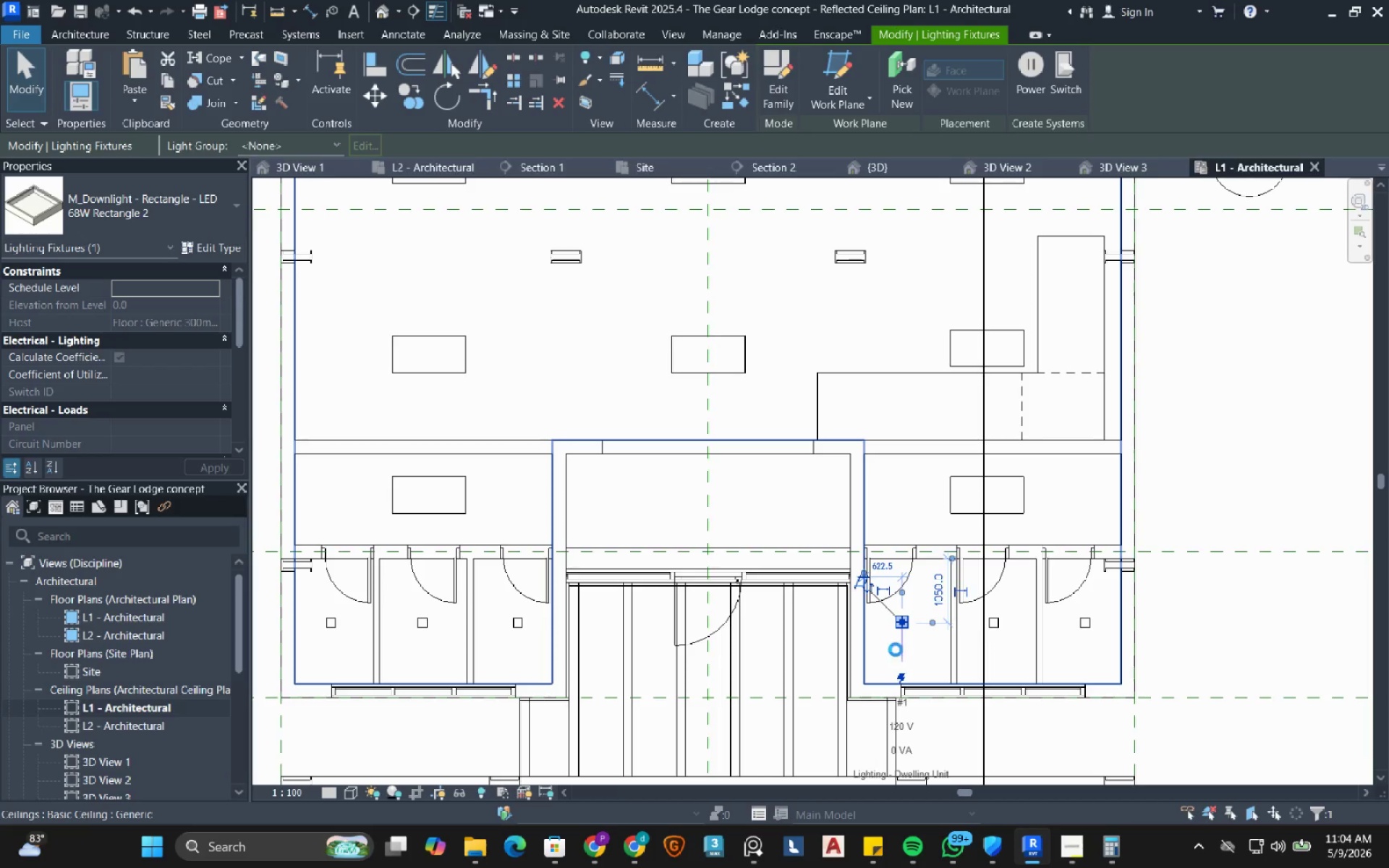 
key(ArrowRight)
 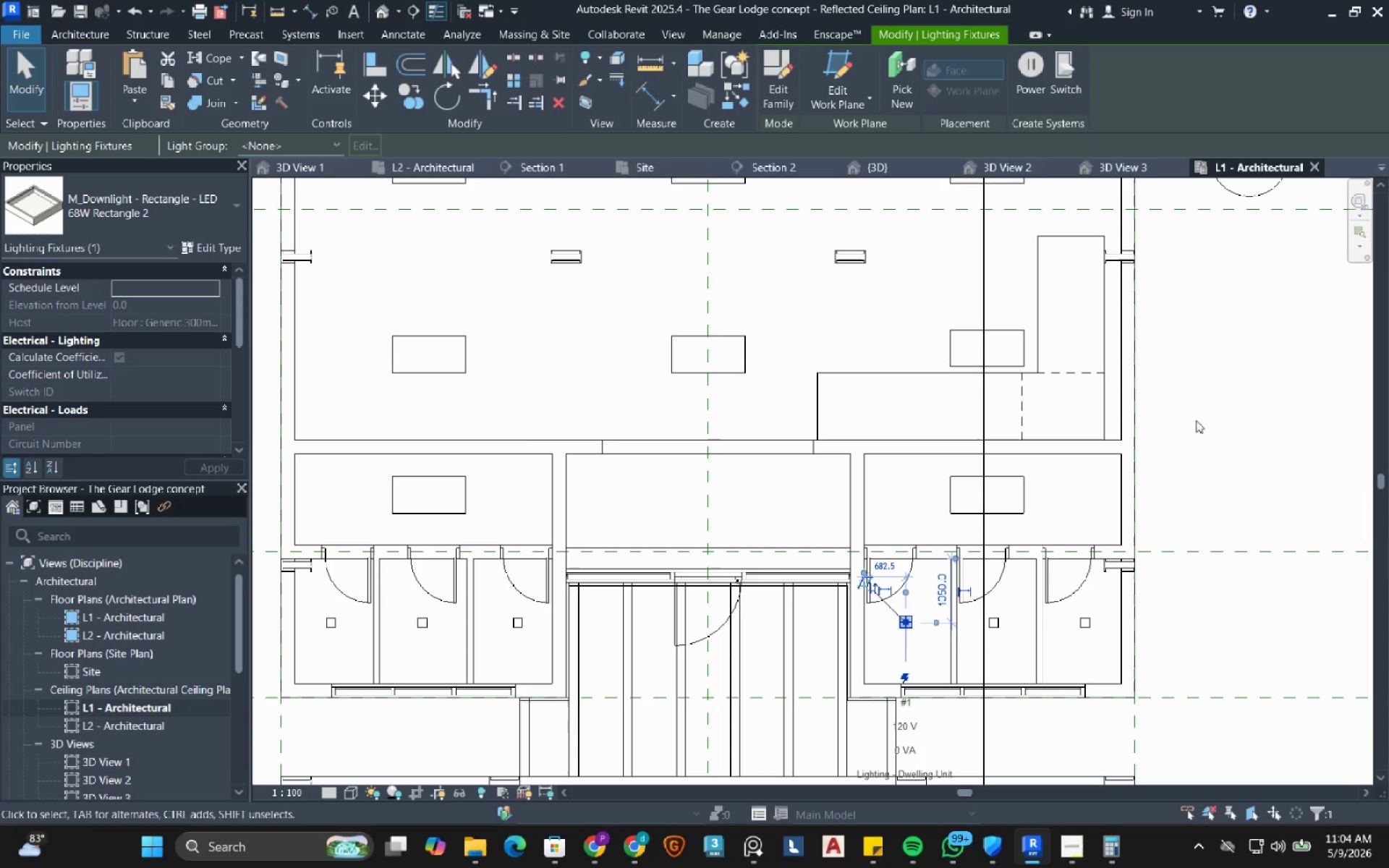 
left_click([1217, 406])
 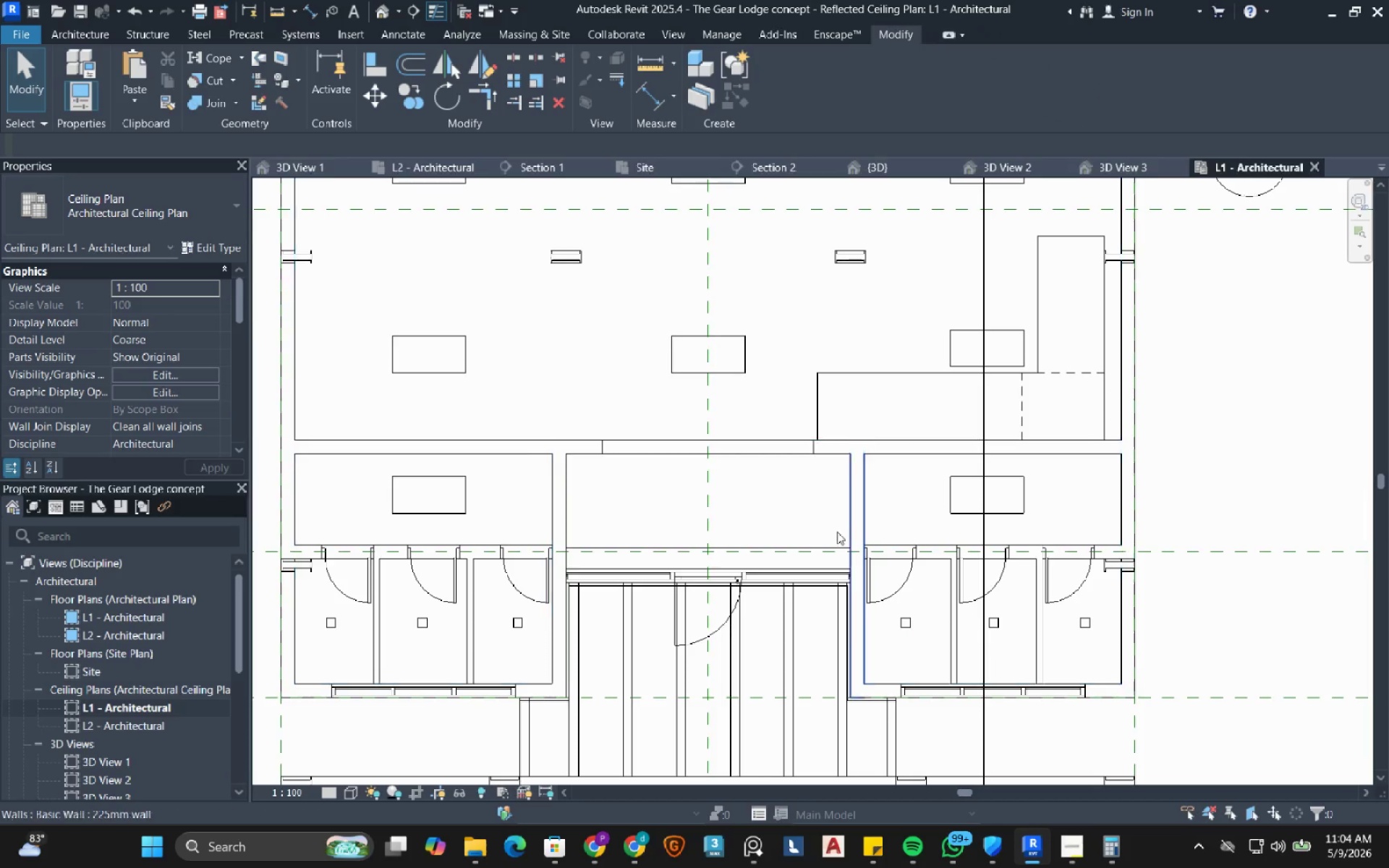 
scroll: coordinate [660, 537], scroll_direction: down, amount: 6.0
 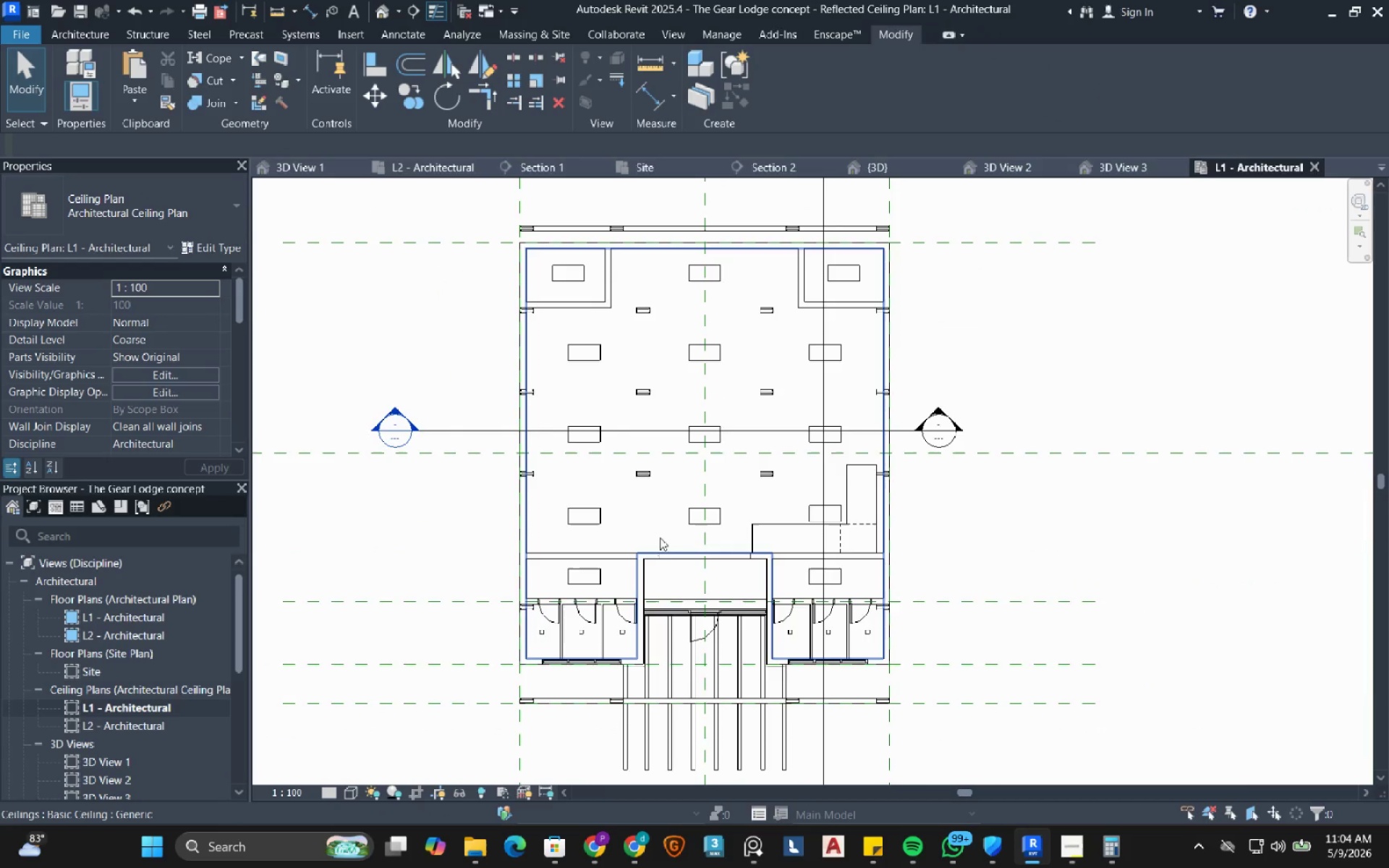 
mouse_move([640, 454])
 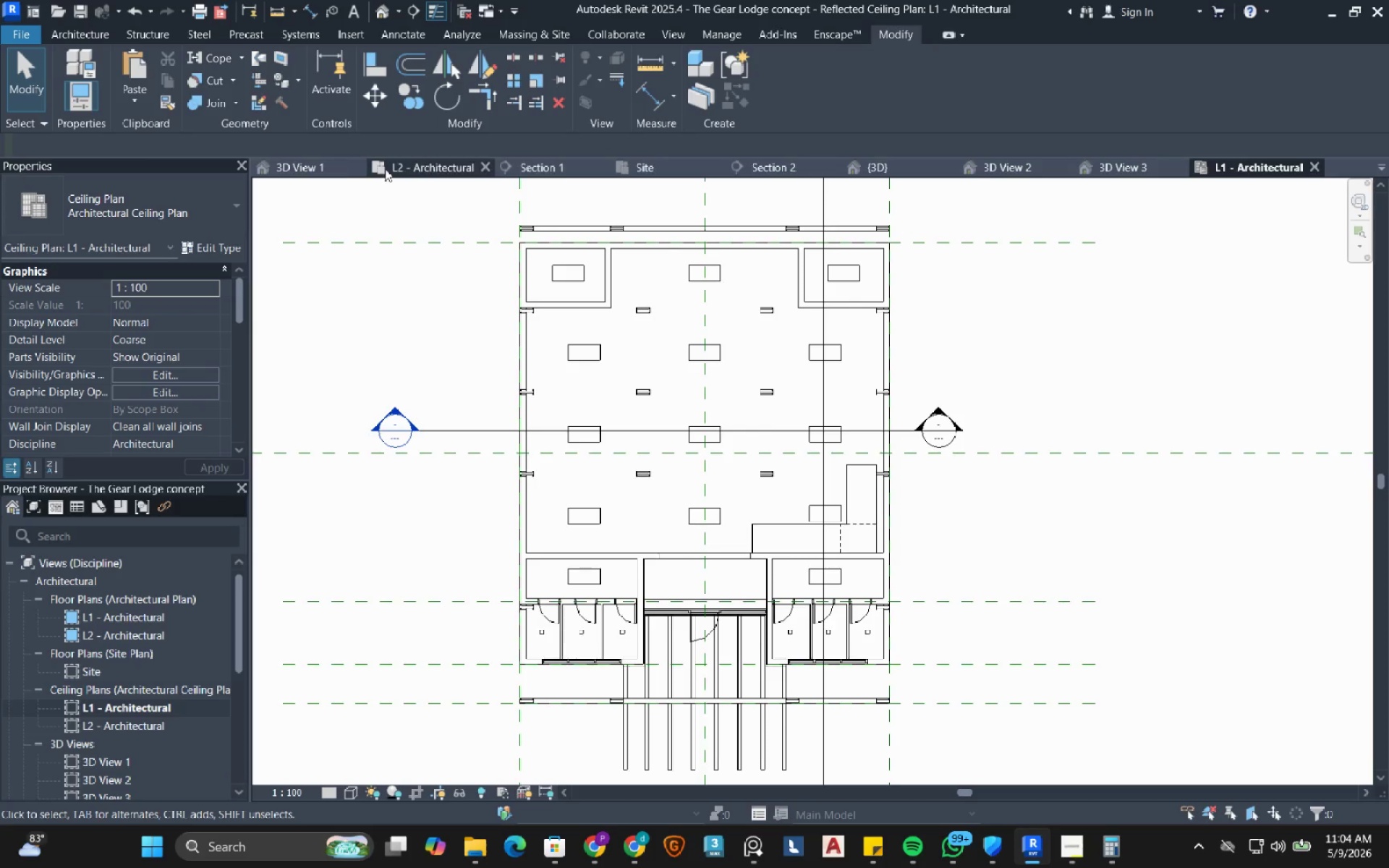 
left_click([317, 168])
 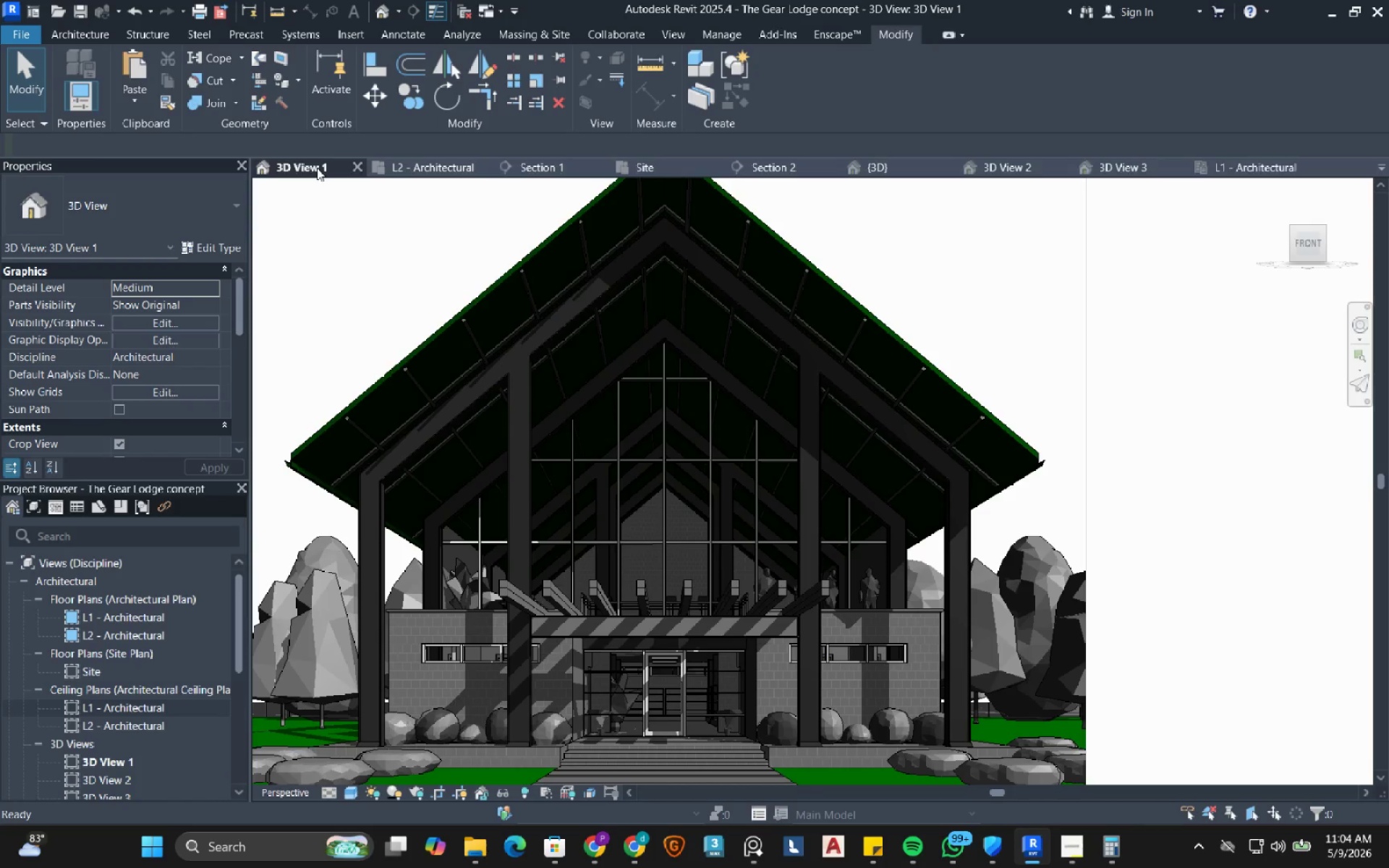 
wait(8.83)
 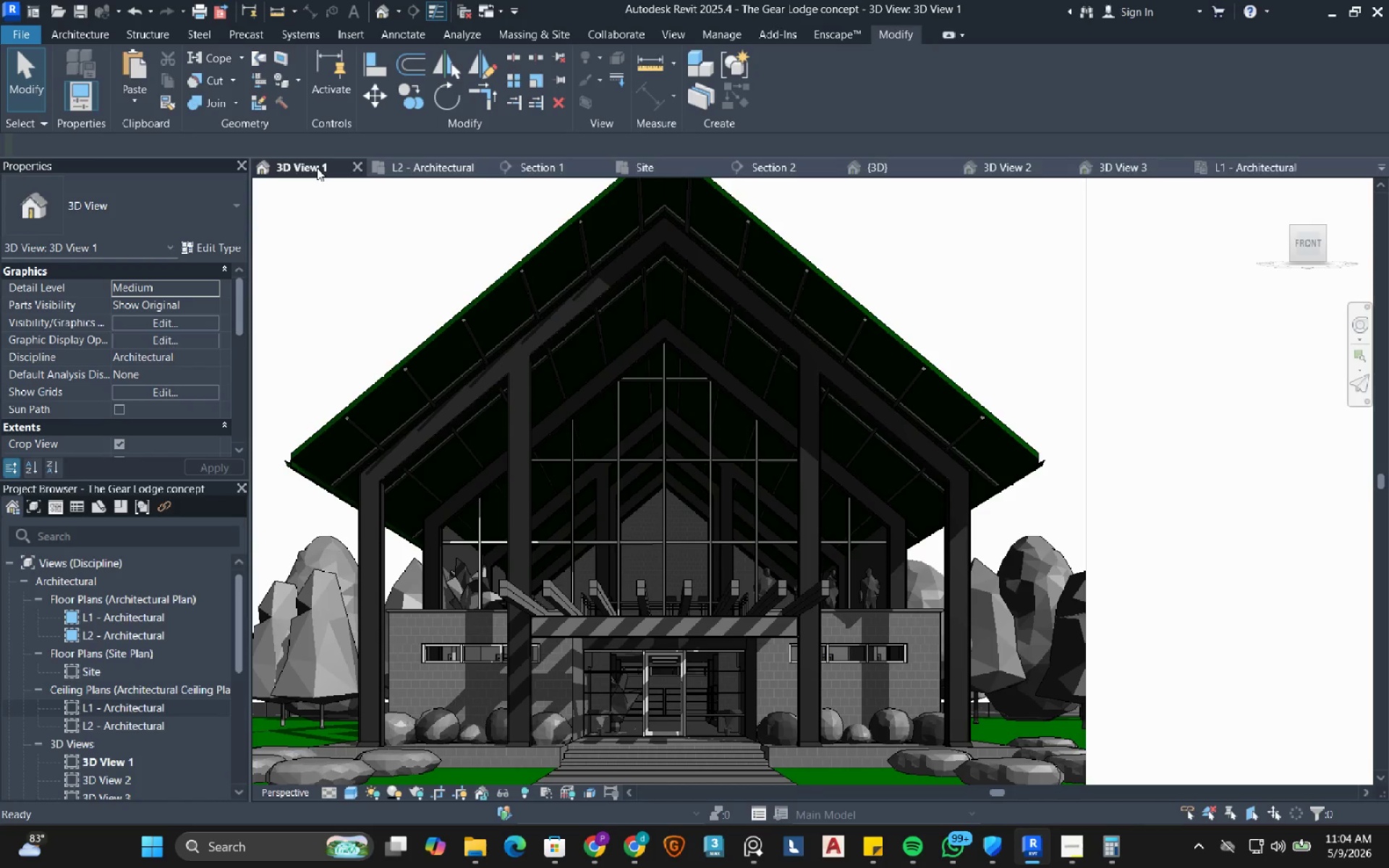 
double_click([132, 633])
 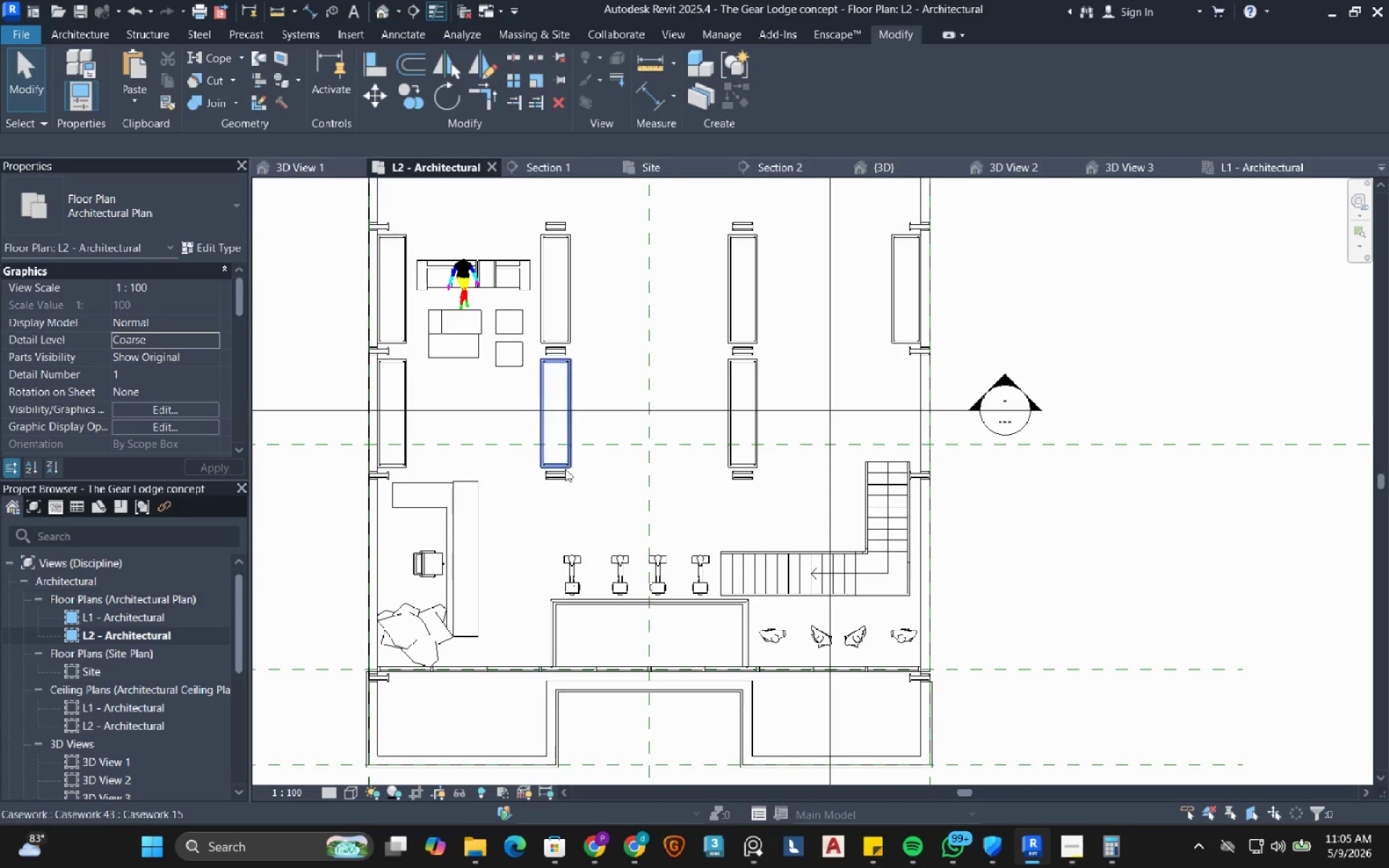 
scroll: coordinate [662, 360], scroll_direction: down, amount: 3.0
 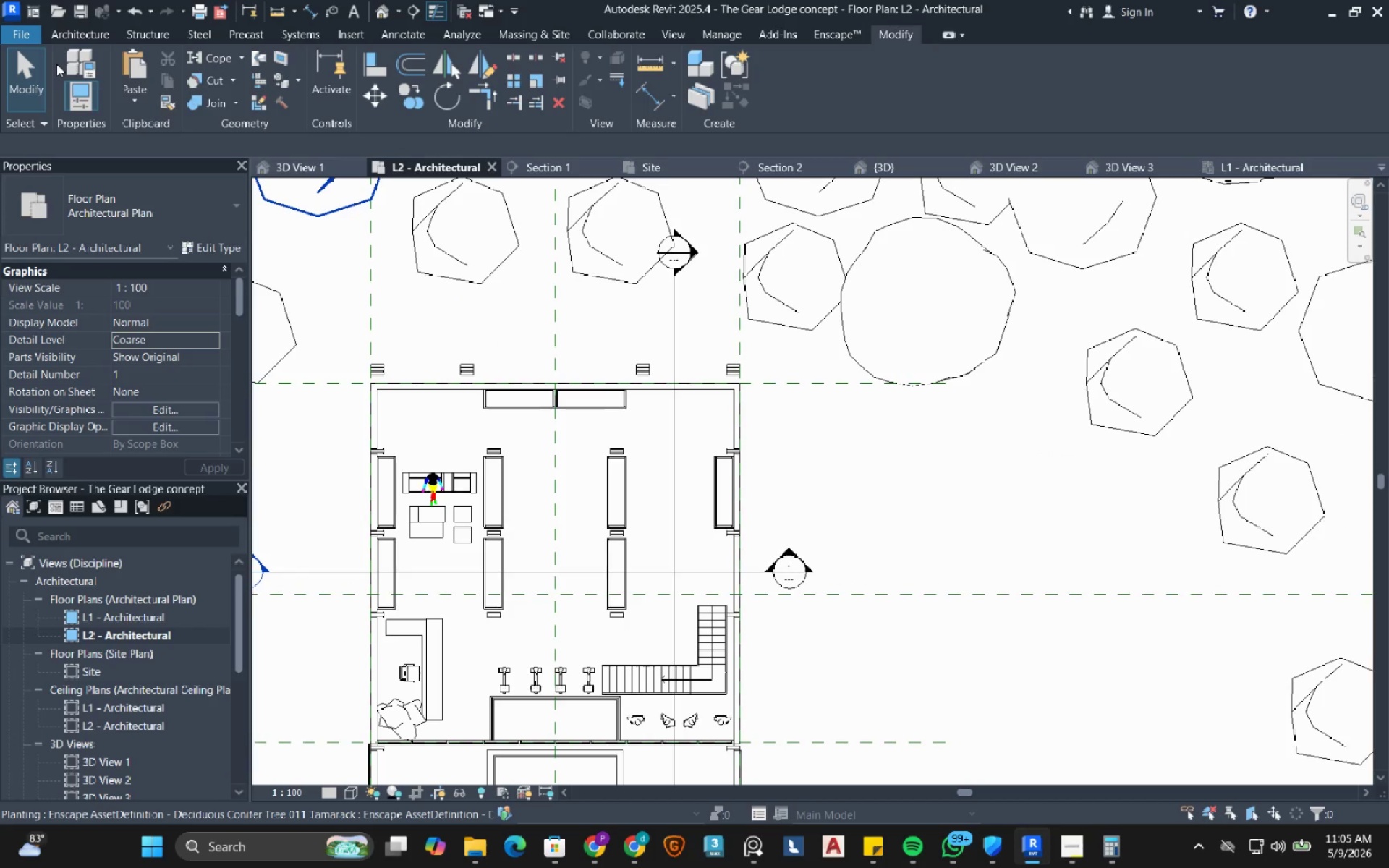 
double_click([115, 618])
 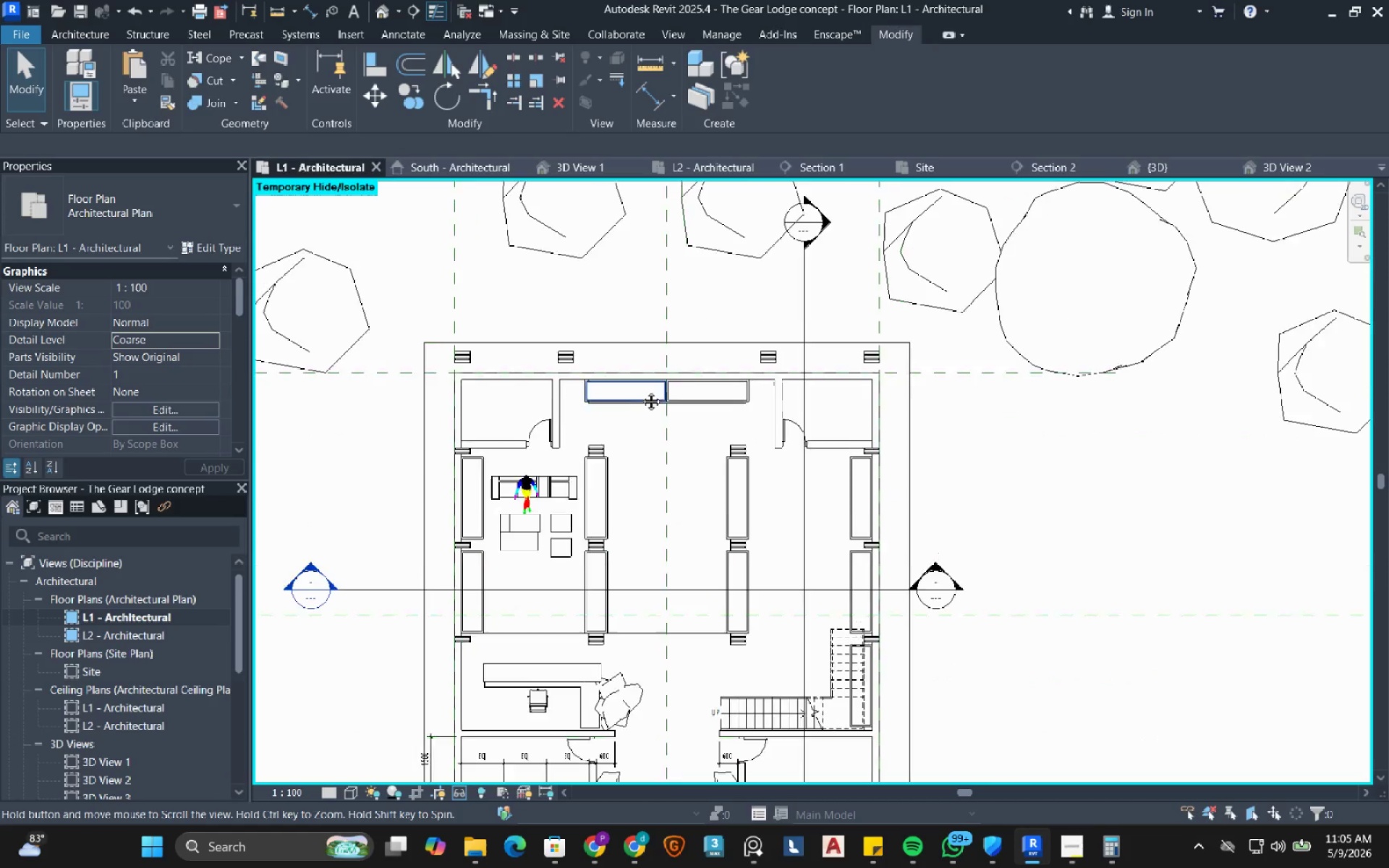 
scroll: coordinate [610, 395], scroll_direction: up, amount: 9.0
 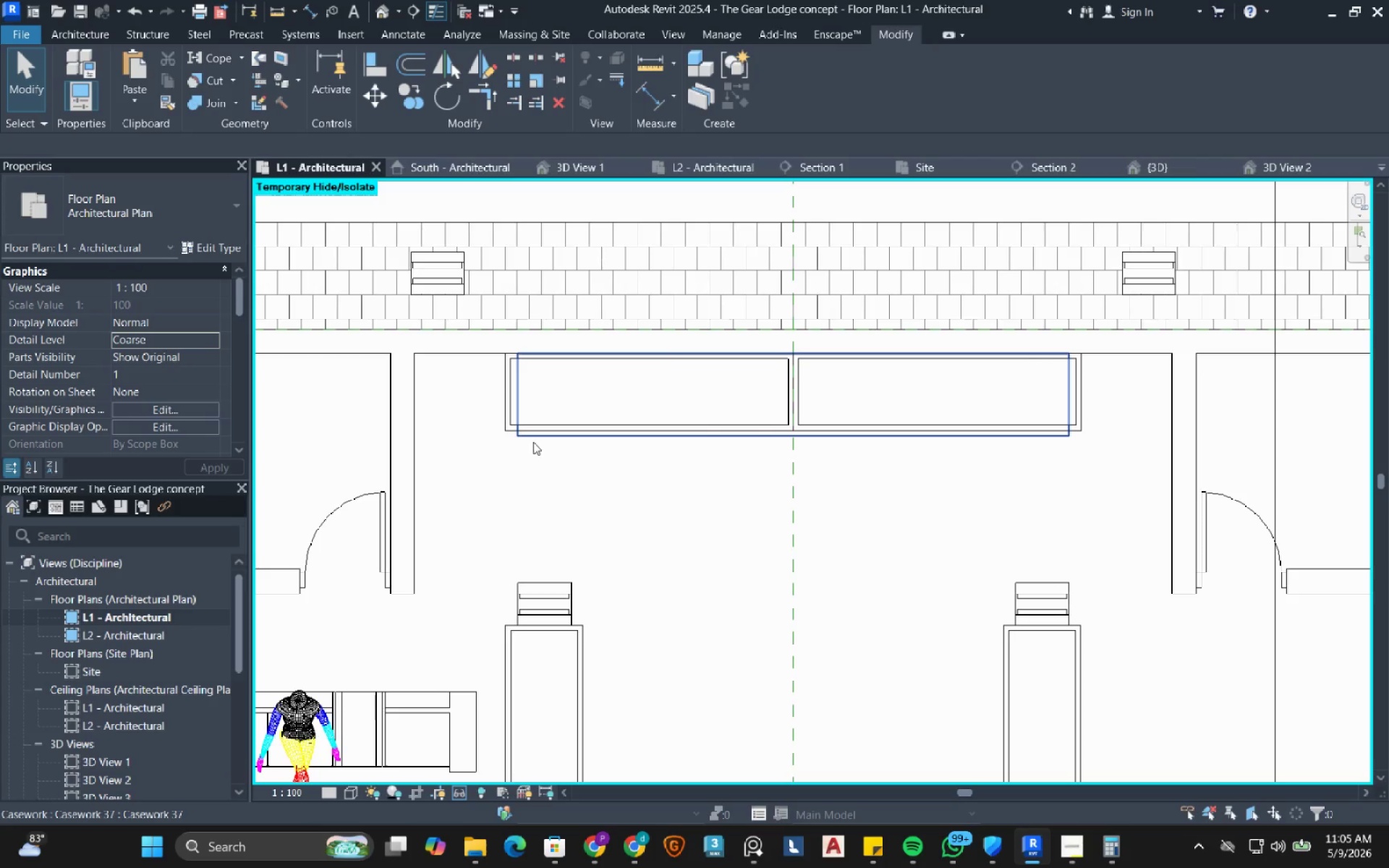 
left_click([533, 442])
 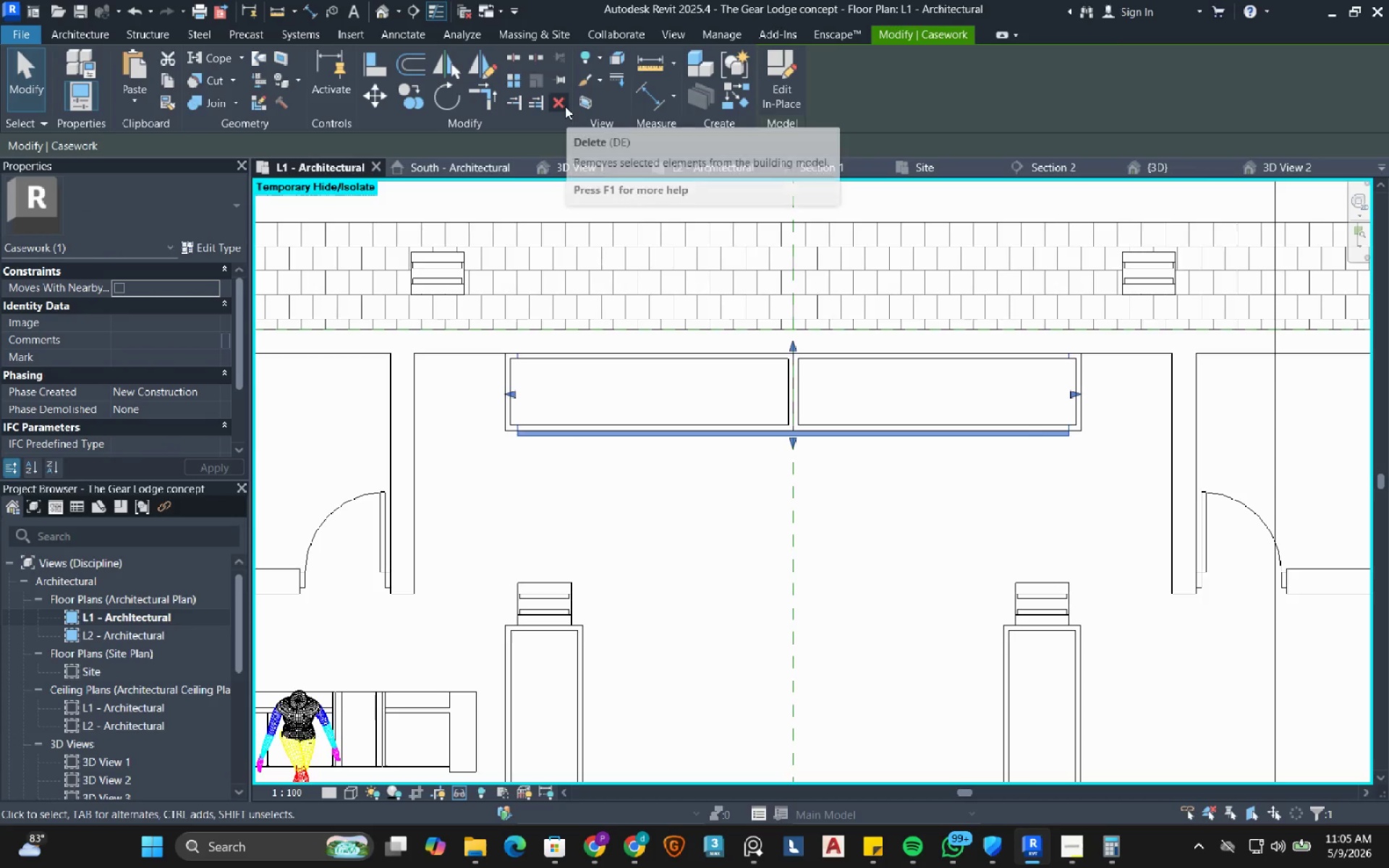 
left_click([565, 106])
 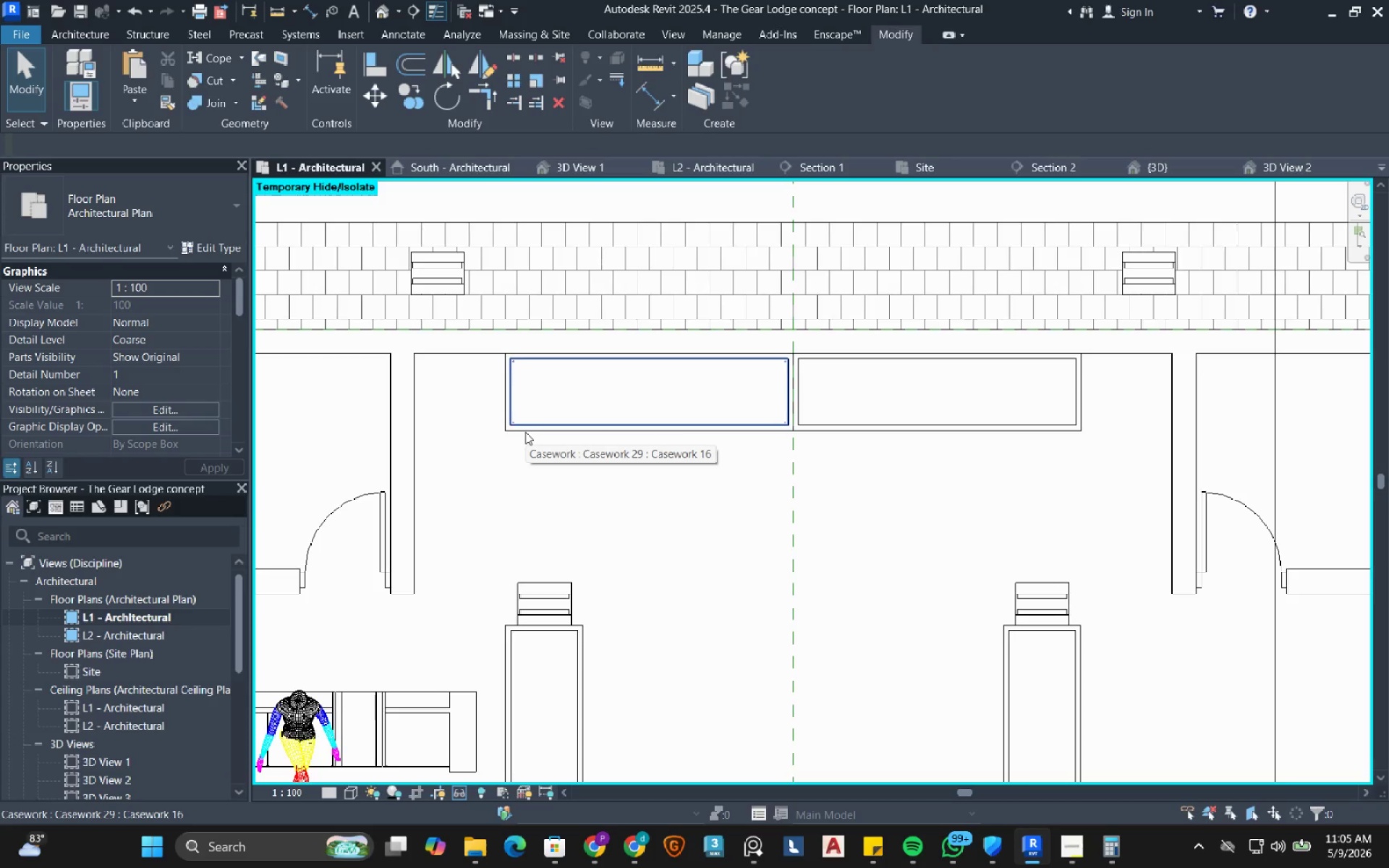 
scroll: coordinate [561, 466], scroll_direction: down, amount: 9.0
 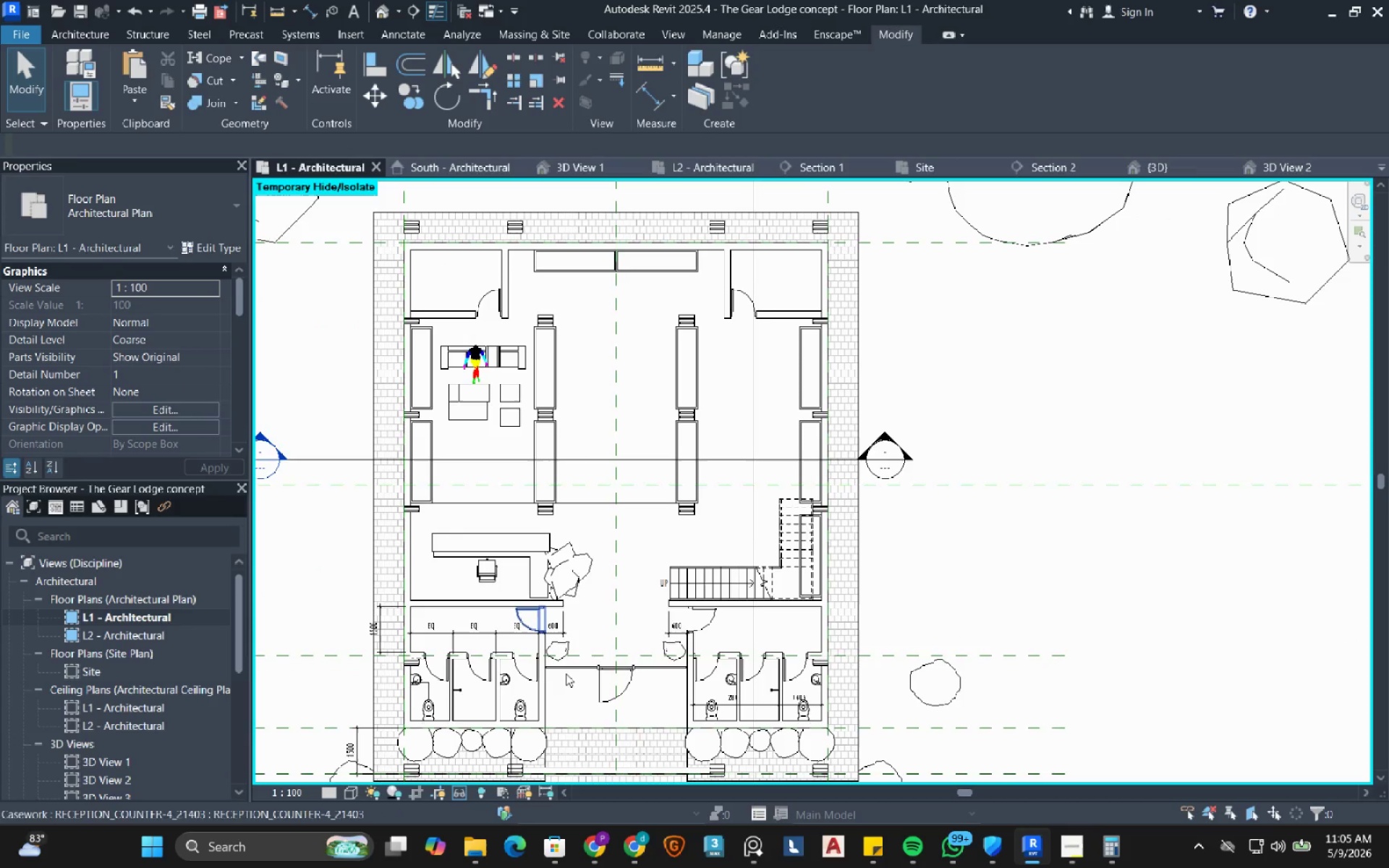 
scroll: coordinate [556, 634], scroll_direction: up, amount: 5.0
 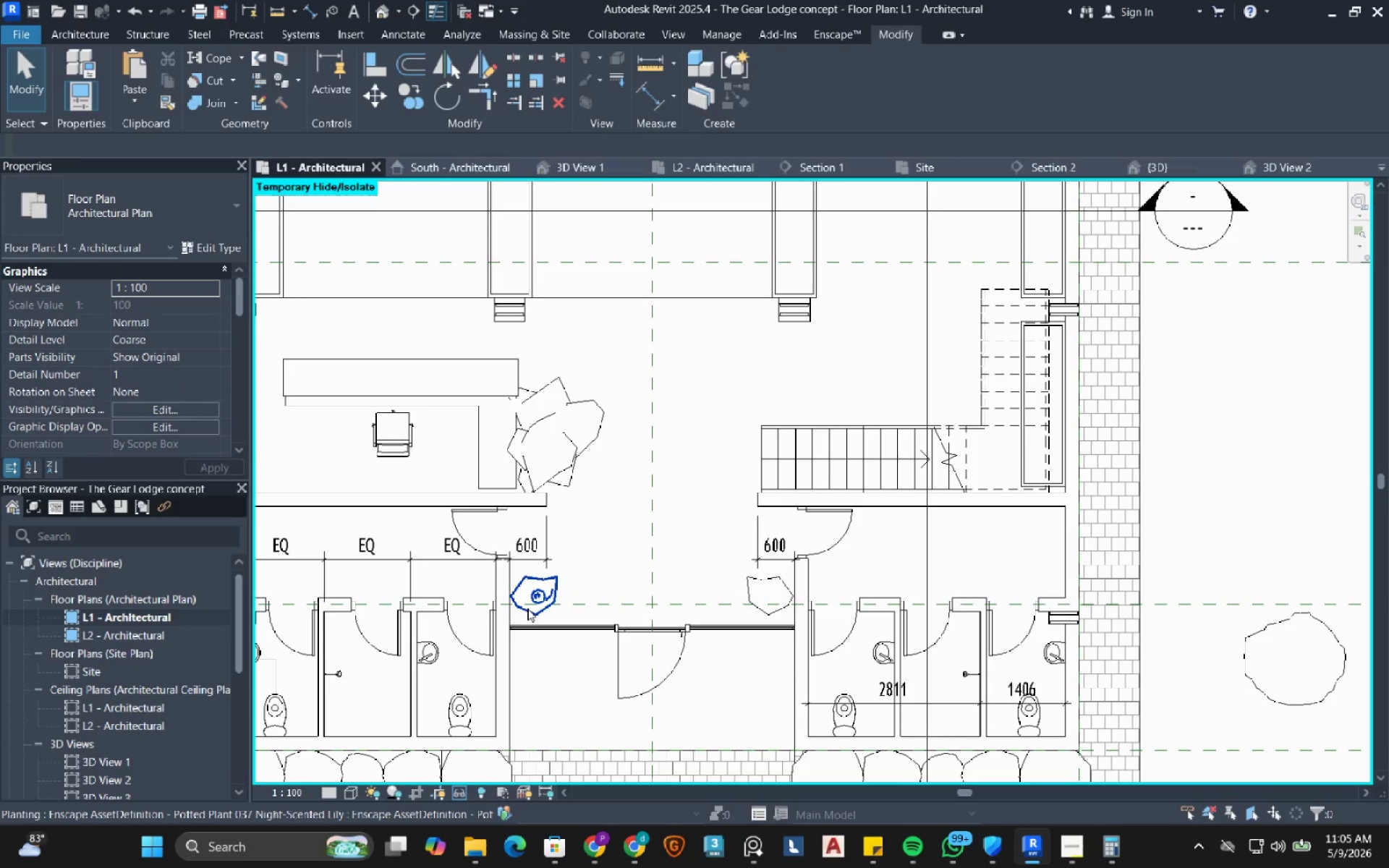 
left_click([527, 608])
 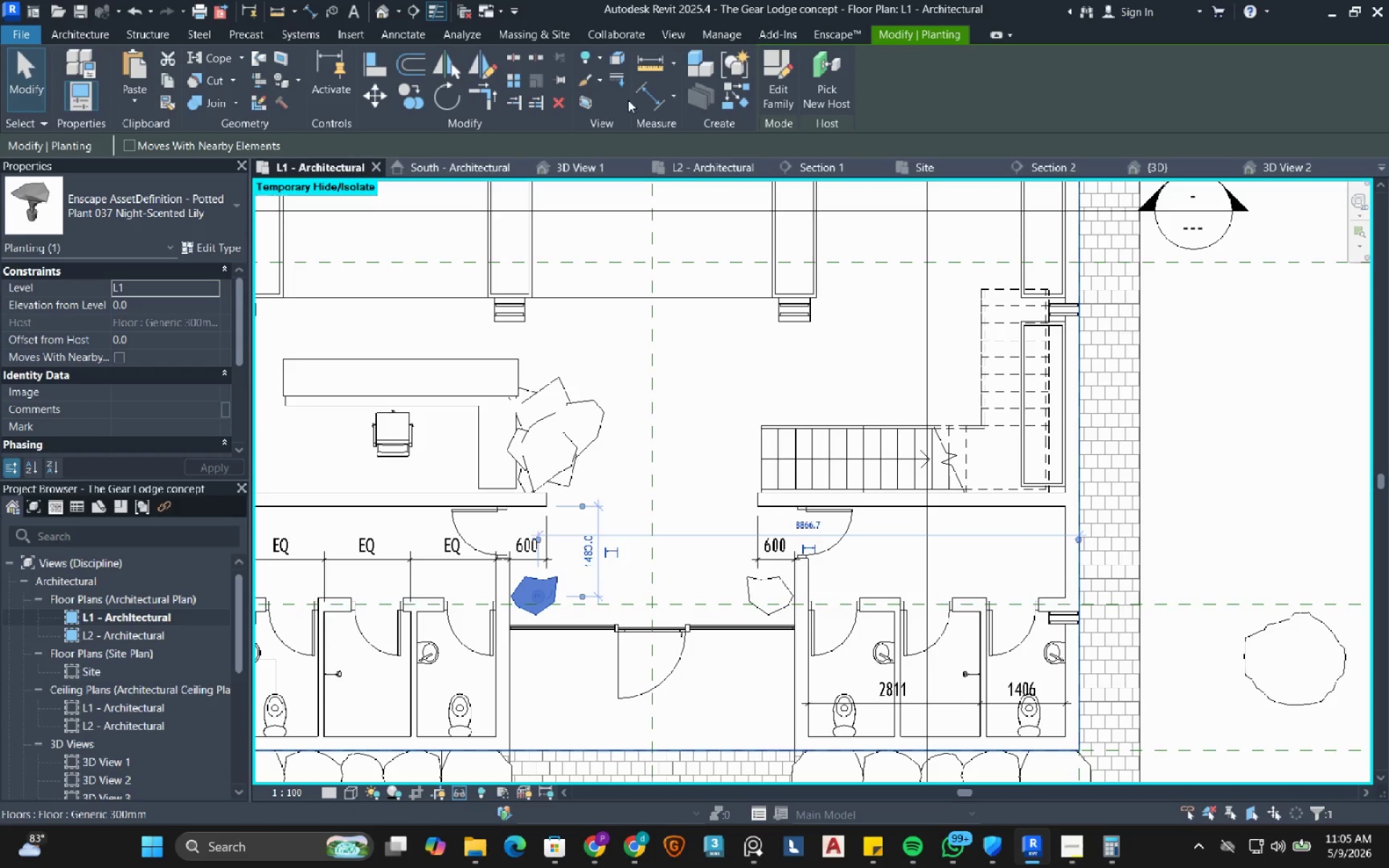 
left_click([746, 106])
 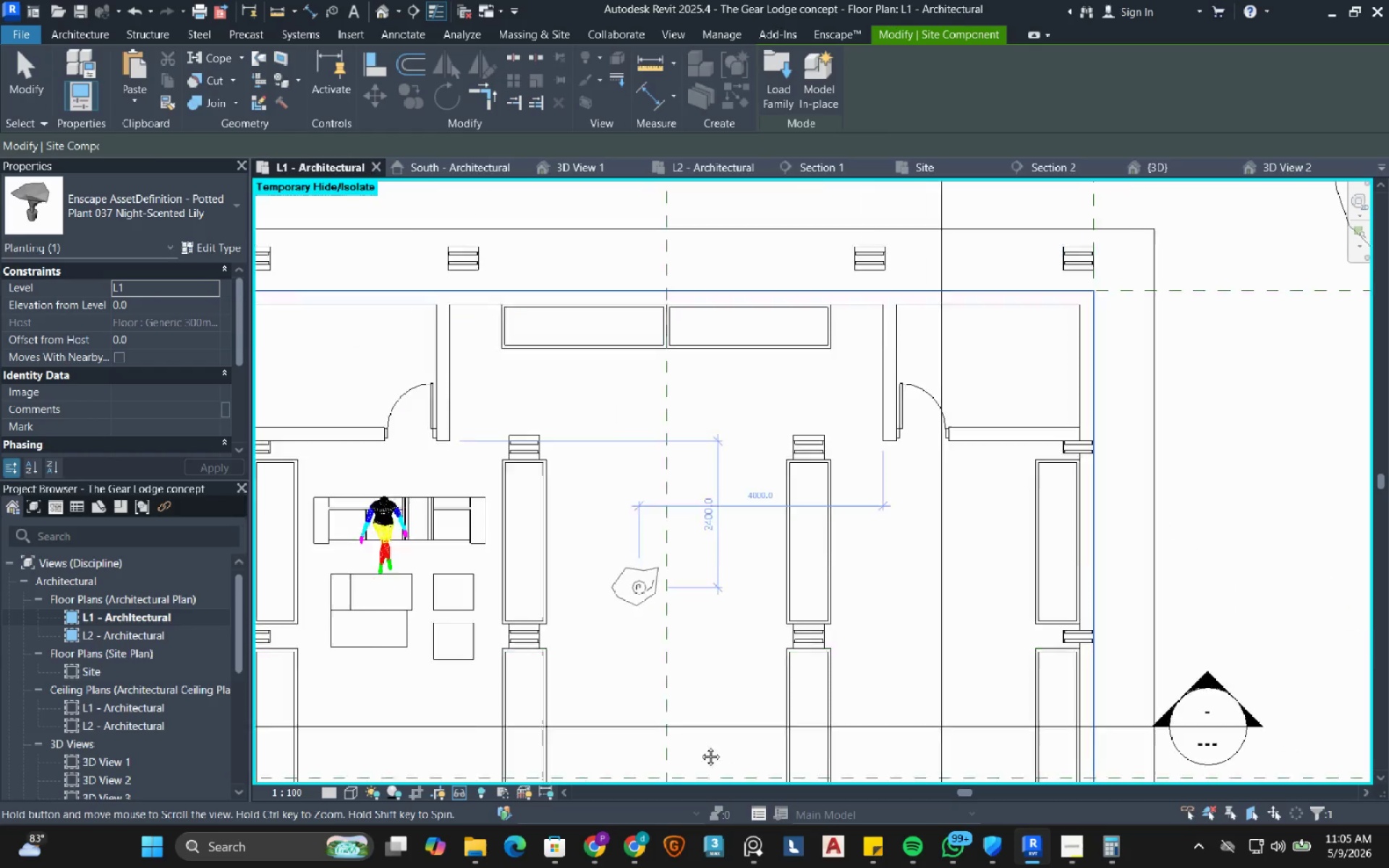 
scroll: coordinate [549, 451], scroll_direction: up, amount: 6.0
 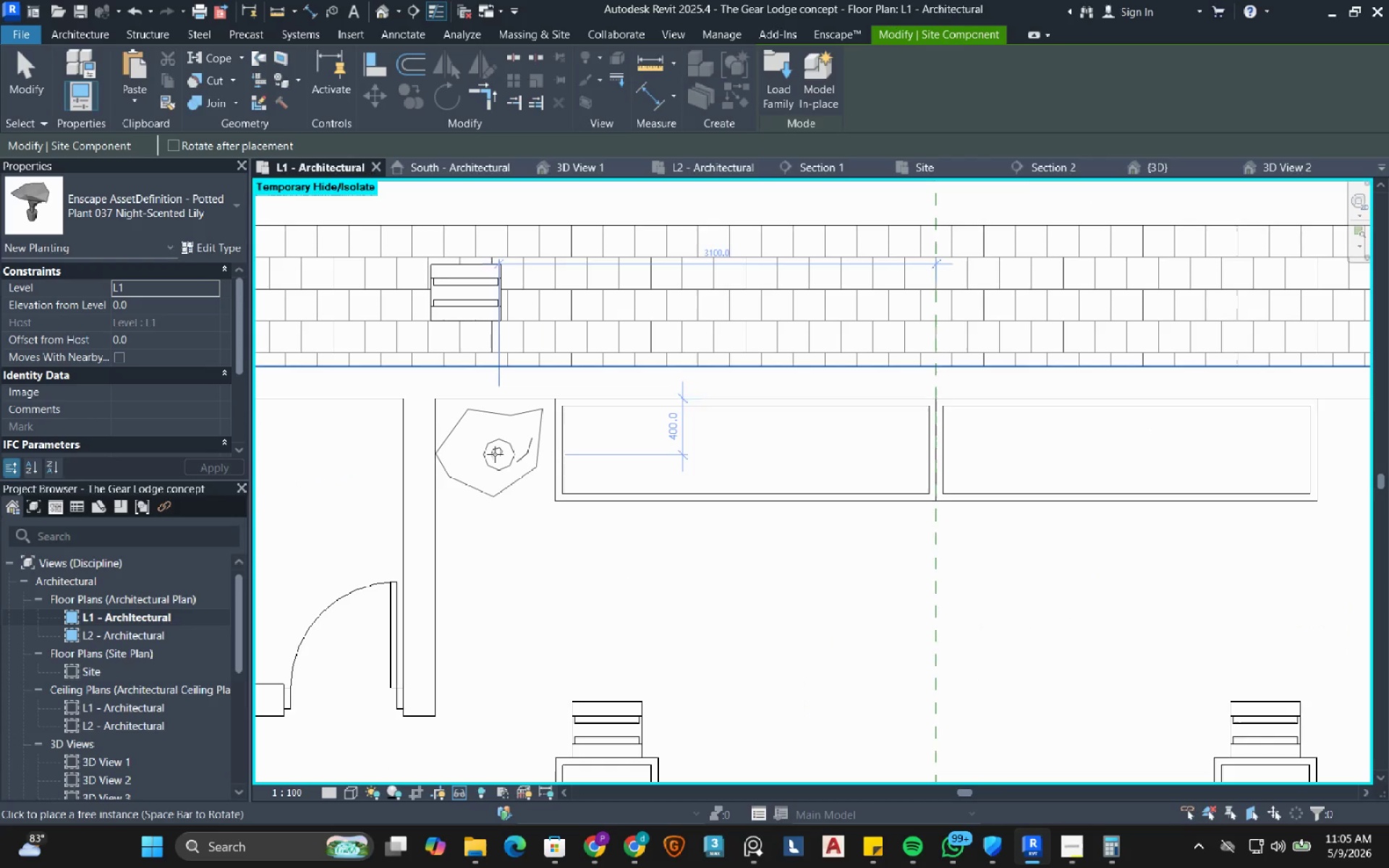 
left_click([495, 454])
 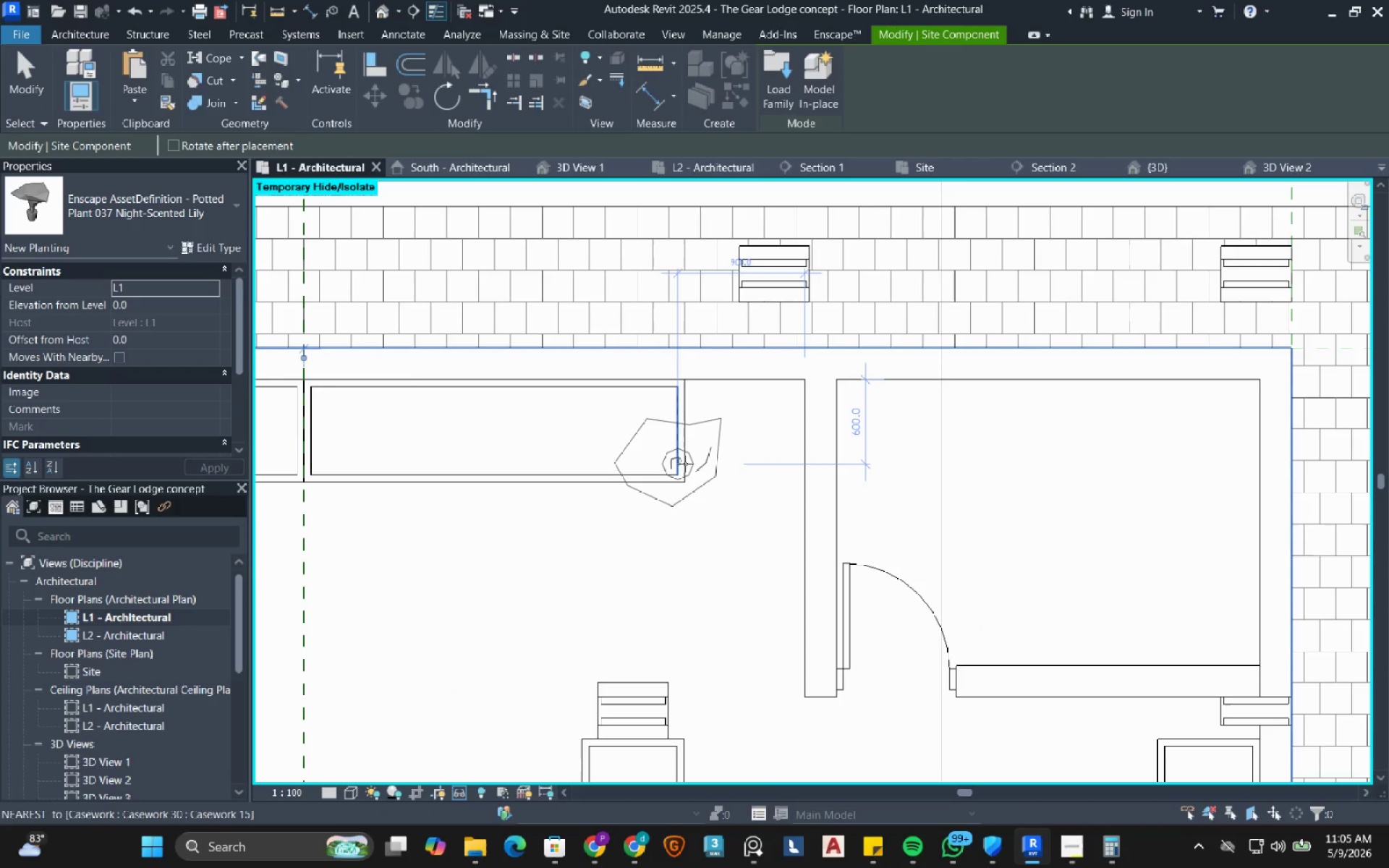 
key(Escape)
 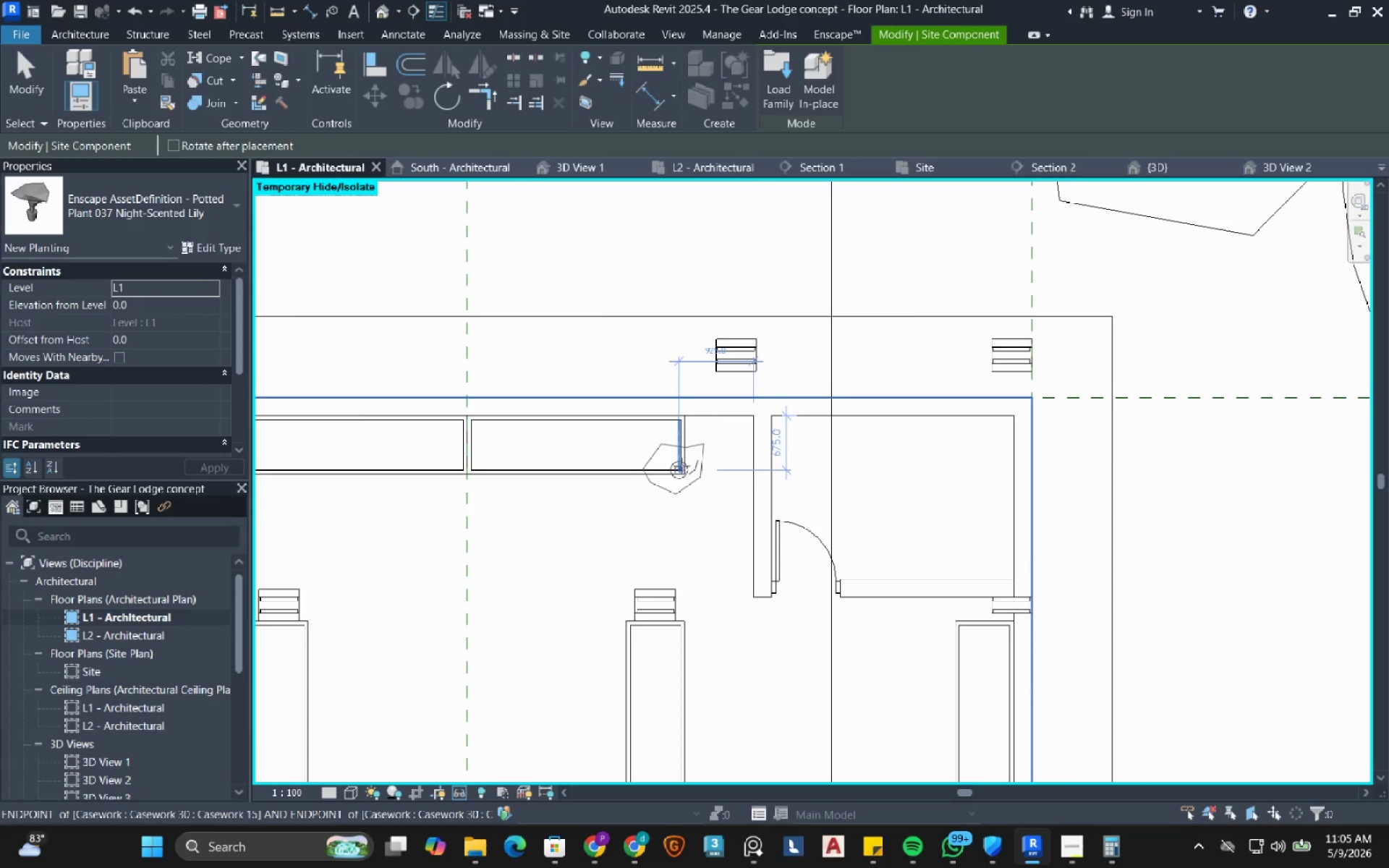 
key(Escape)
 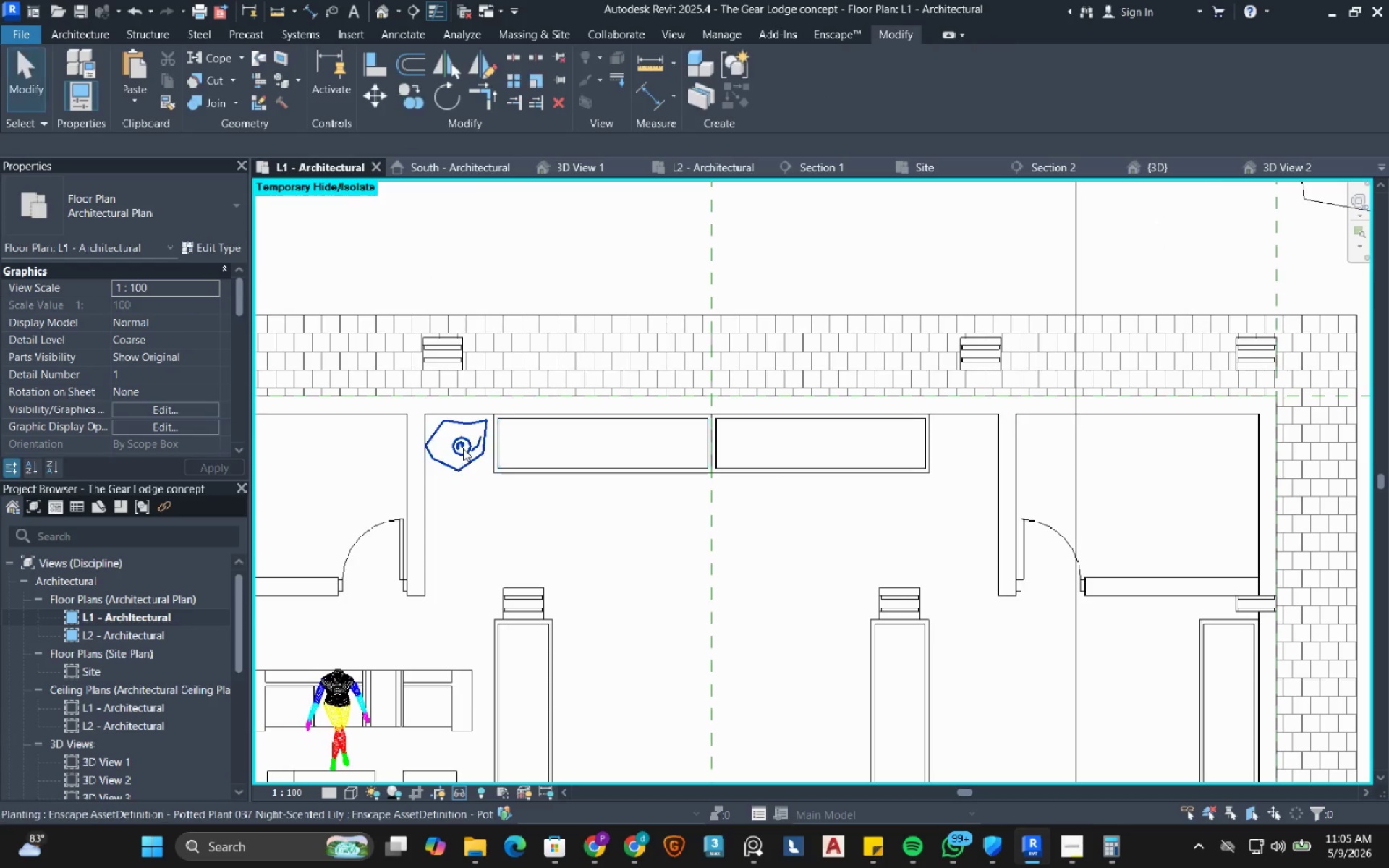 
scroll: coordinate [685, 464], scroll_direction: down, amount: 4.0
 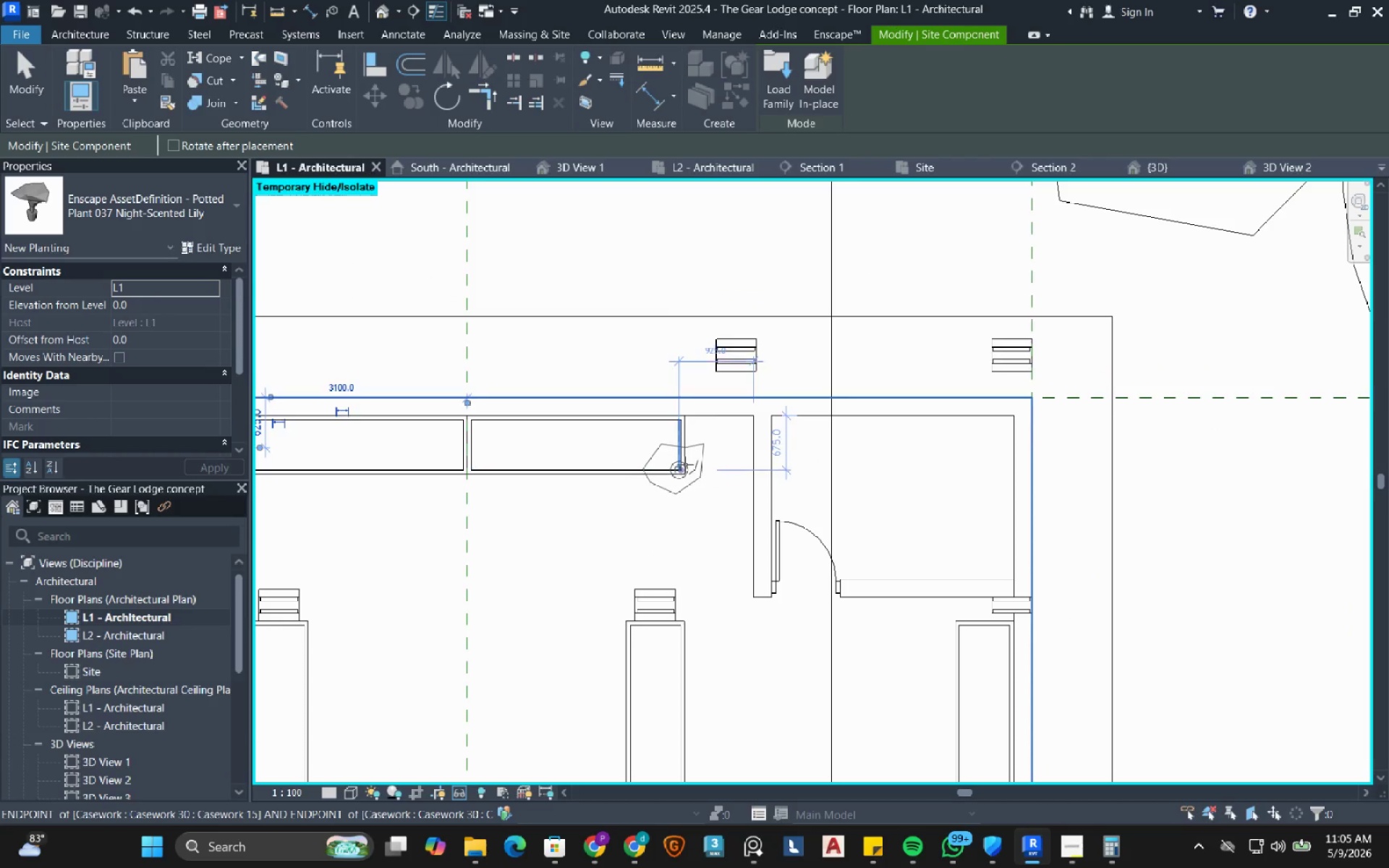 
left_click([462, 448])
 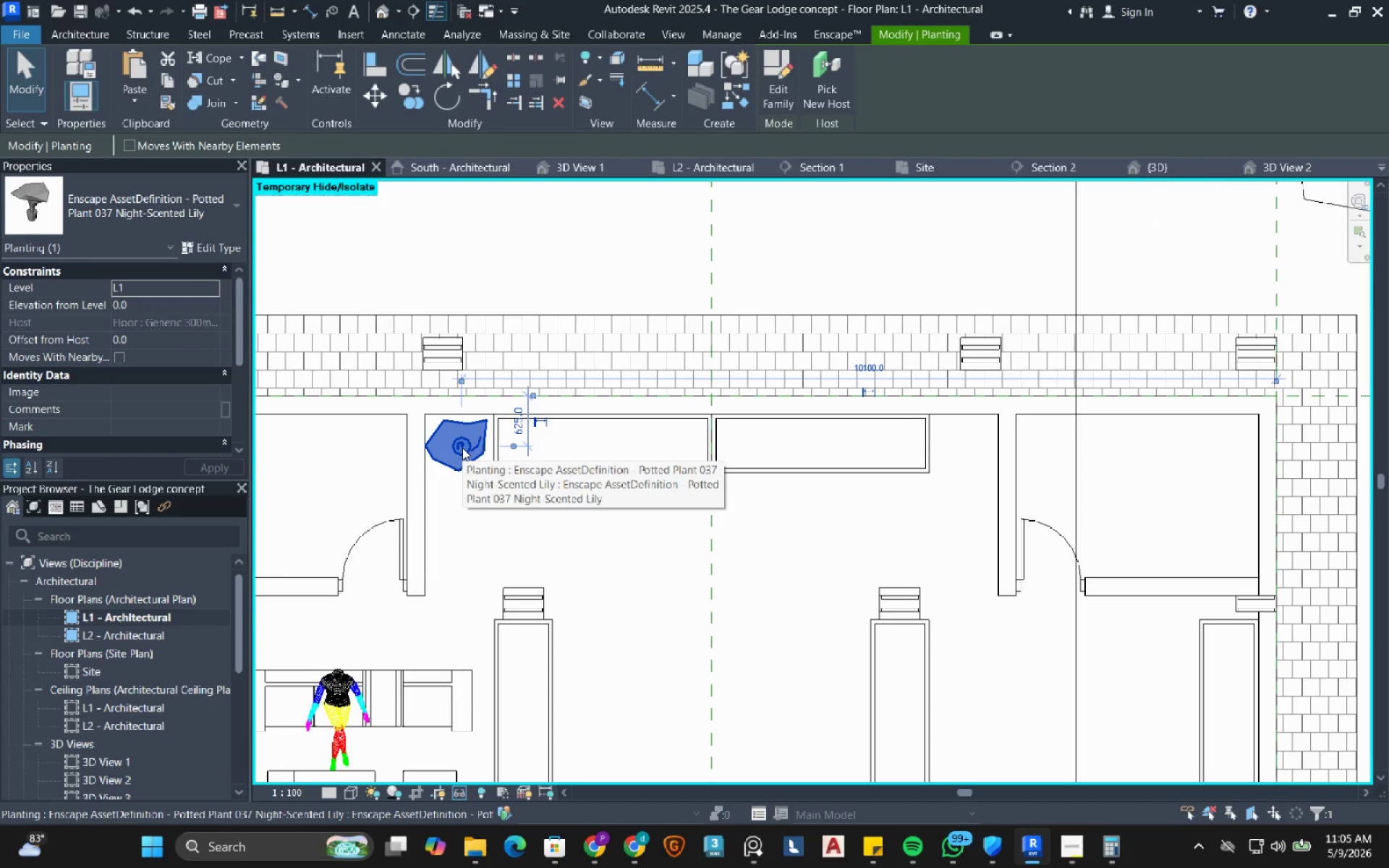 
type(dm)
 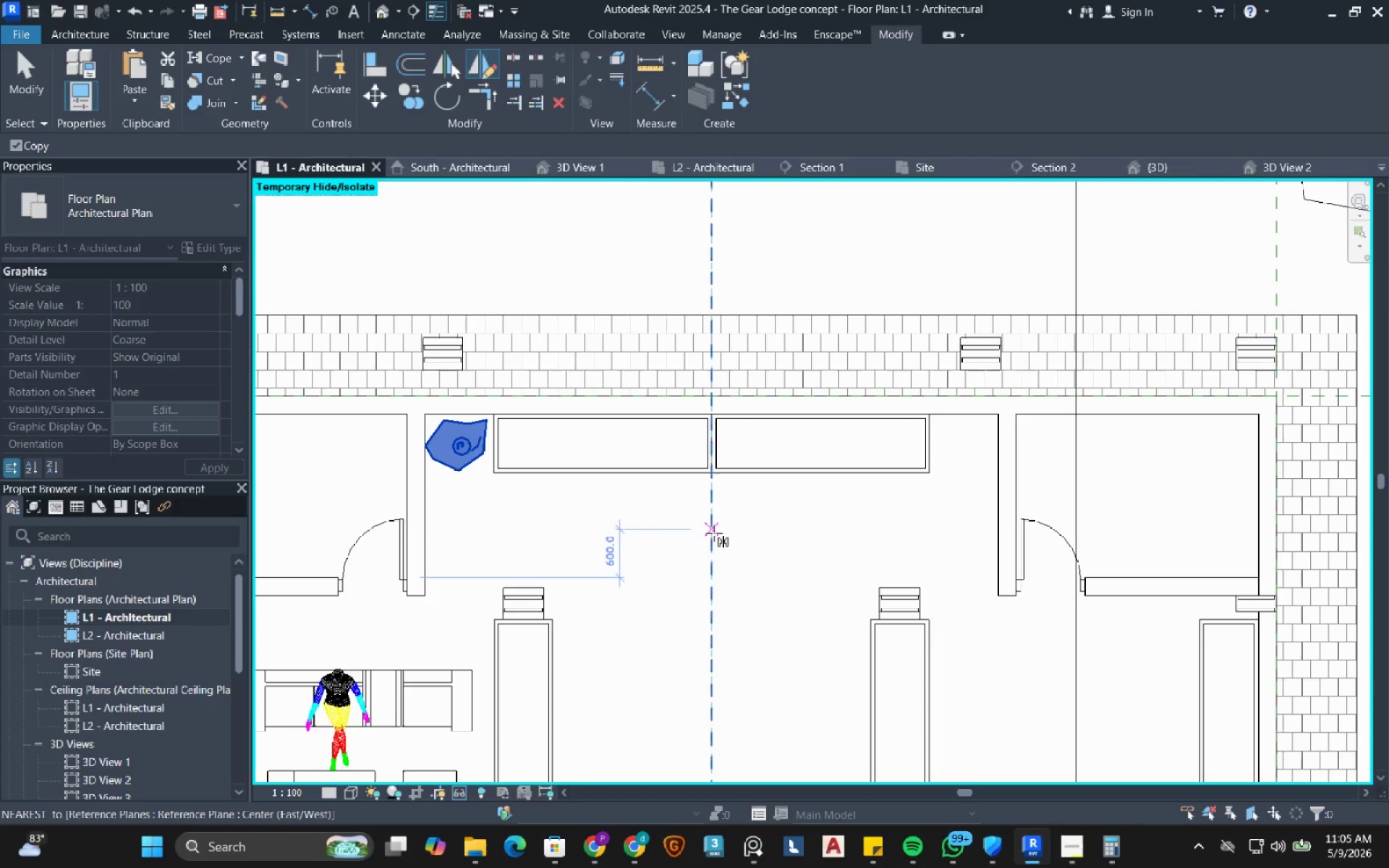 
left_click([713, 533])
 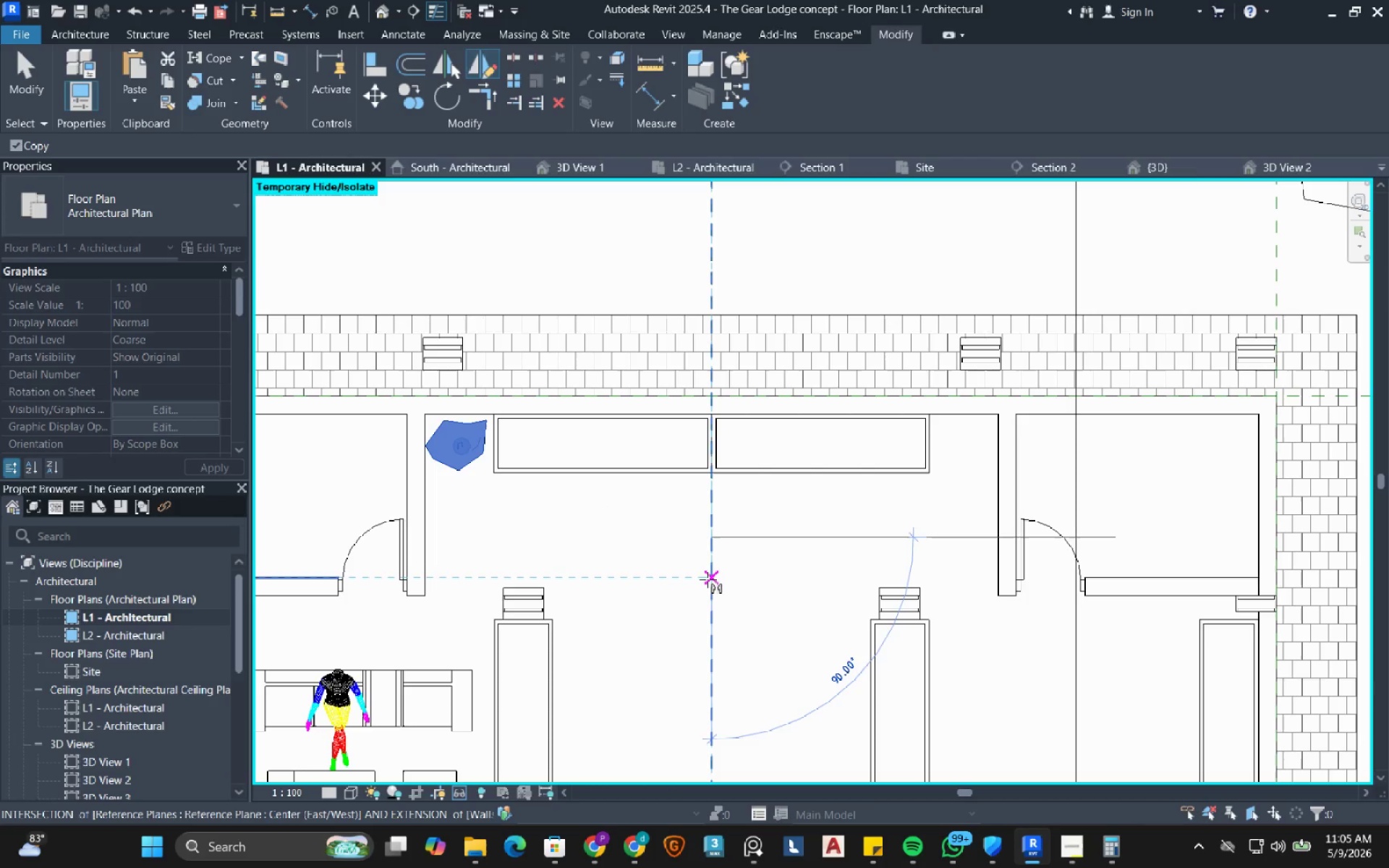 
left_click([708, 579])
 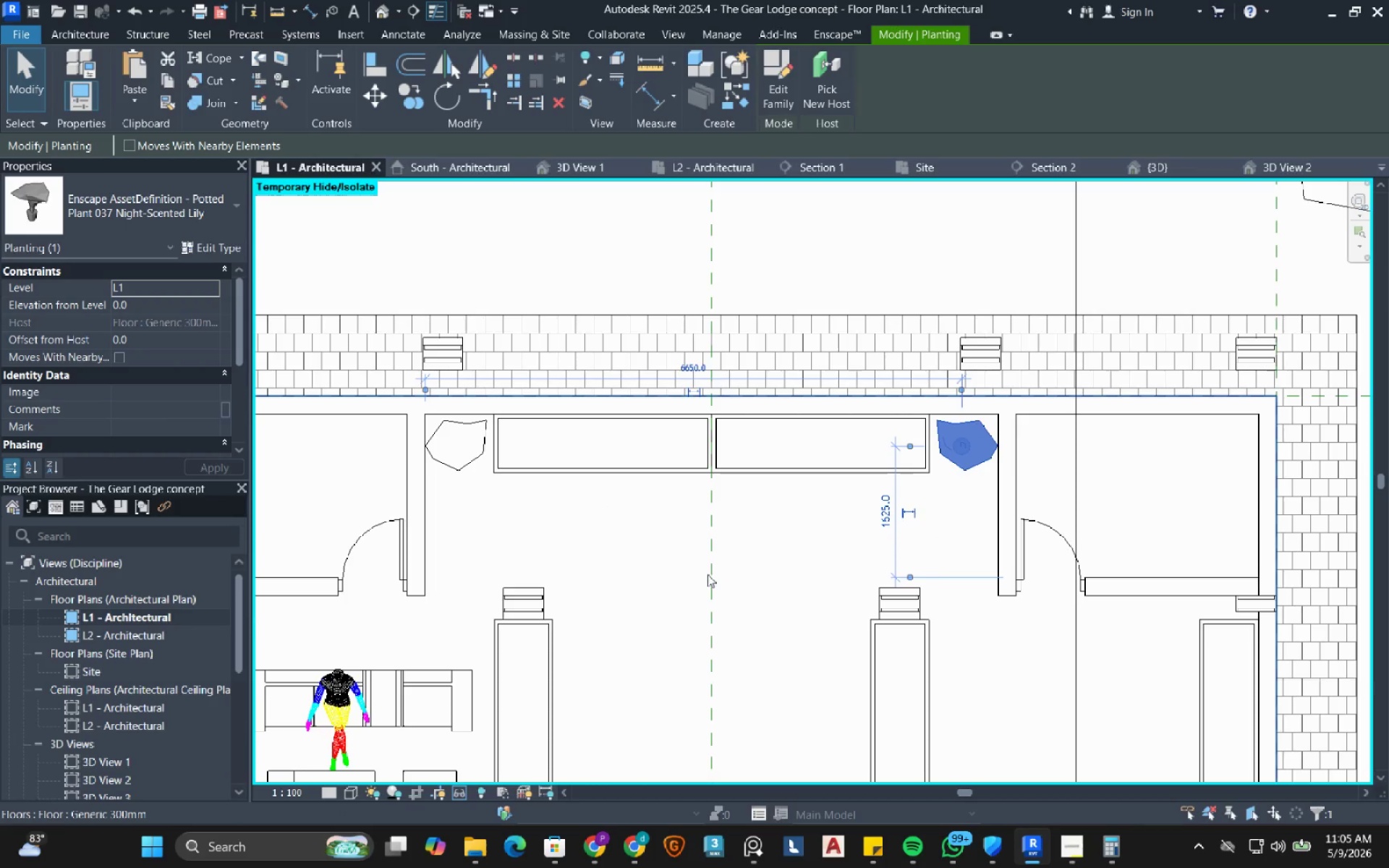 
key(Escape)
 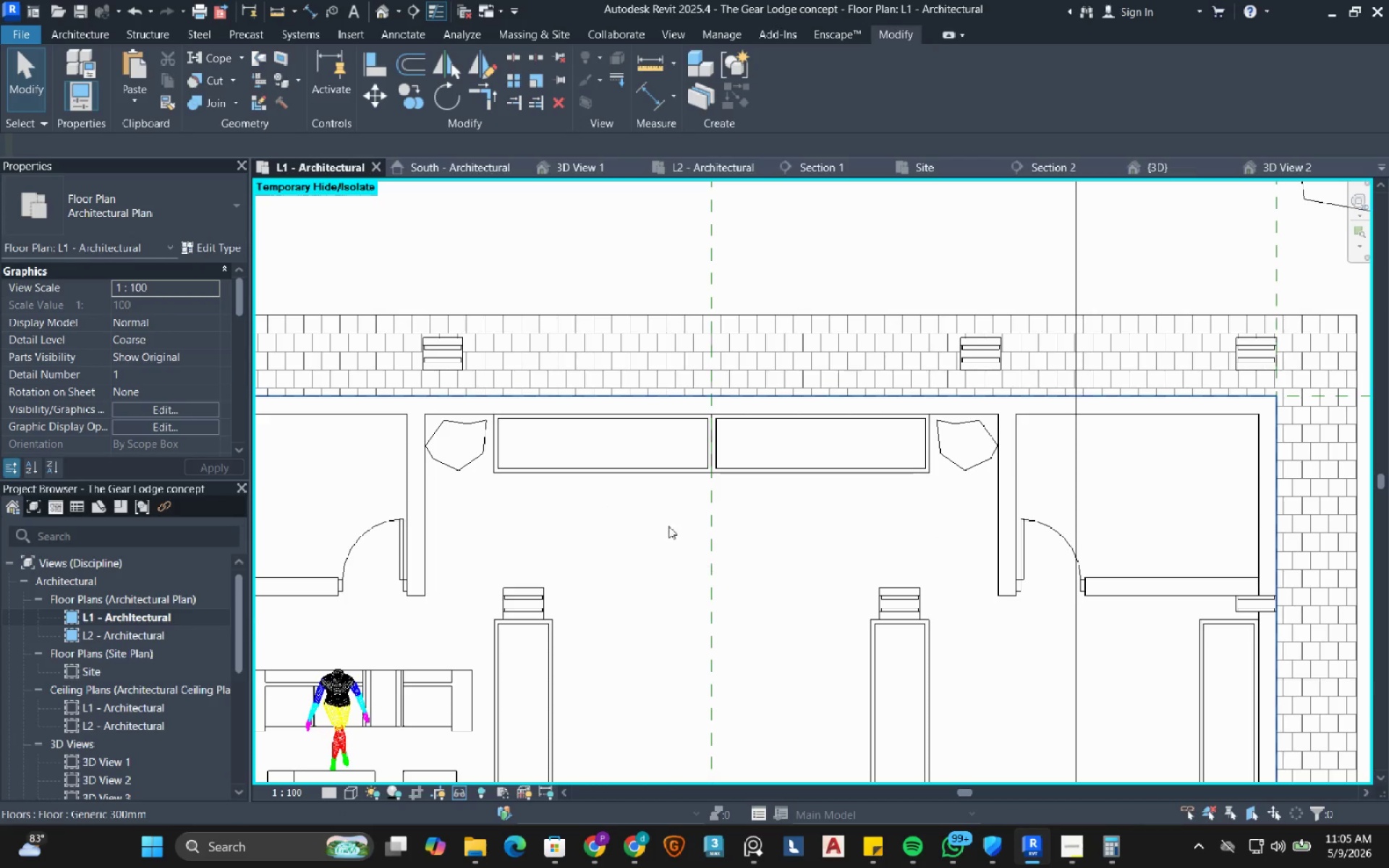 
scroll: coordinate [647, 571], scroll_direction: down, amount: 6.0
 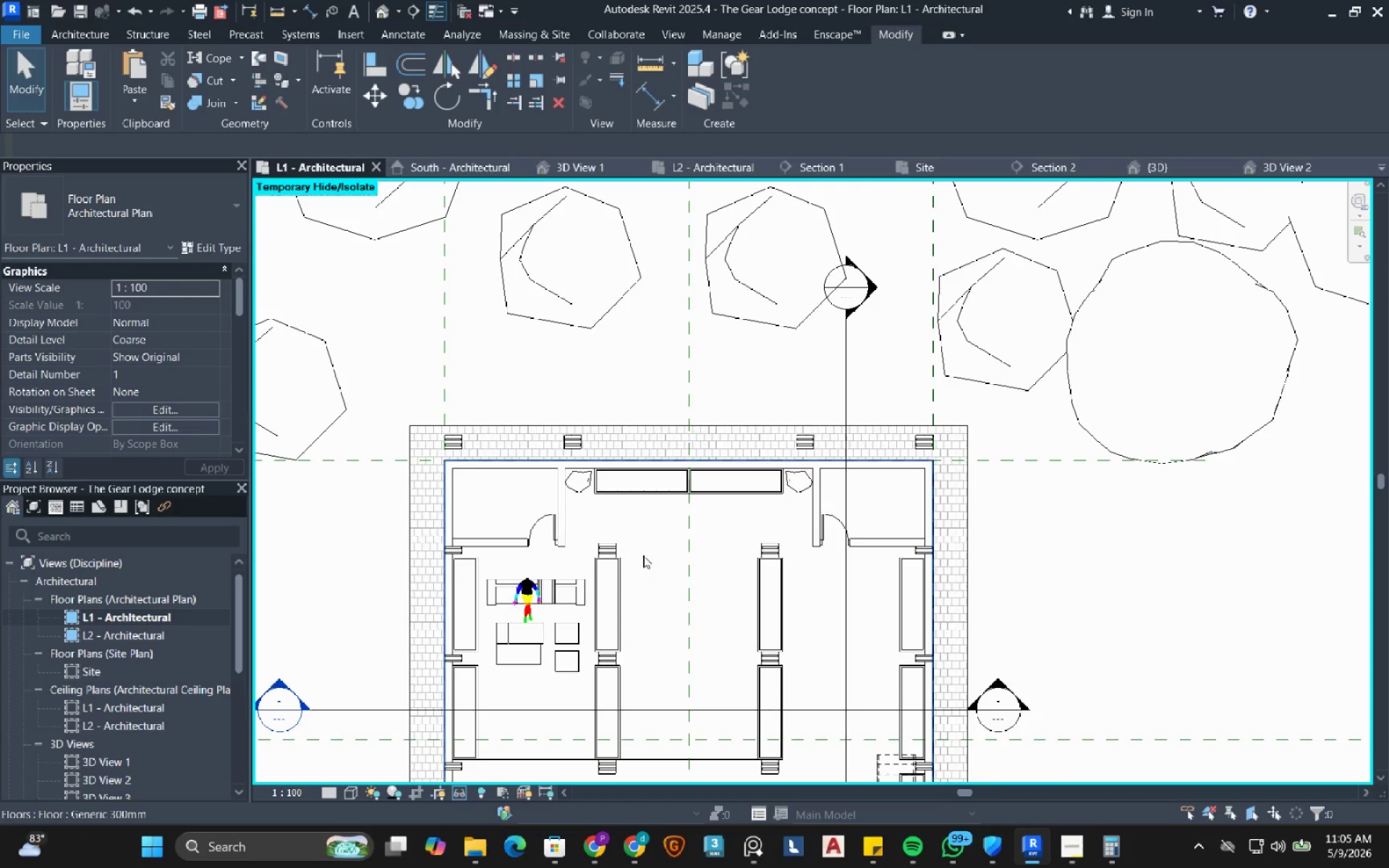 
mouse_move([628, 553])
 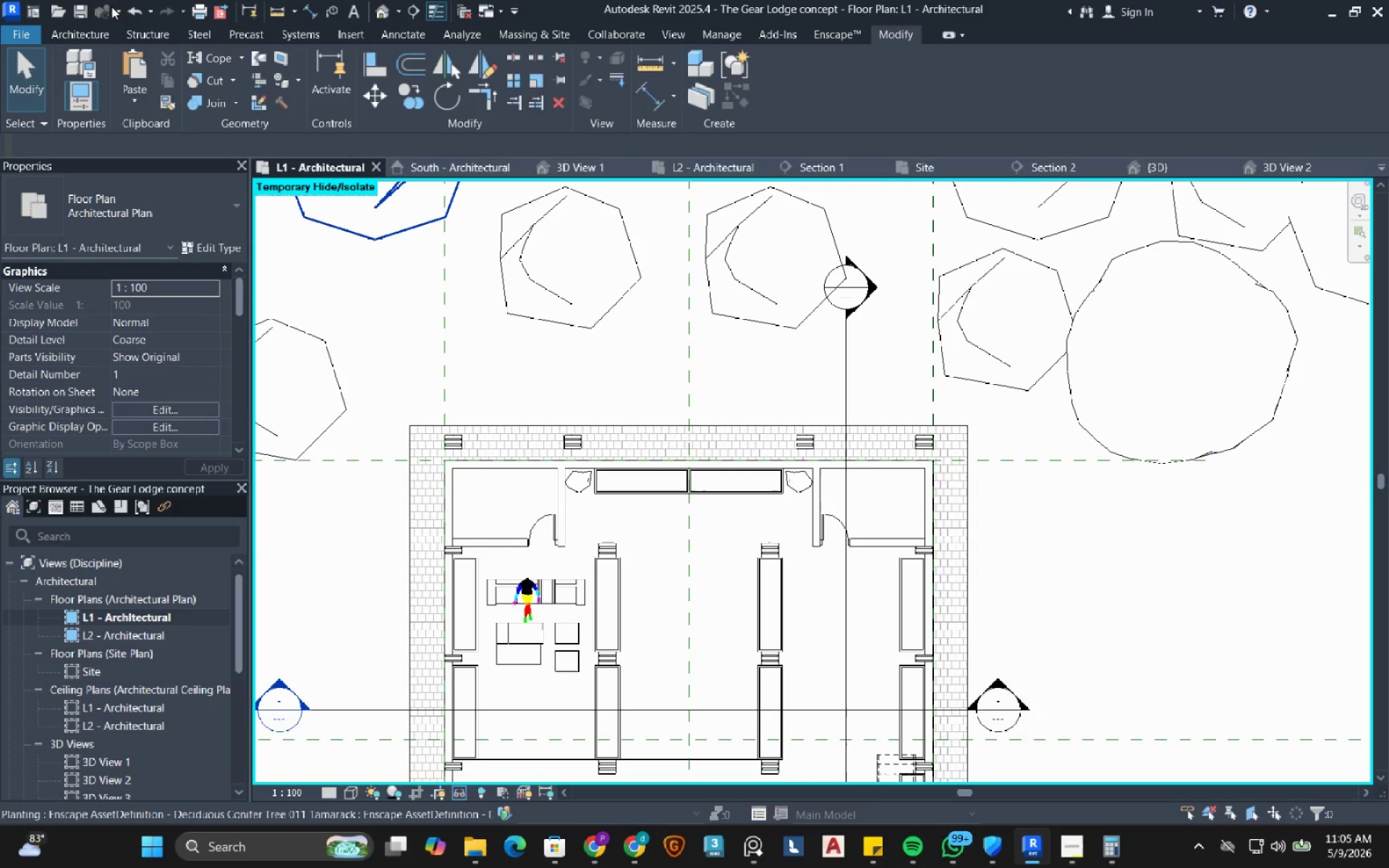 
left_click([72, 33])
 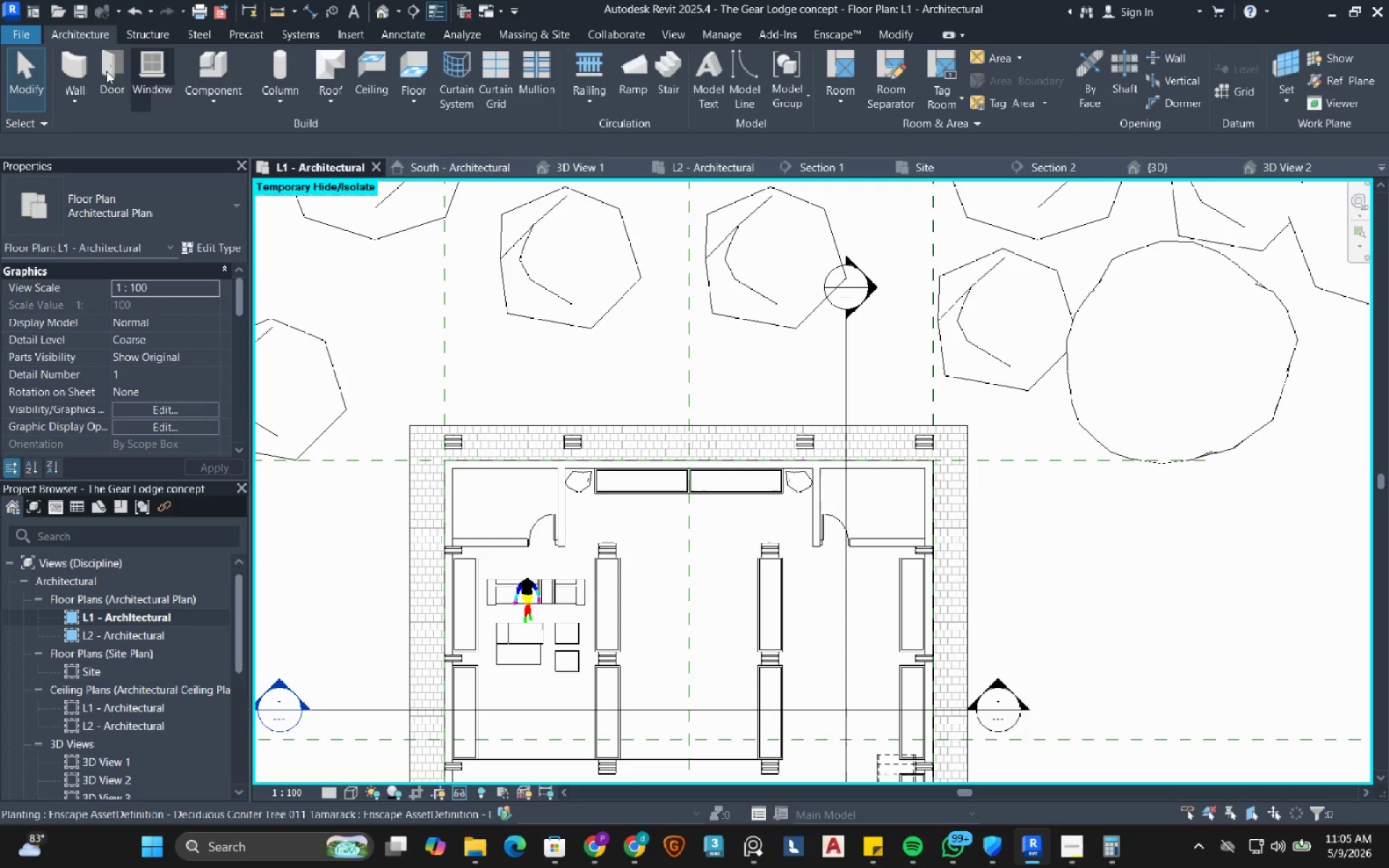 
left_click([79, 69])
 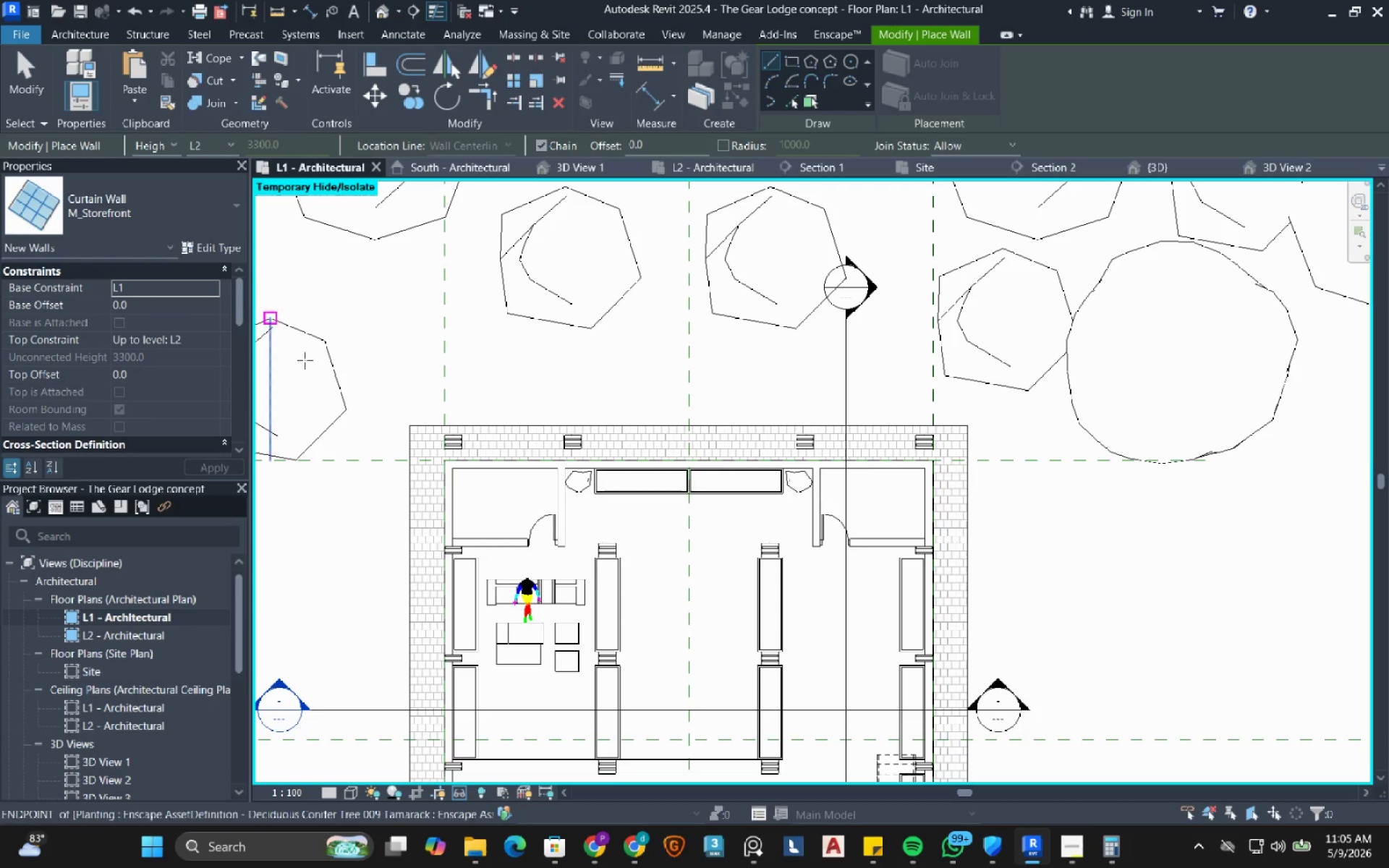 
scroll: coordinate [524, 477], scroll_direction: up, amount: 6.0
 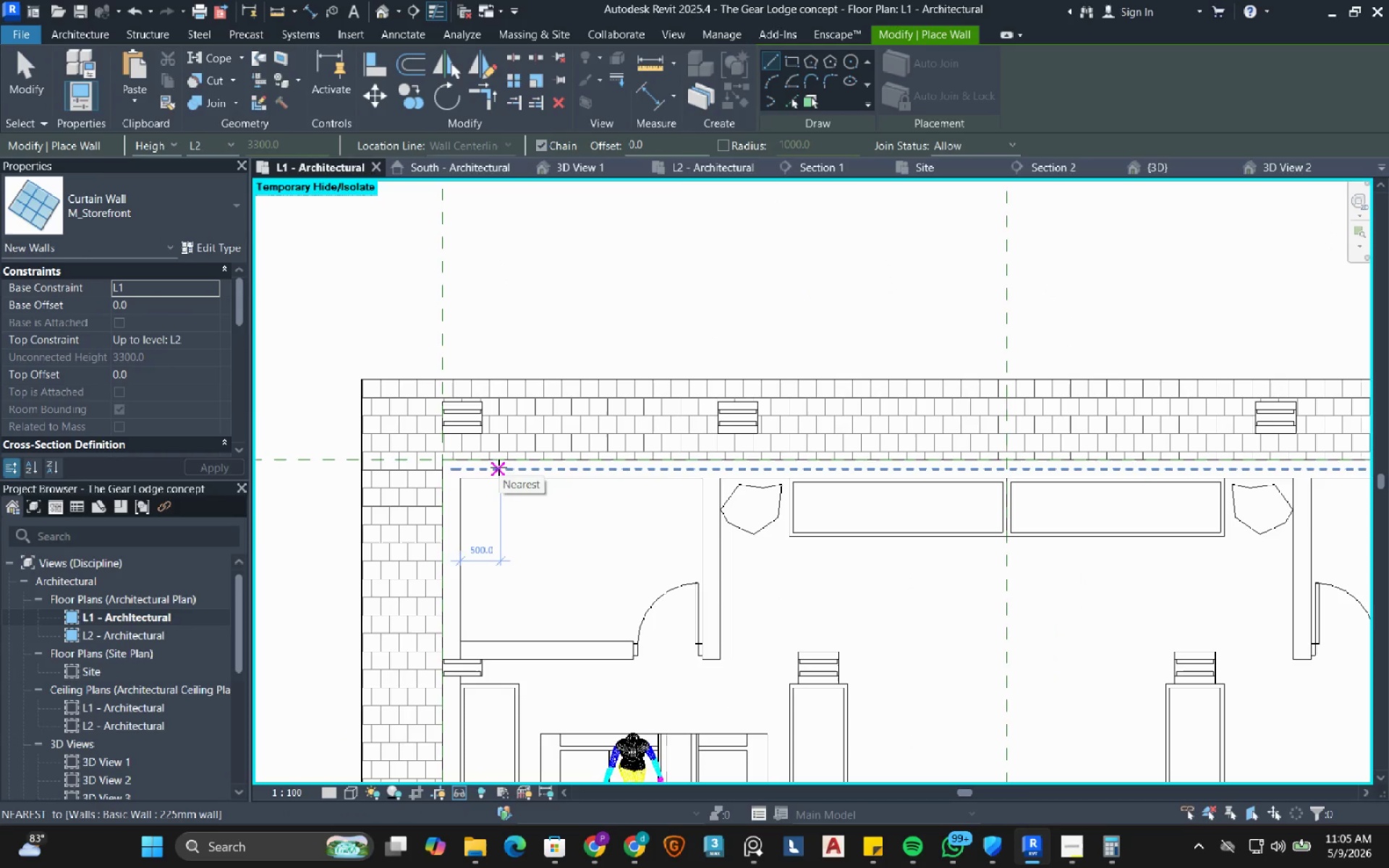 
left_click([498, 467])
 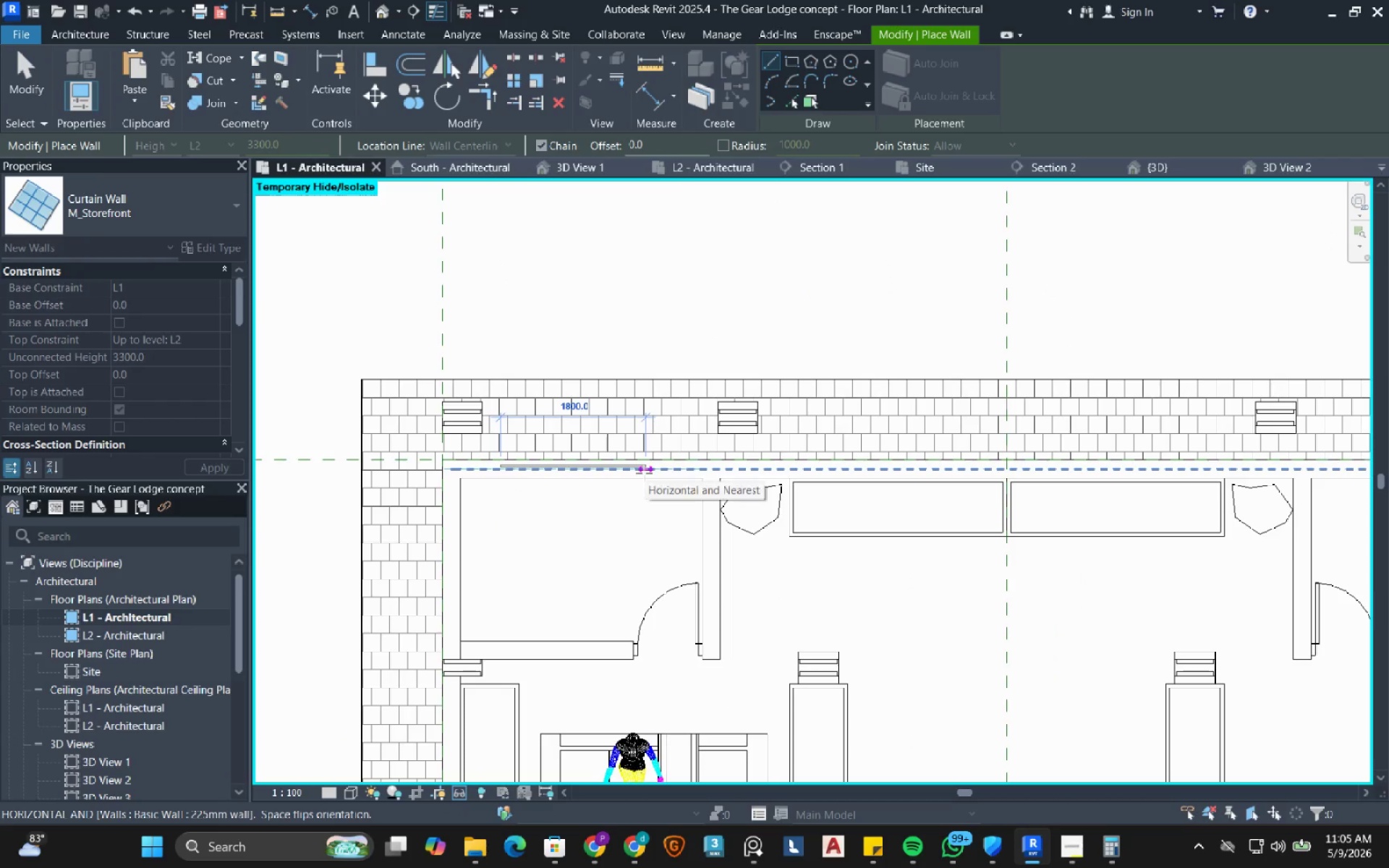 
left_click([644, 473])
 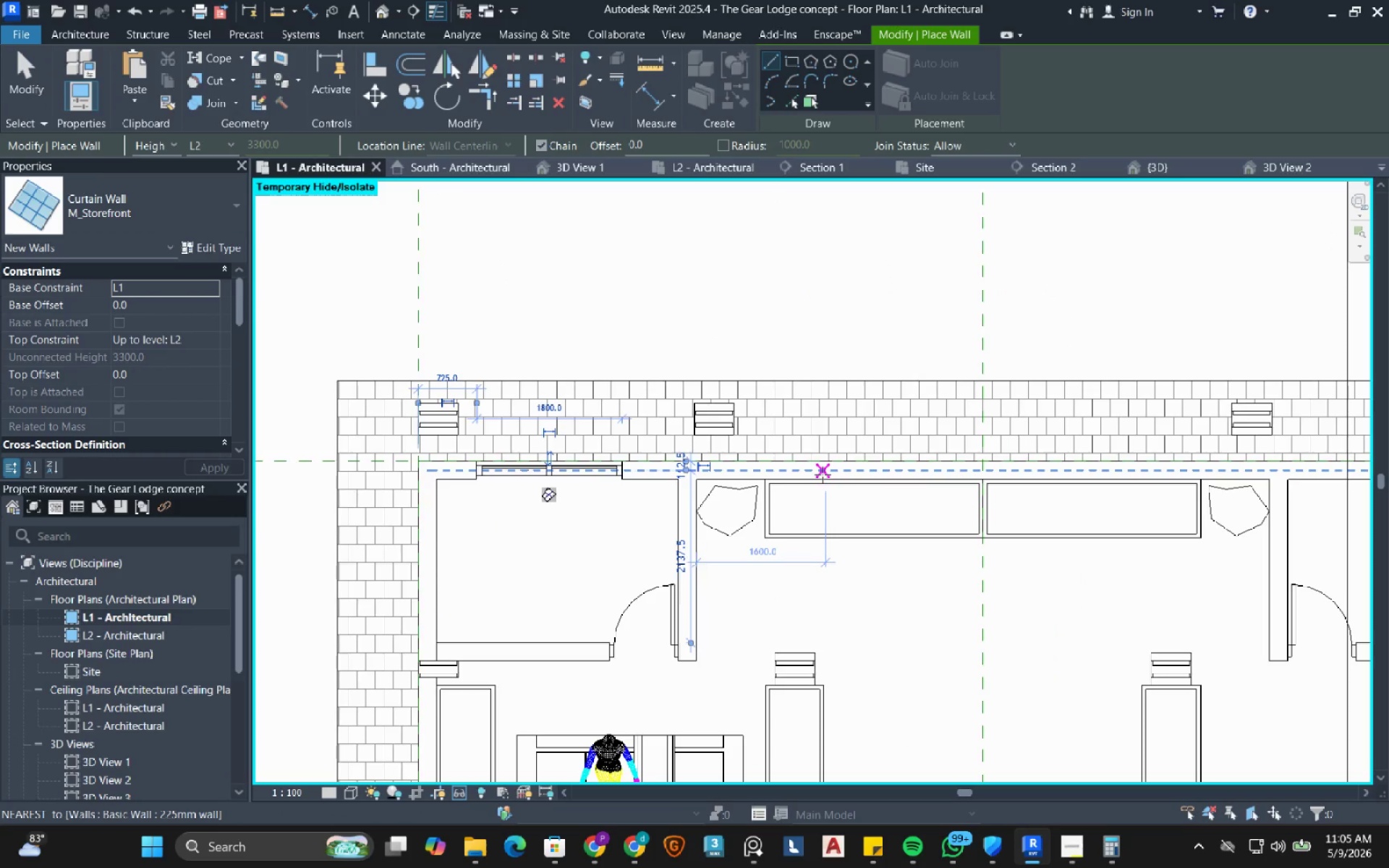 
key(Escape)
 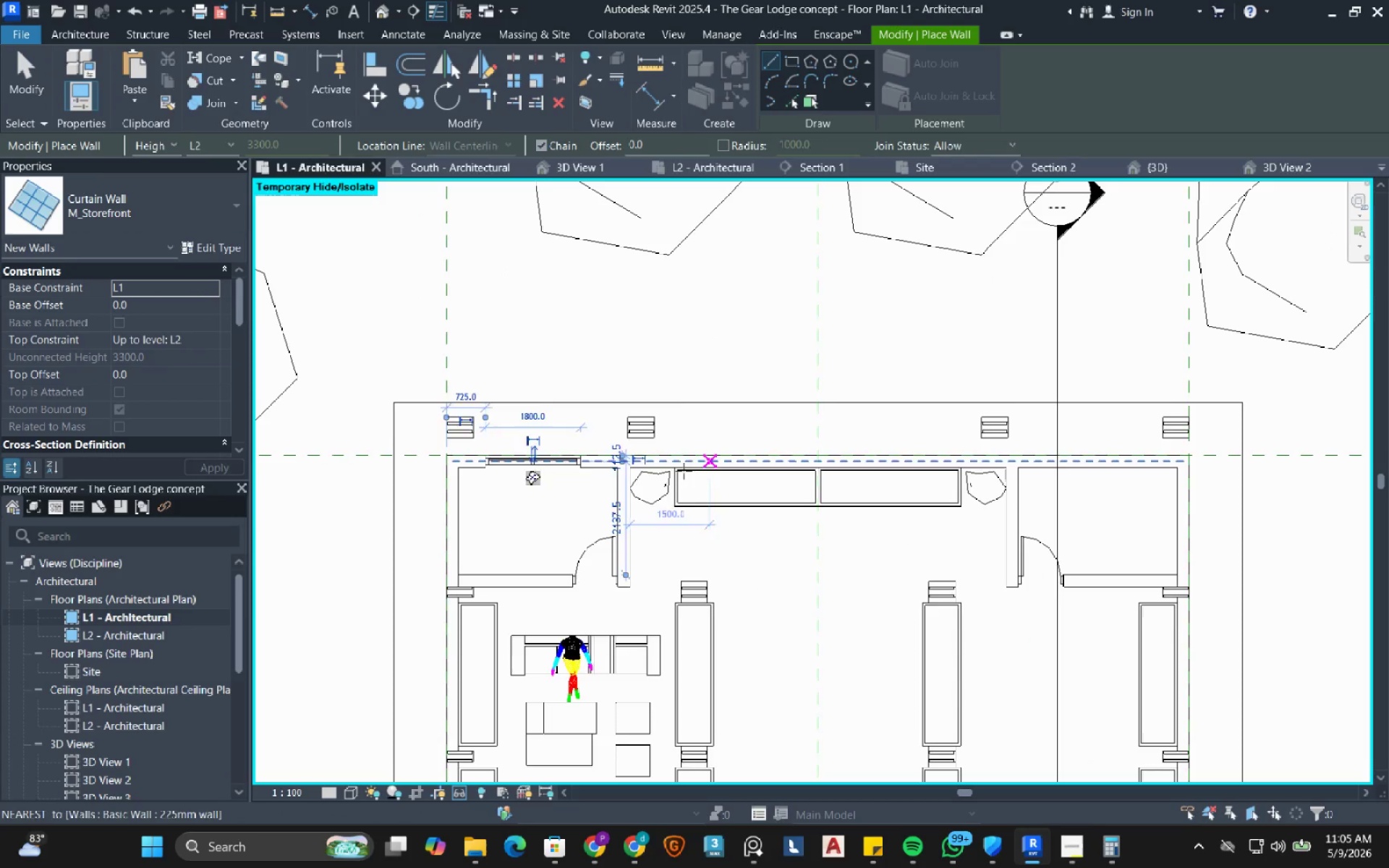 
scroll: coordinate [818, 472], scroll_direction: down, amount: 3.0
 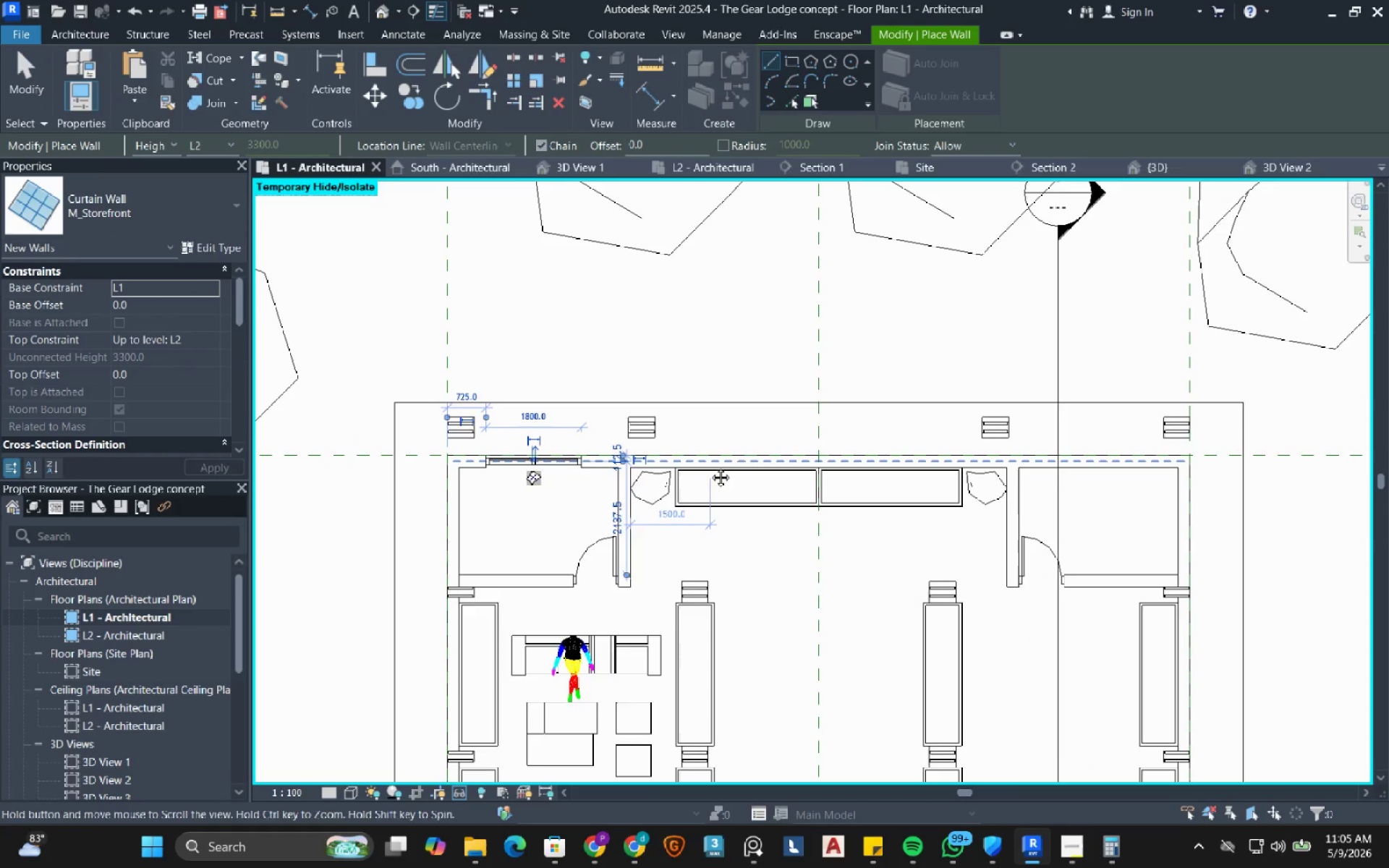 
key(Escape)
 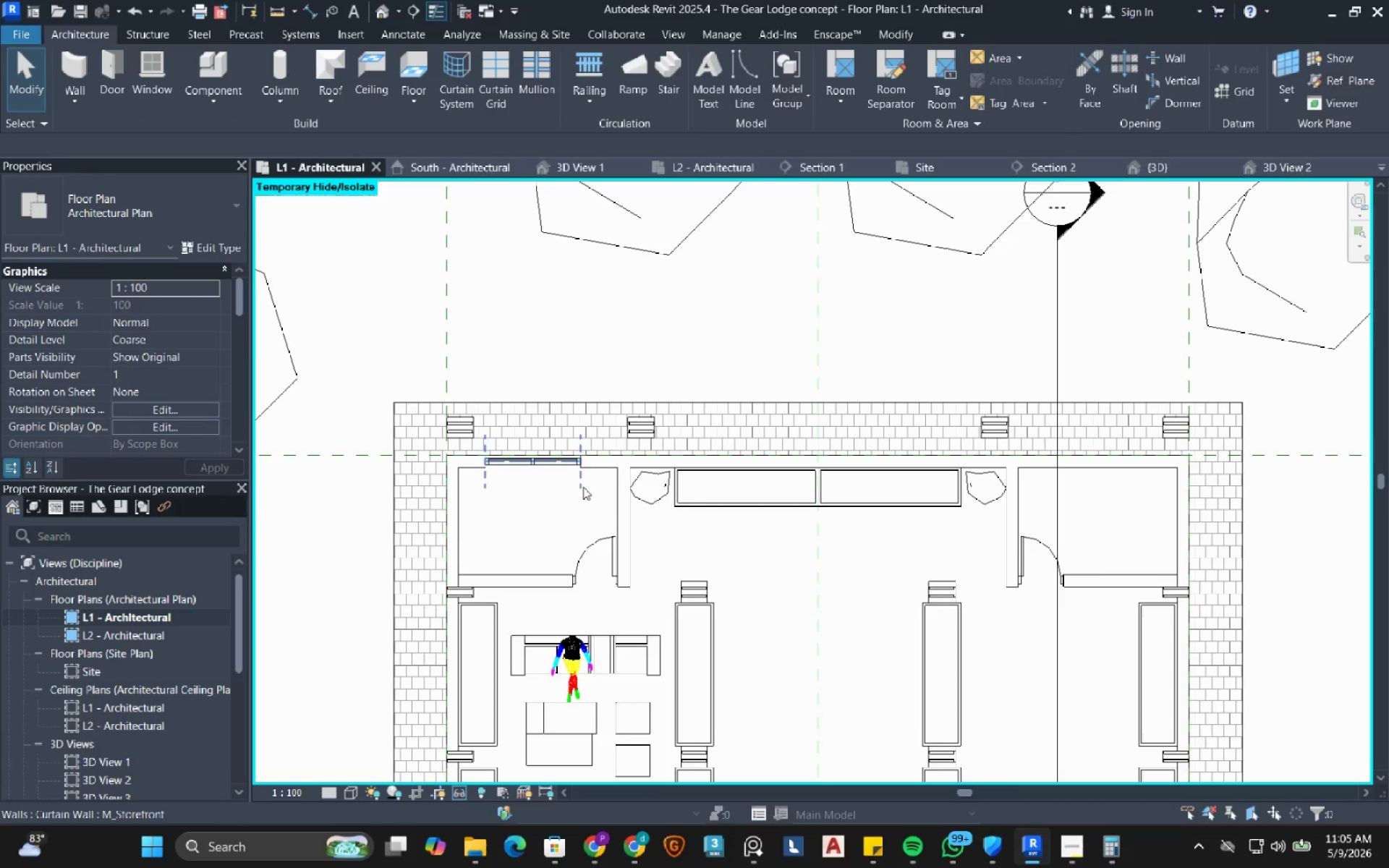 
left_click([583, 487])
 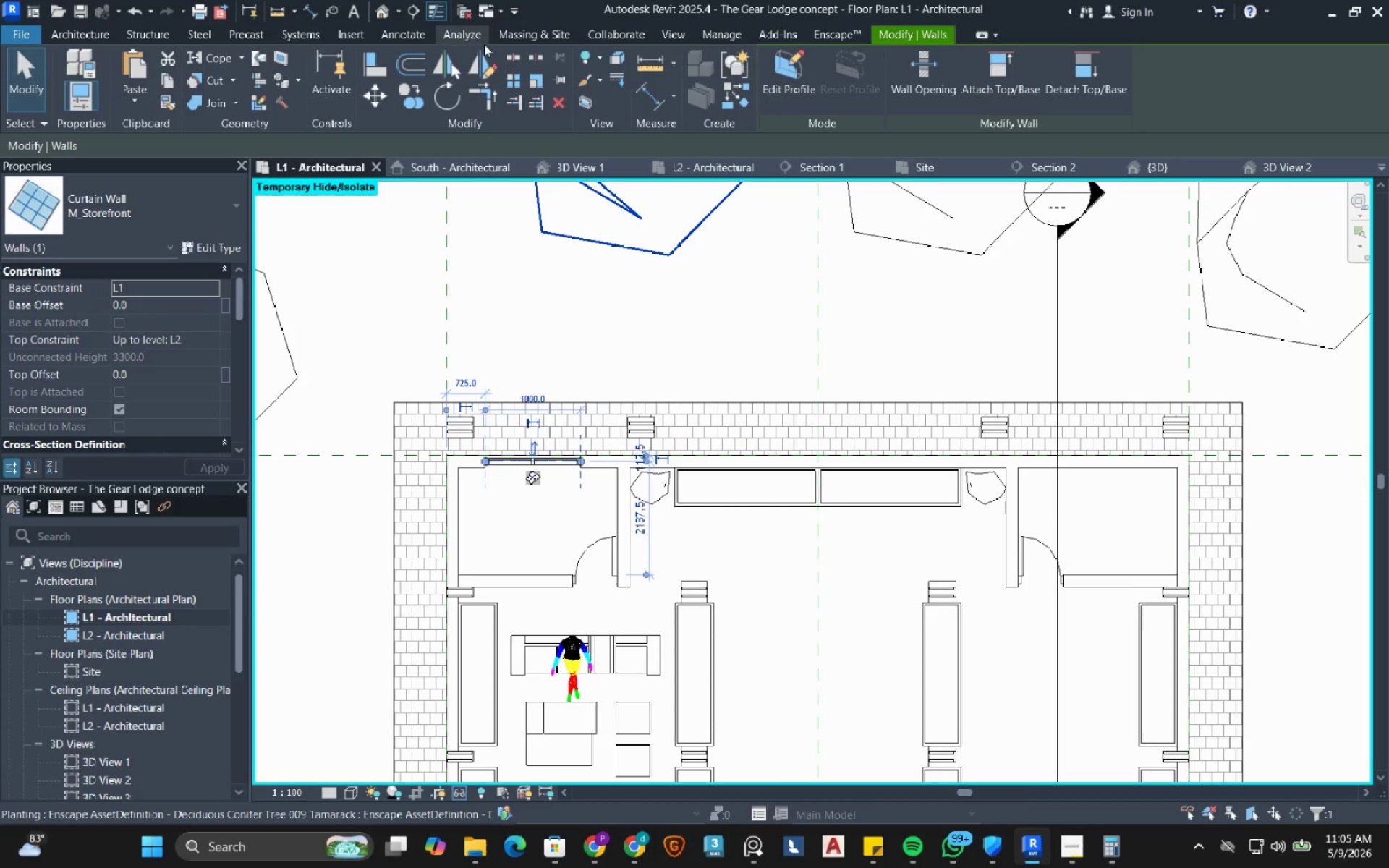 
left_click([485, 72])
 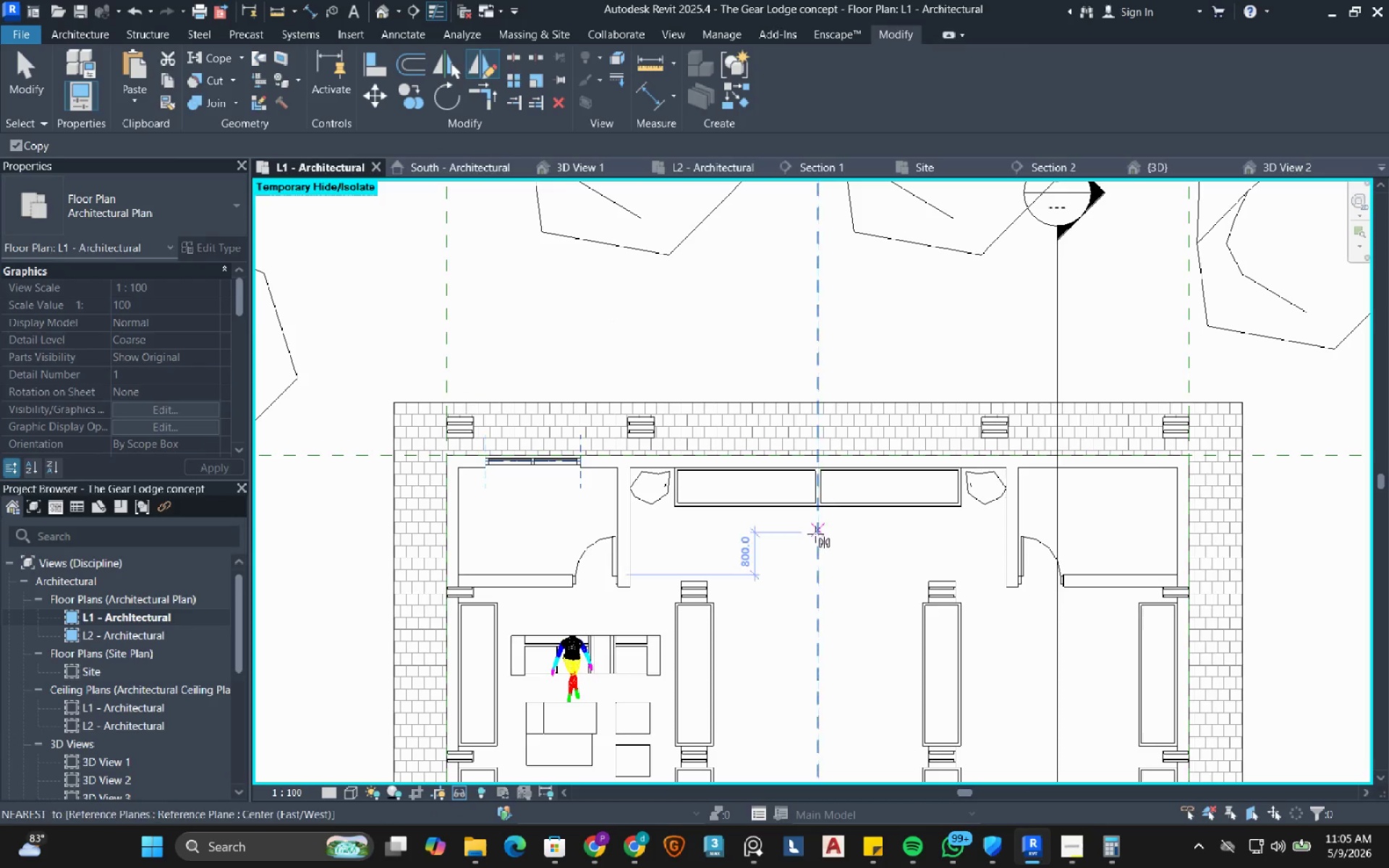 
left_click([820, 540])
 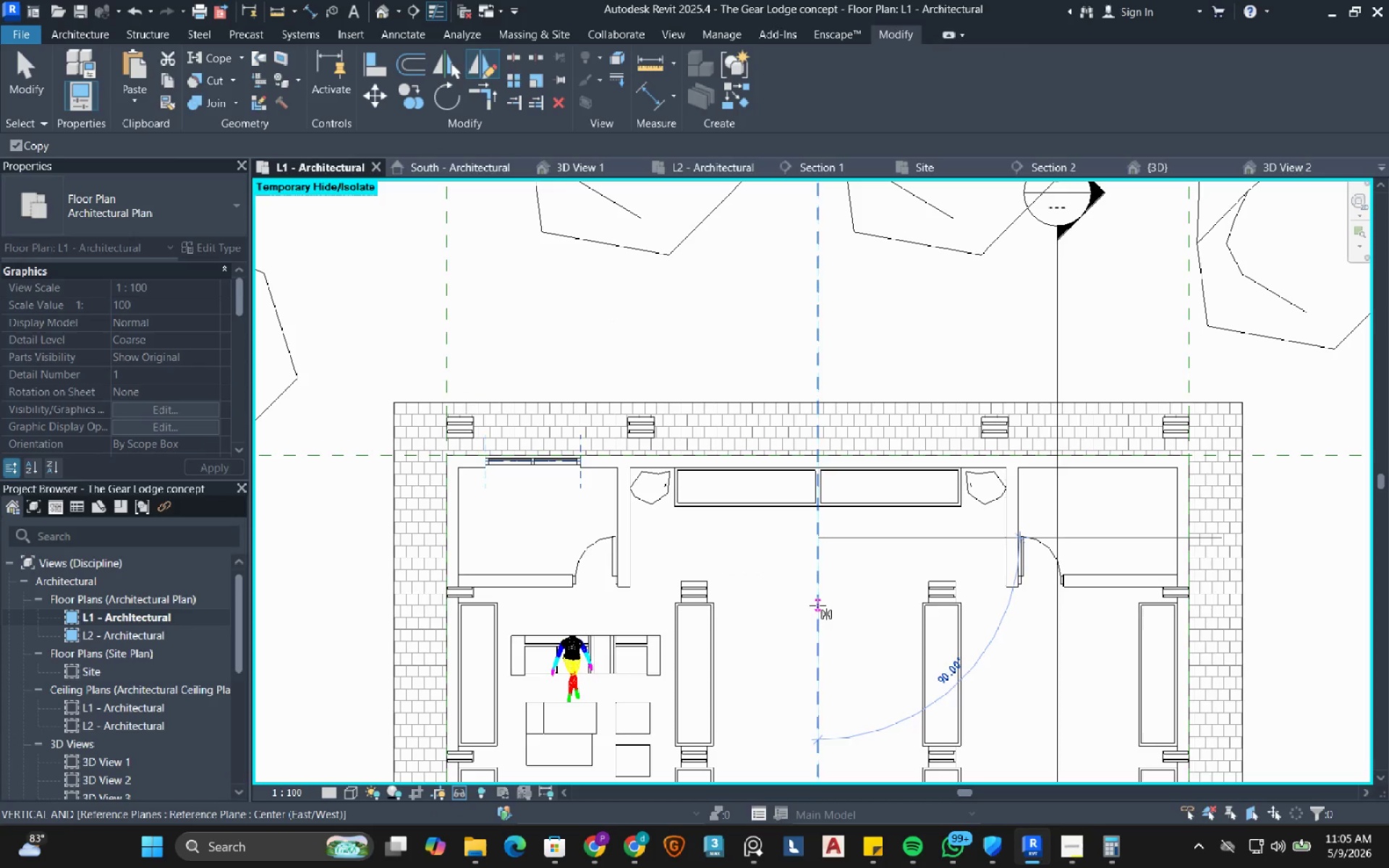 
left_click([817, 605])
 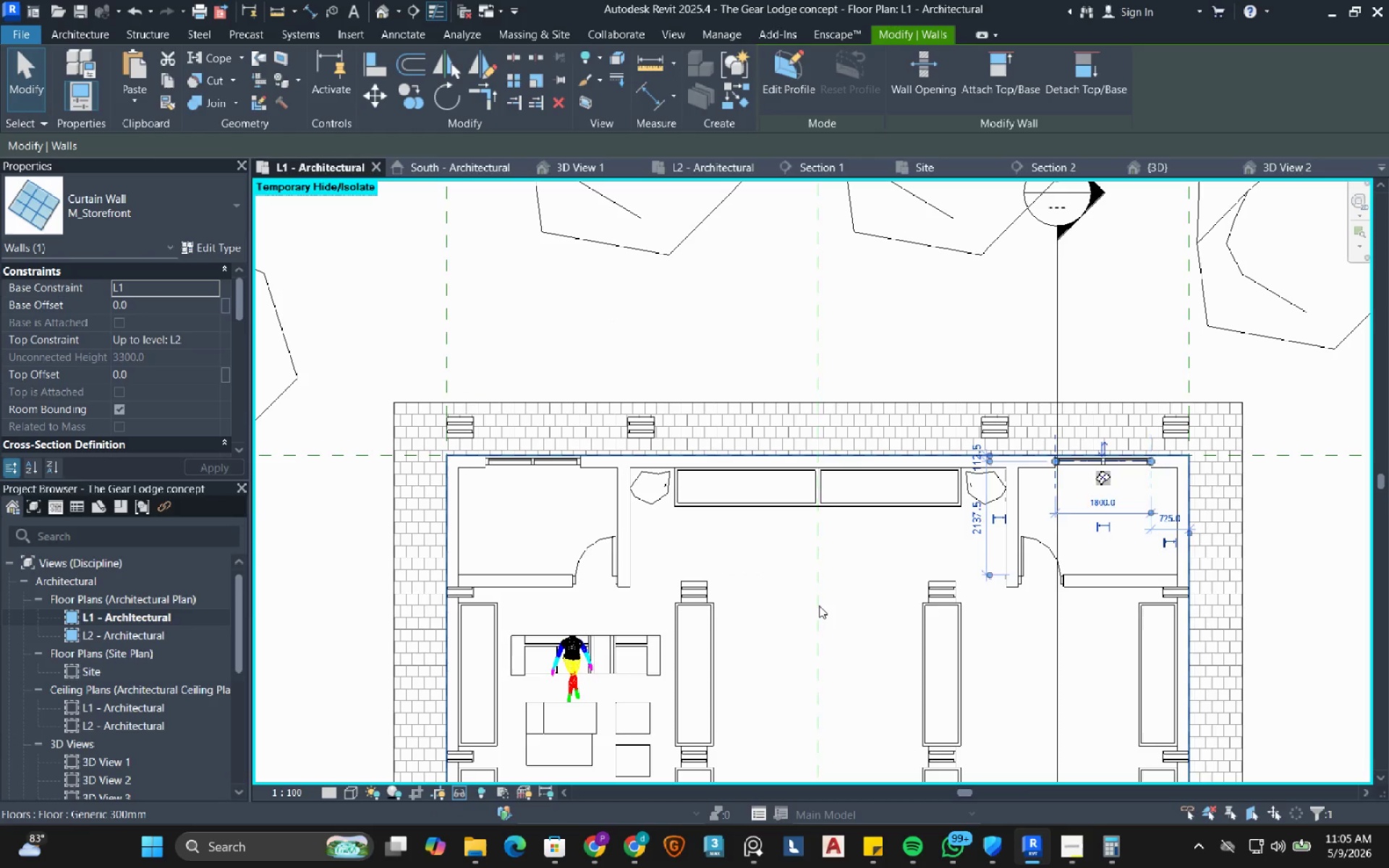 
key(Escape)
 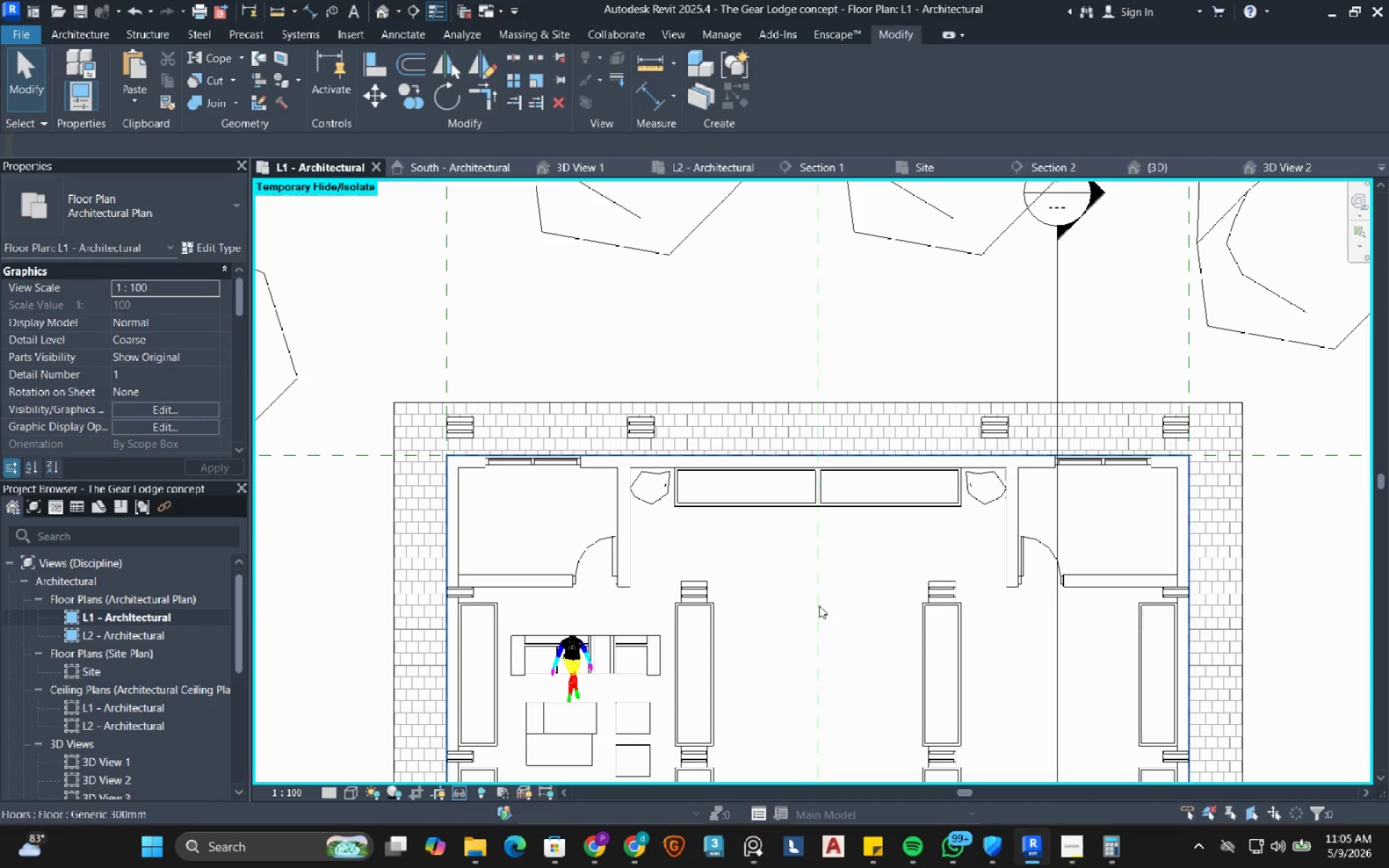 
key(Escape)
 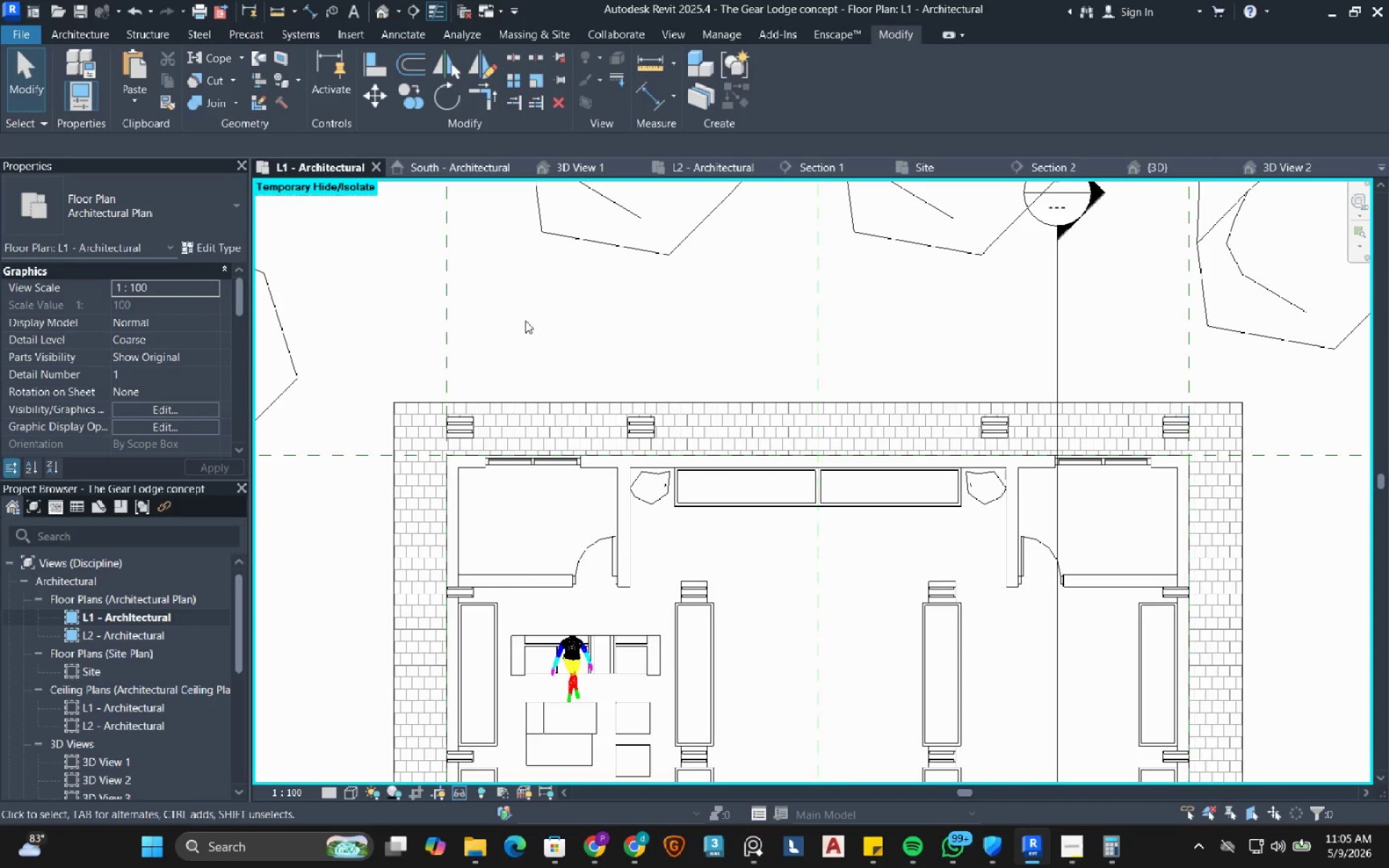 
scroll: coordinate [536, 351], scroll_direction: down, amount: 3.0
 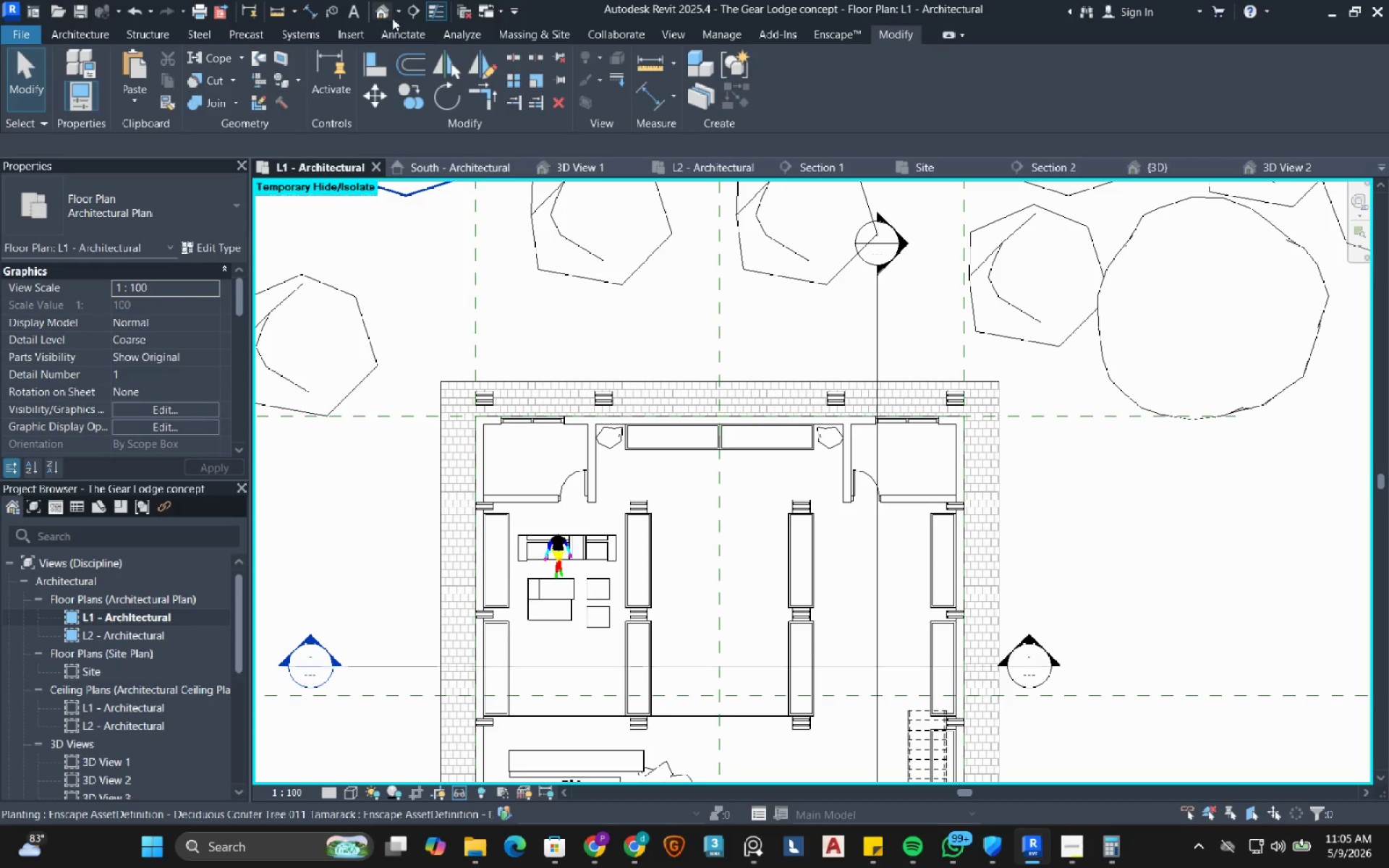 
left_click([378, 10])
 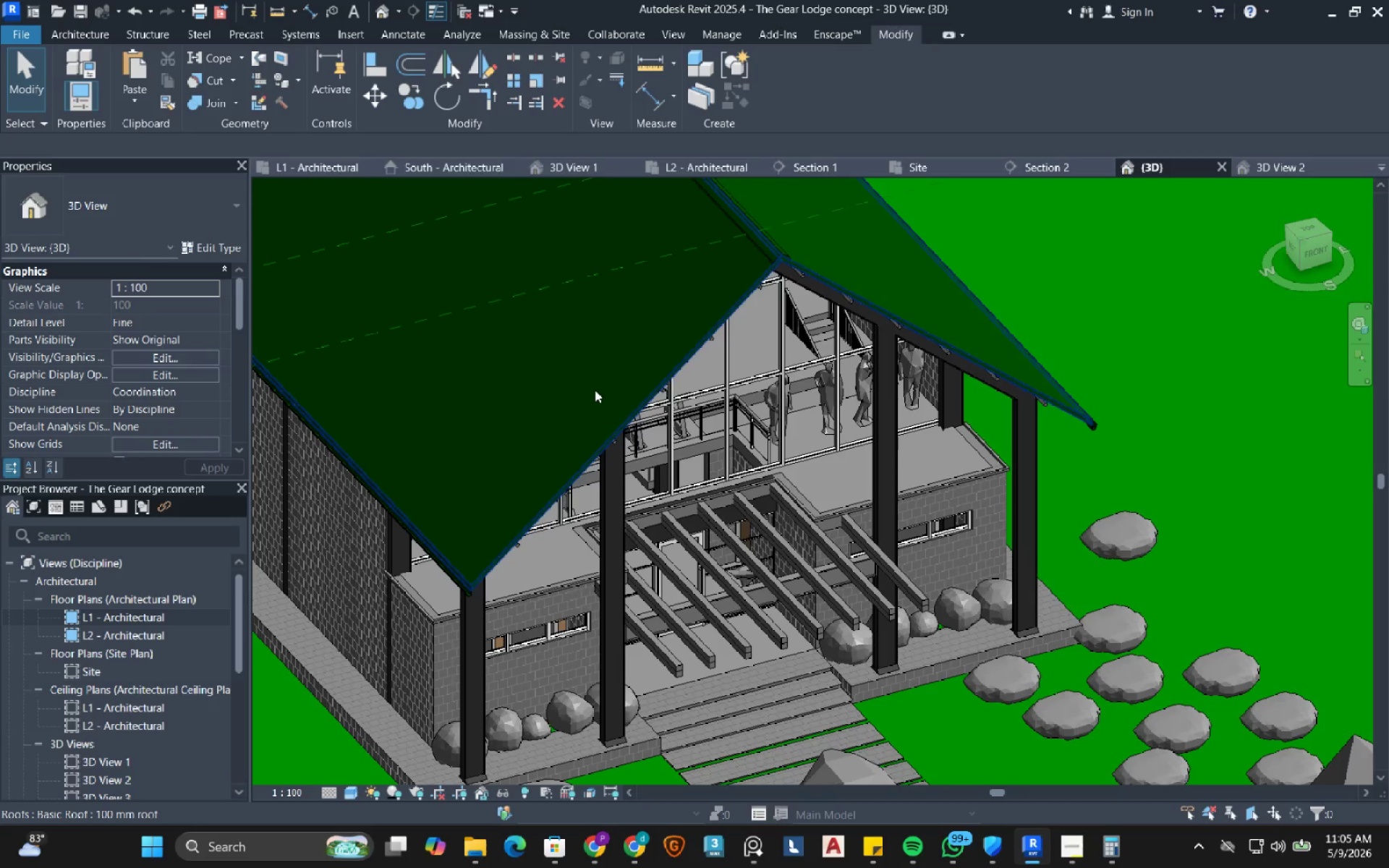 
type(ma)
 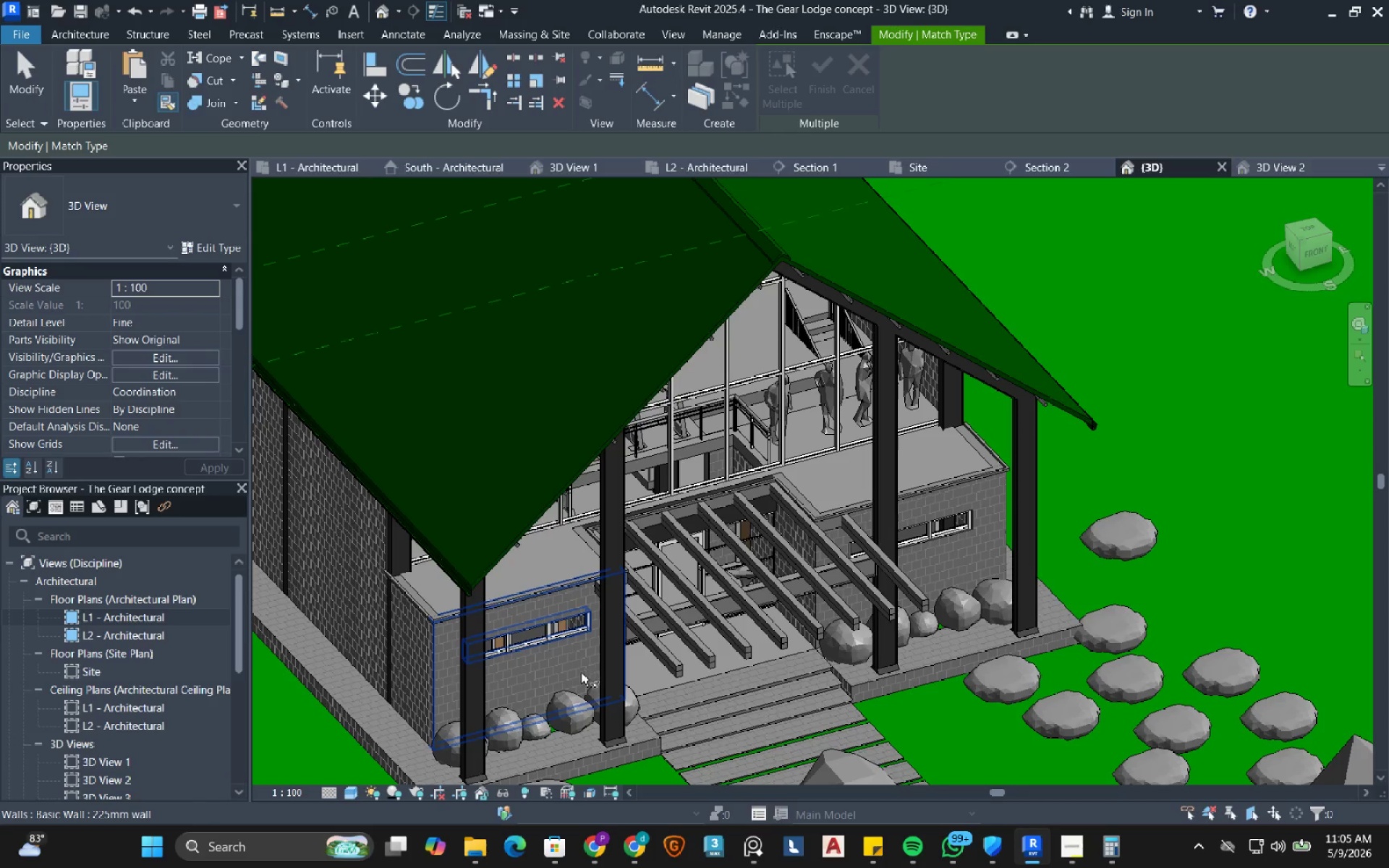 
scroll: coordinate [574, 677], scroll_direction: up, amount: 3.0
 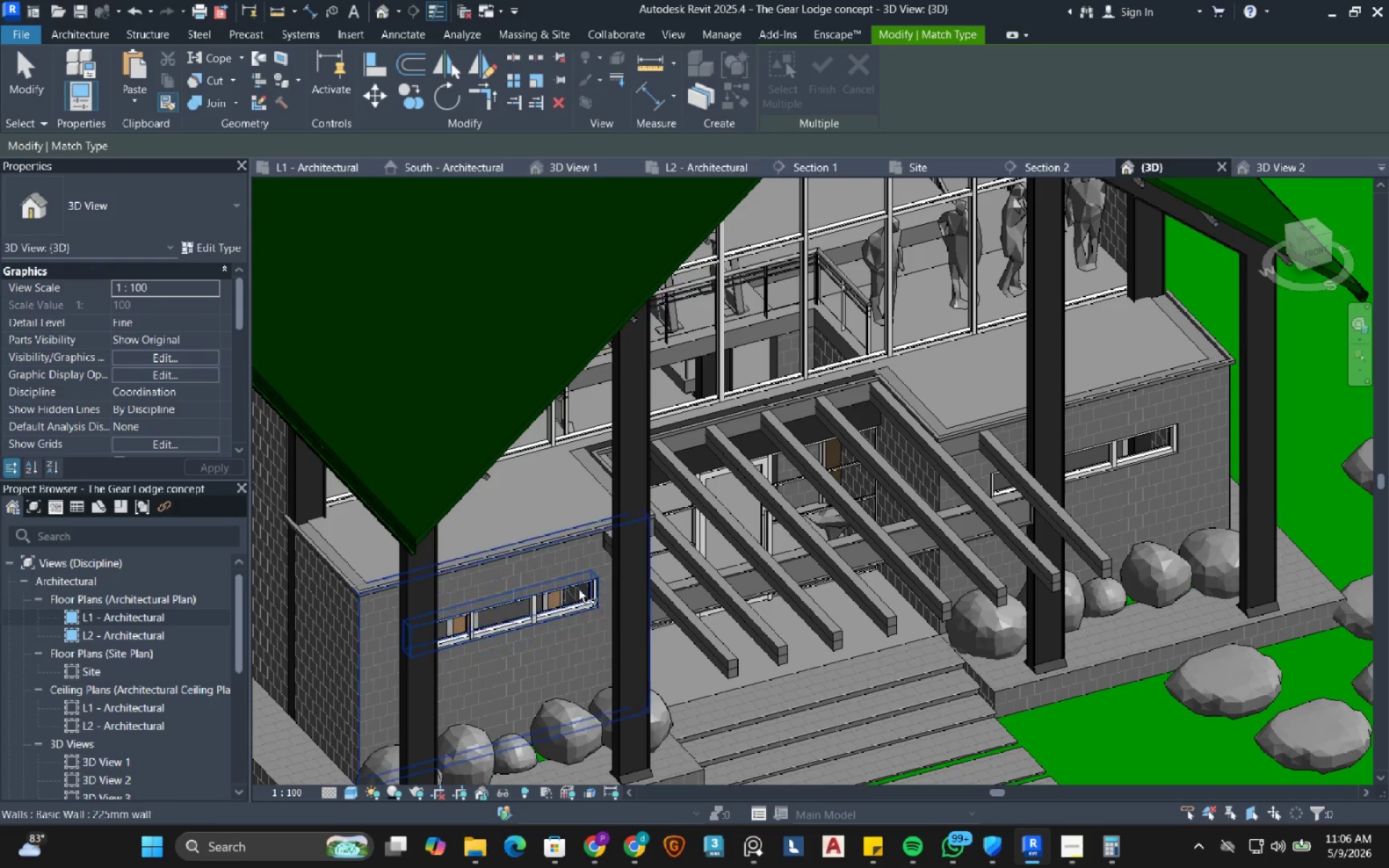 
left_click([579, 590])
 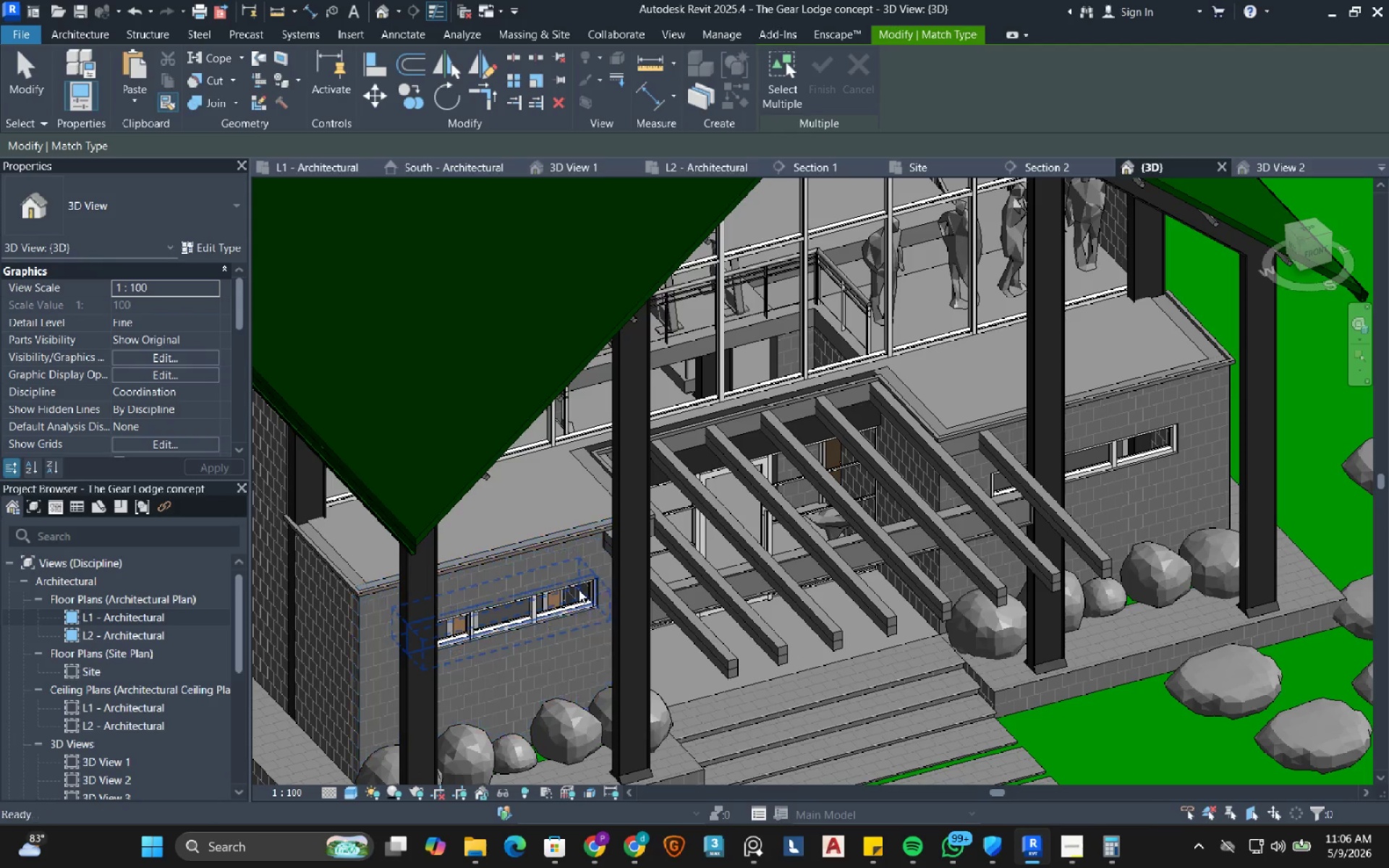 
key(Escape)
type(ma)
 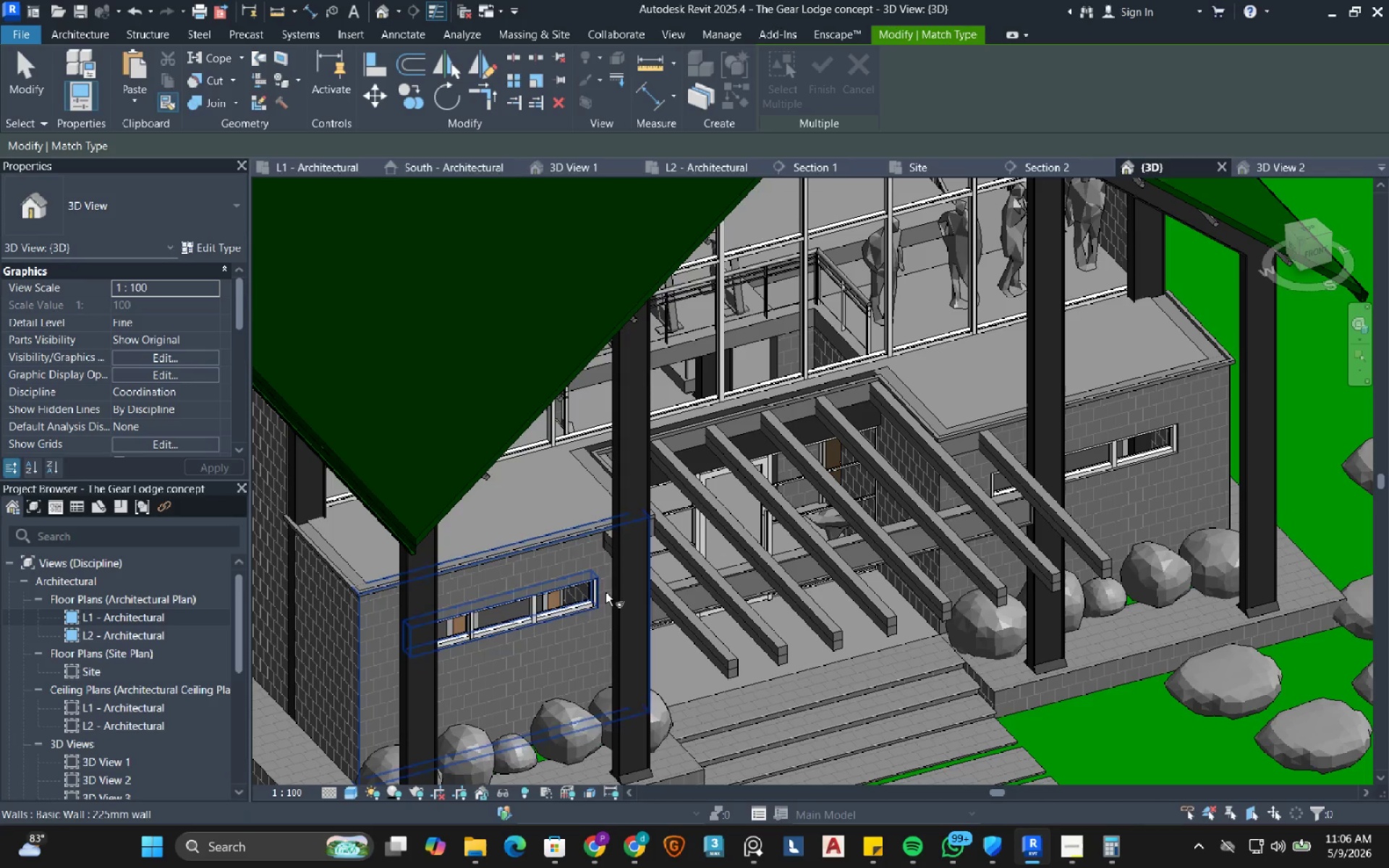 
left_click([606, 592])
 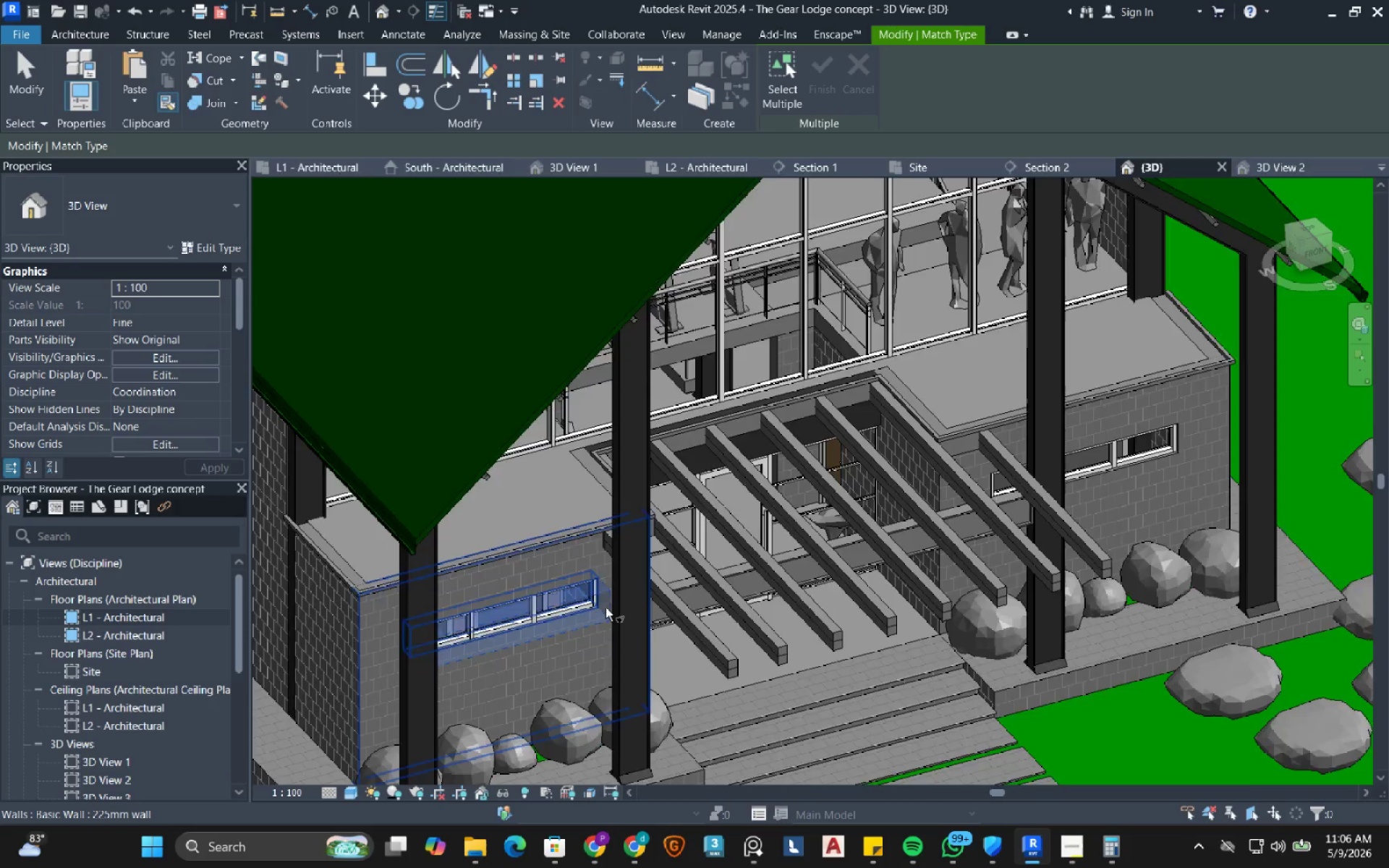 
hold_key(key=ShiftLeft, duration=1.17)
 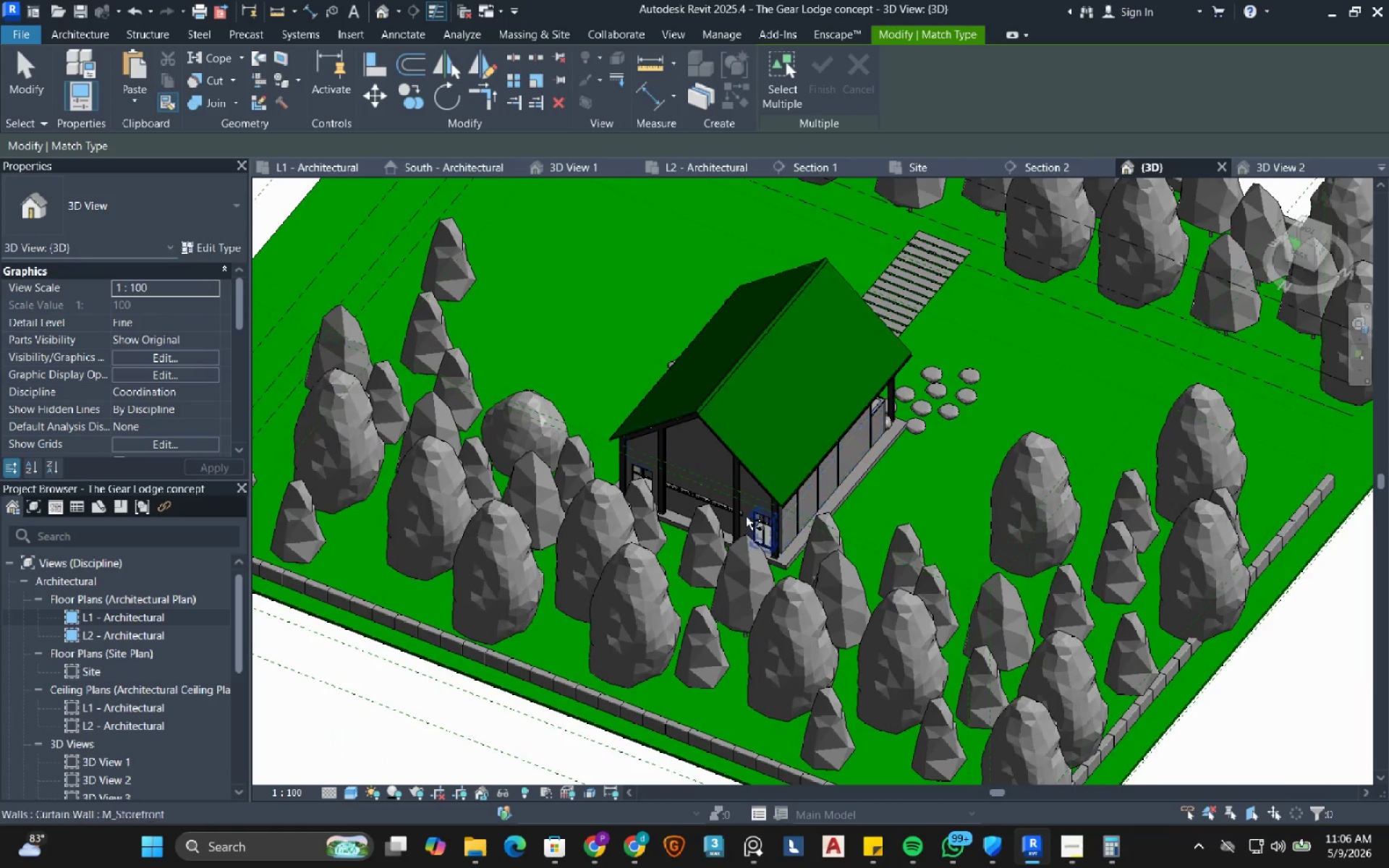 
scroll: coordinate [606, 608], scroll_direction: down, amount: 12.0
 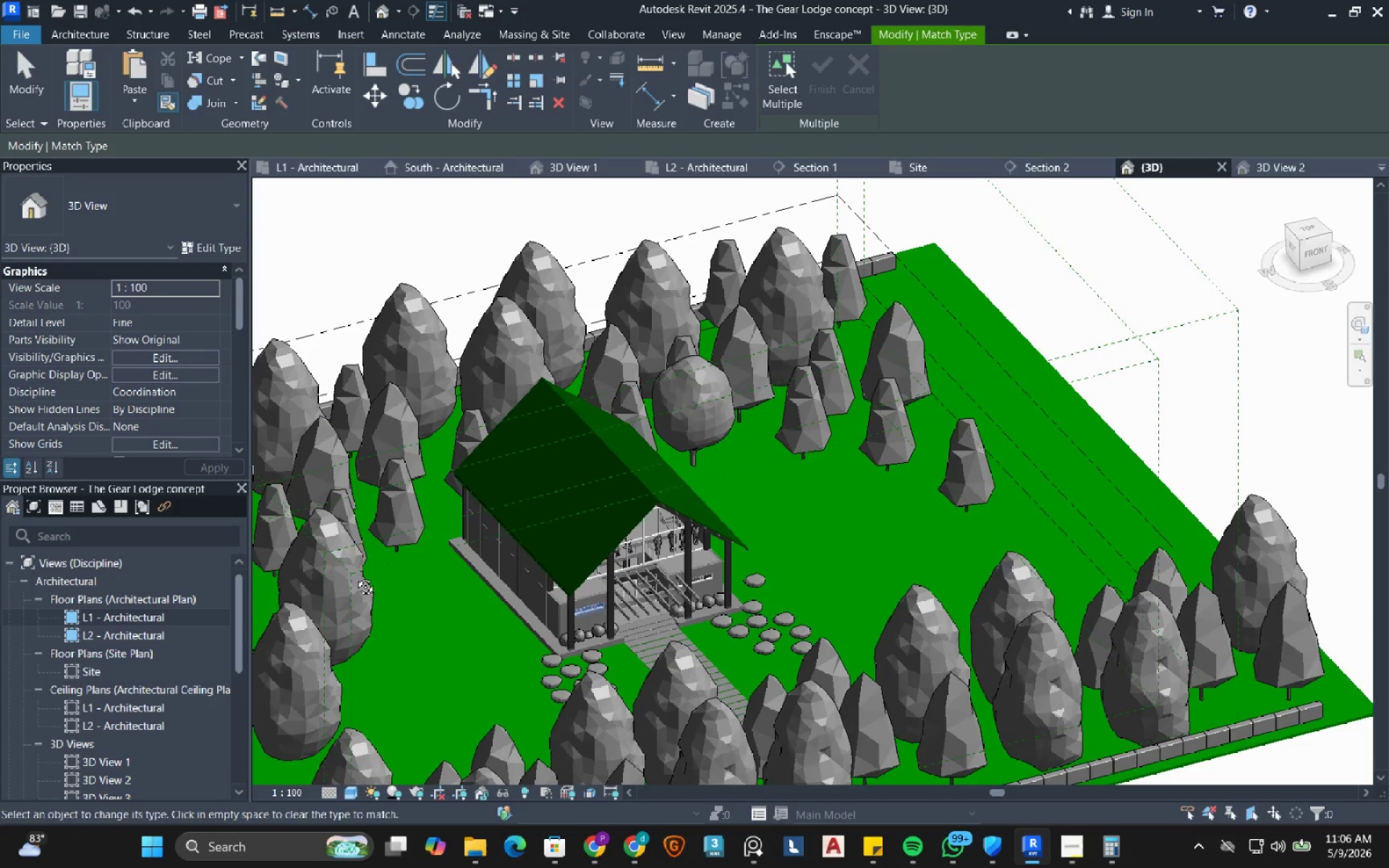 
scroll: coordinate [745, 517], scroll_direction: up, amount: 10.0
 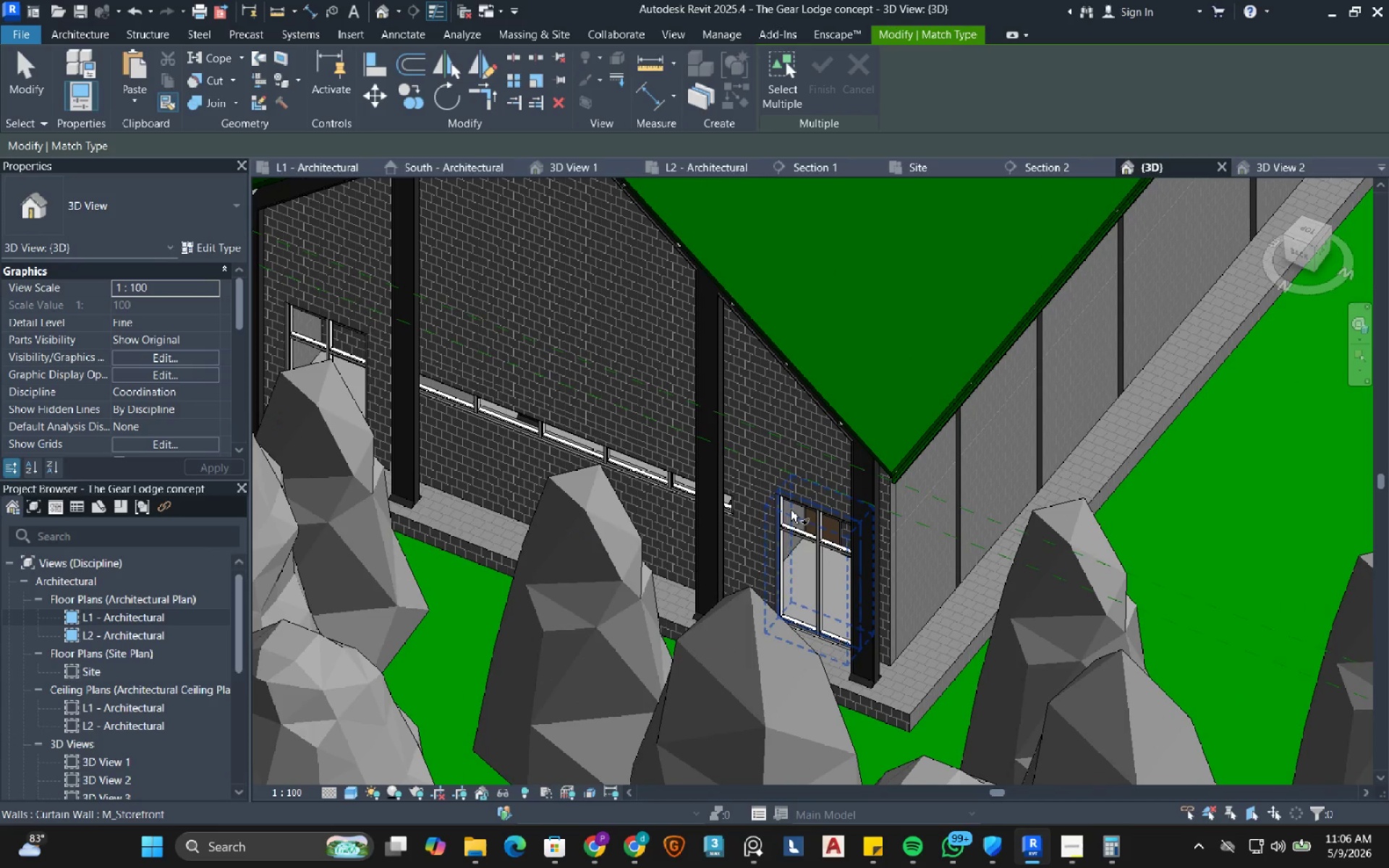 
left_click([791, 510])
 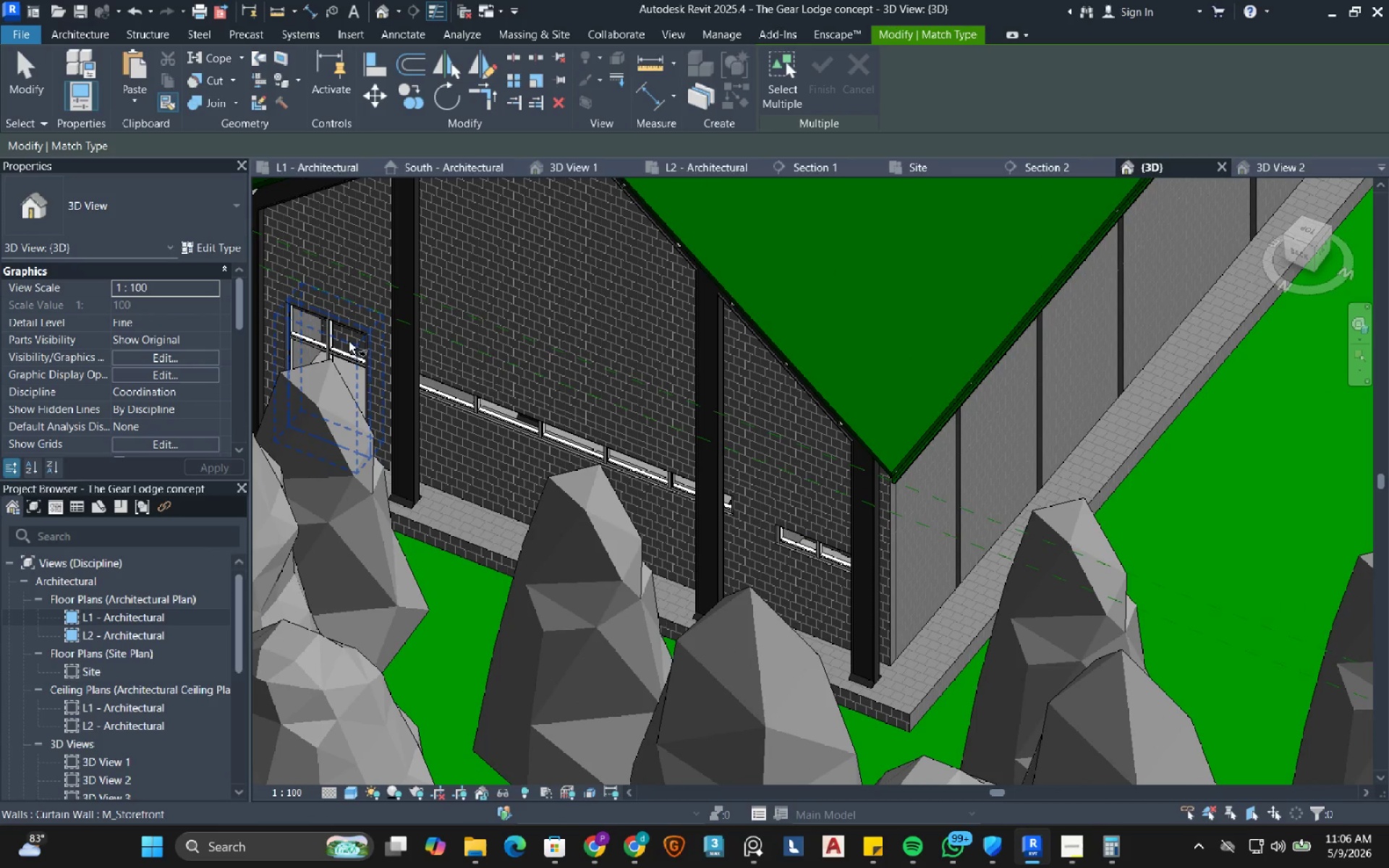 
left_click([349, 341])
 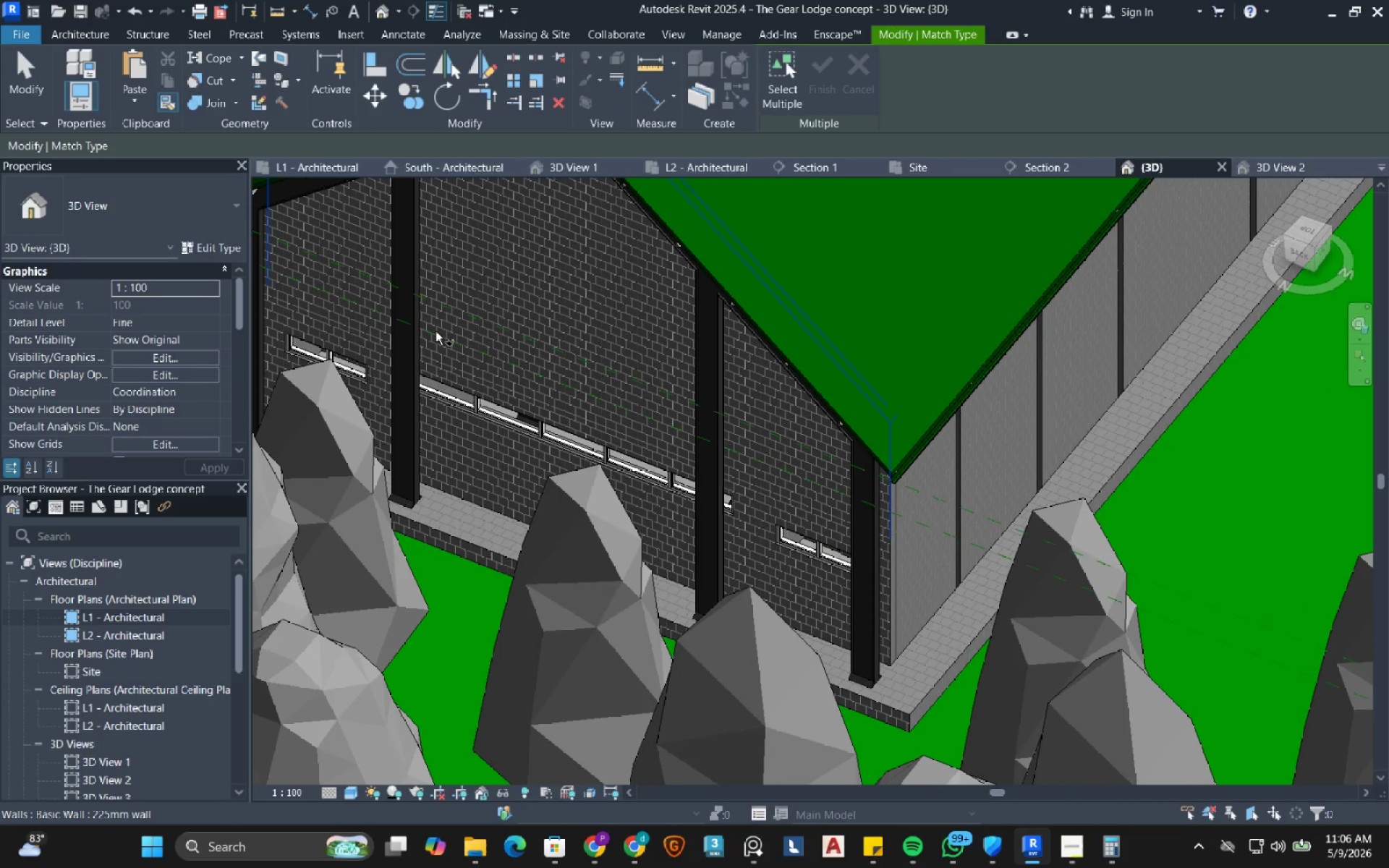 
key(Escape)
 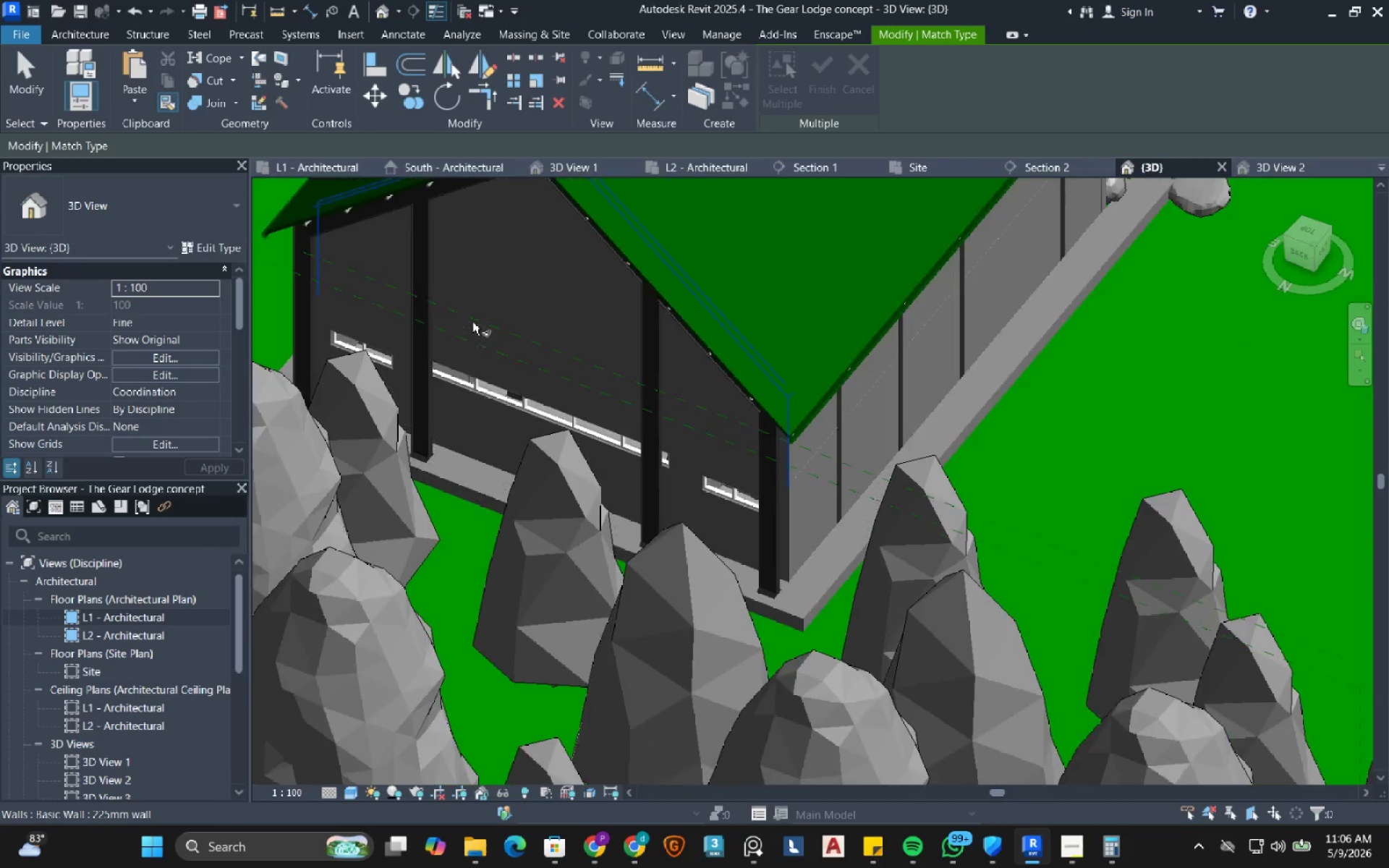 
hold_key(key=ShiftLeft, duration=2.27)
 